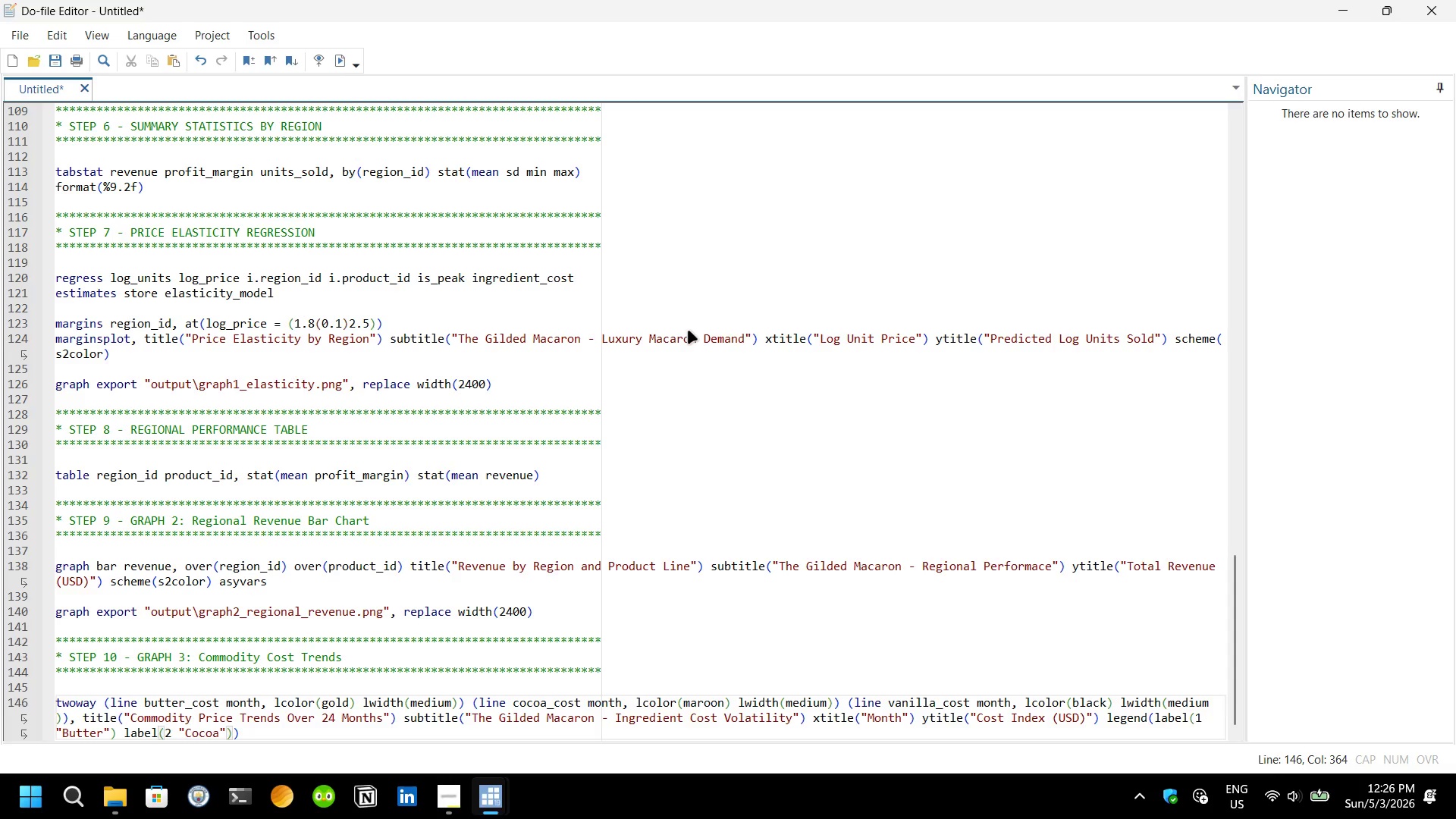 
wait(5.16)
 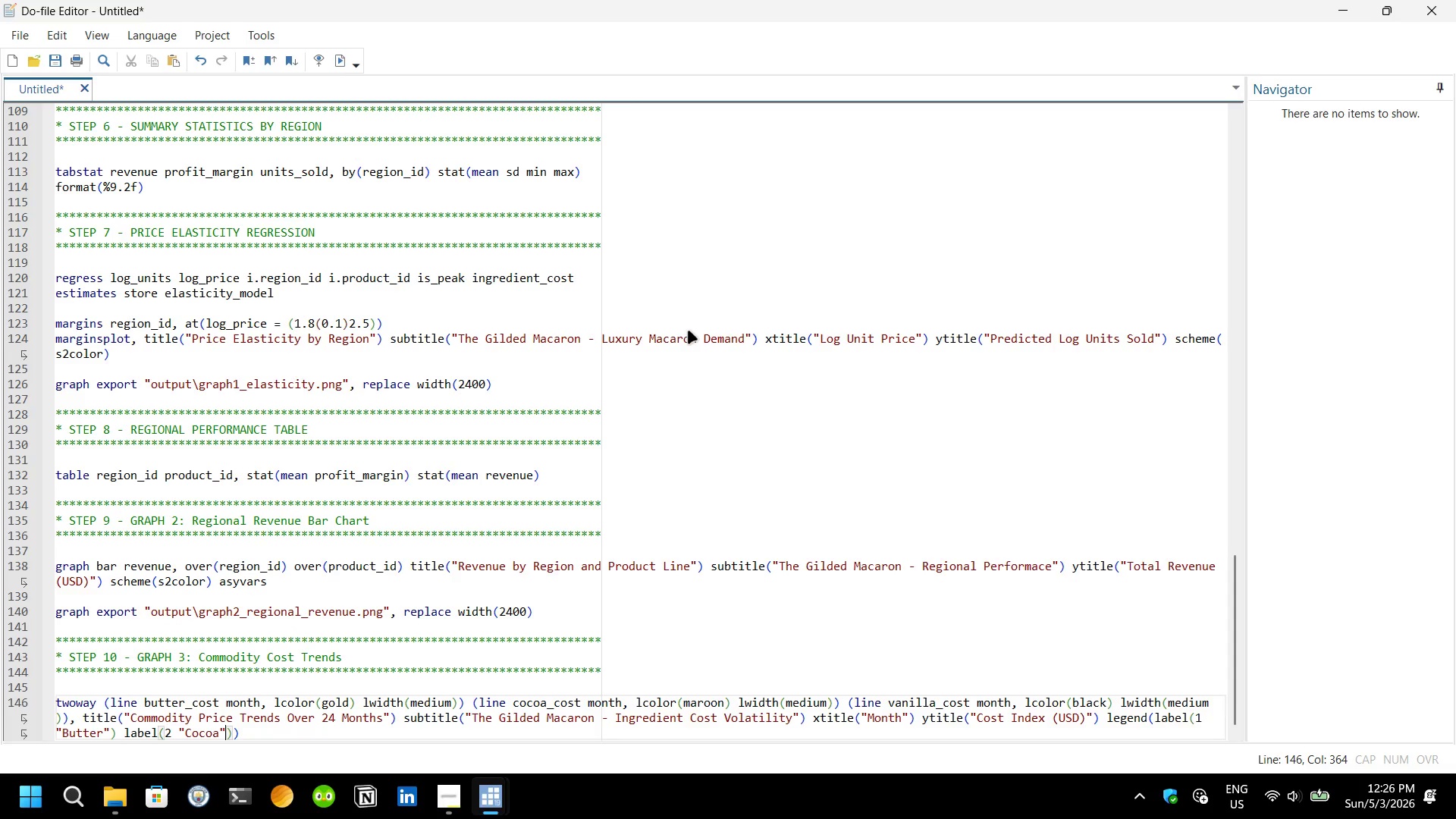 
key(ArrowRight)
 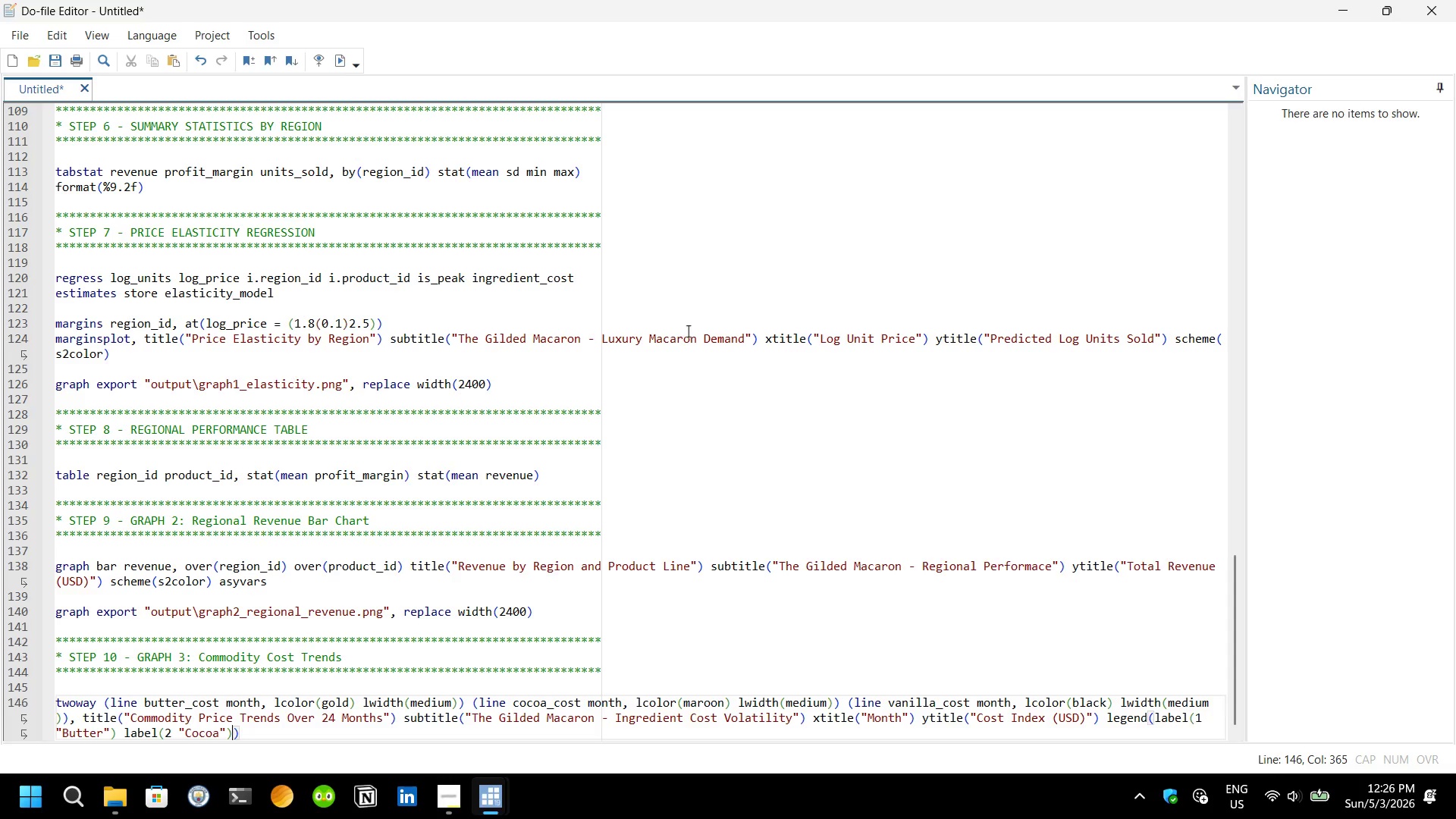 
type( label(3 "")
 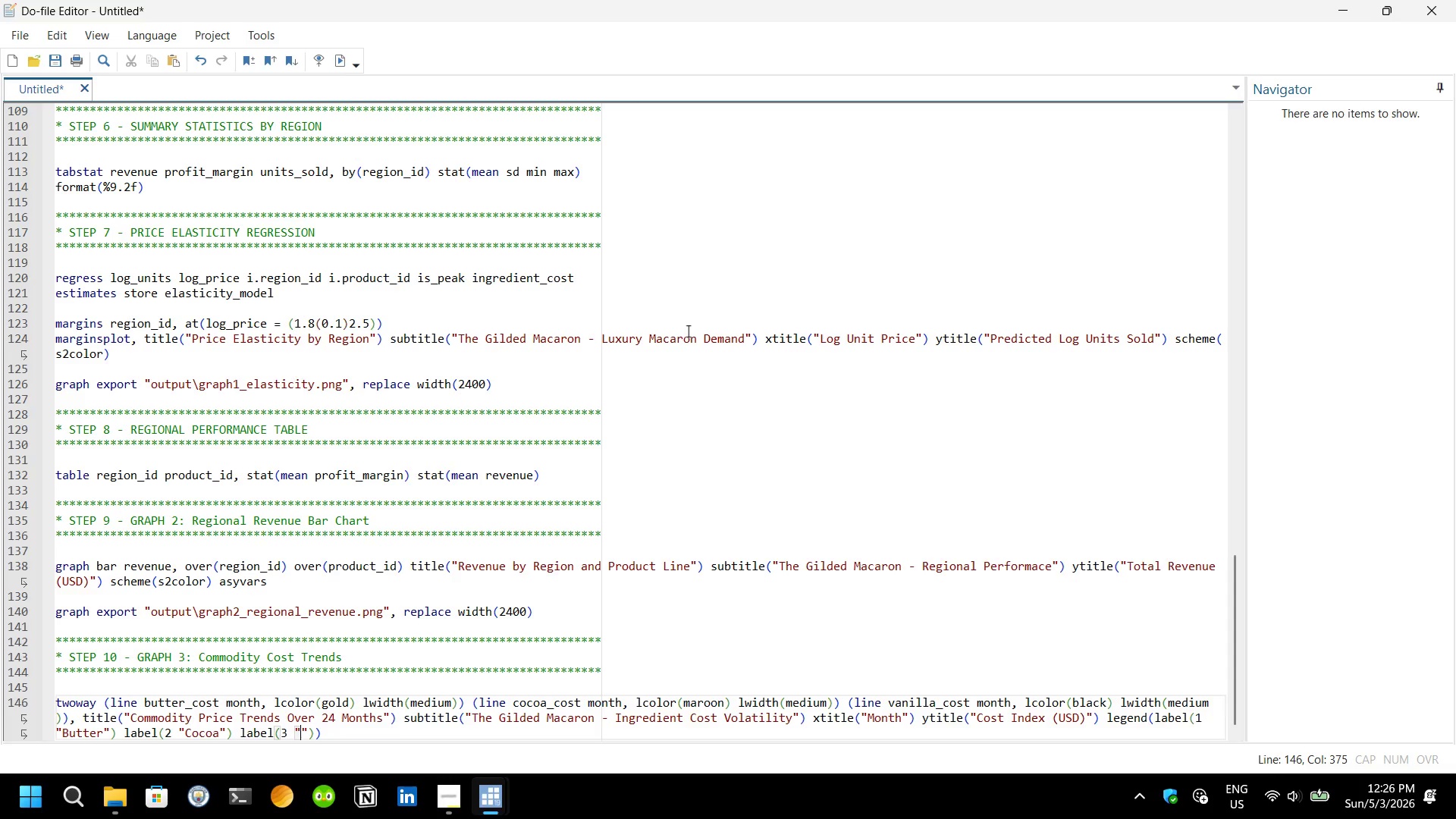 
 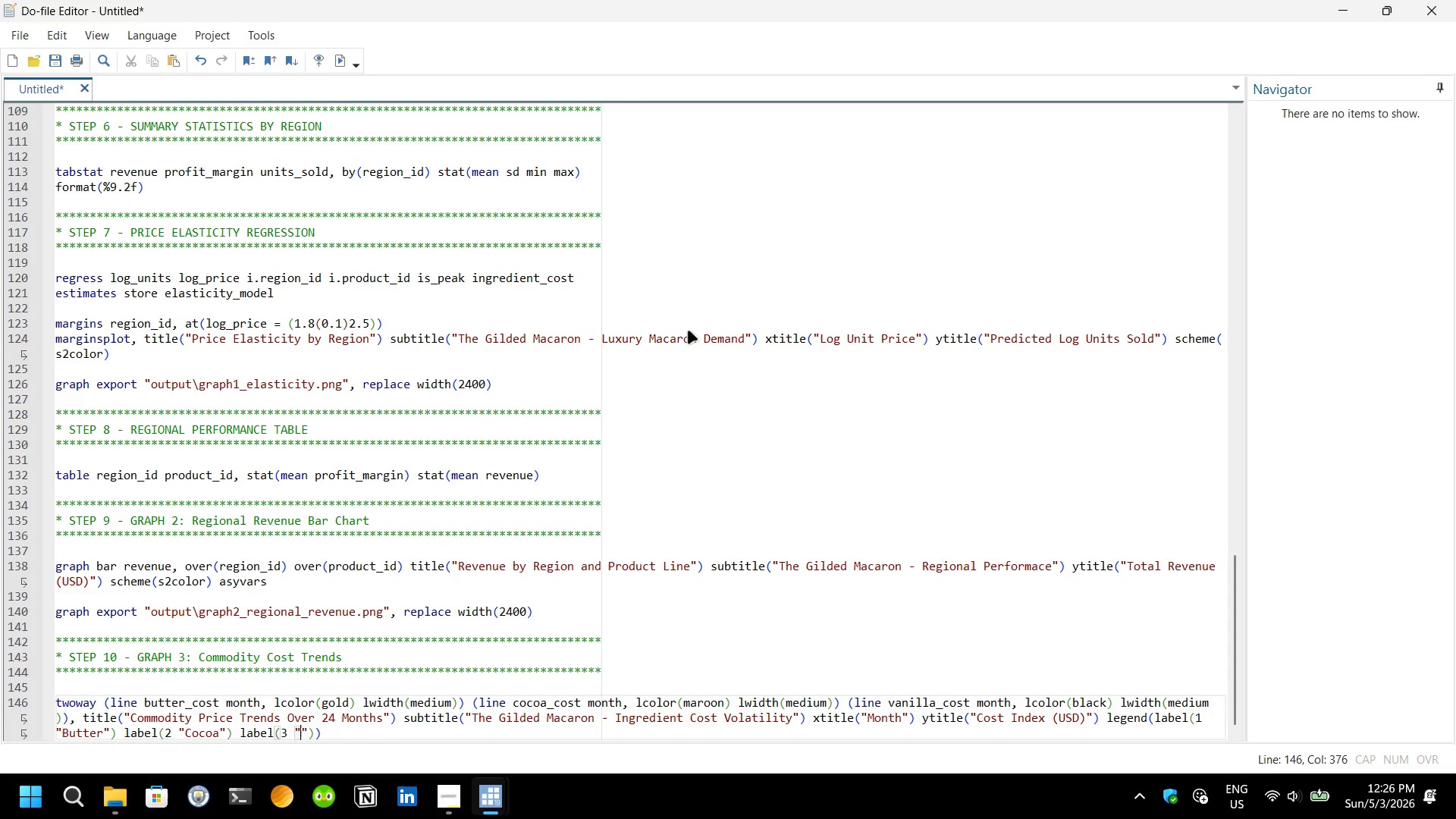 
key(ArrowLeft)
 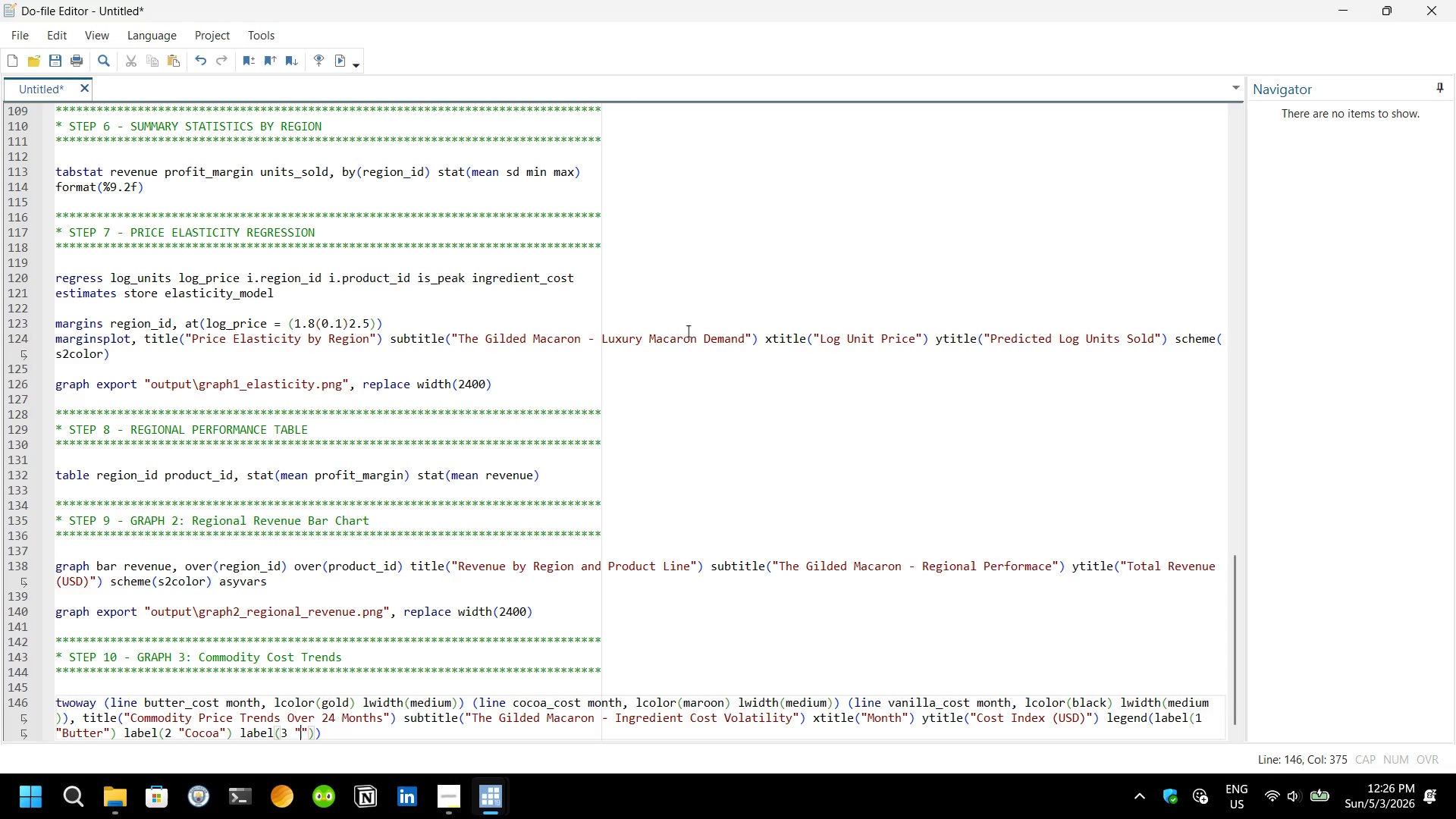 
type(Vanilla)
 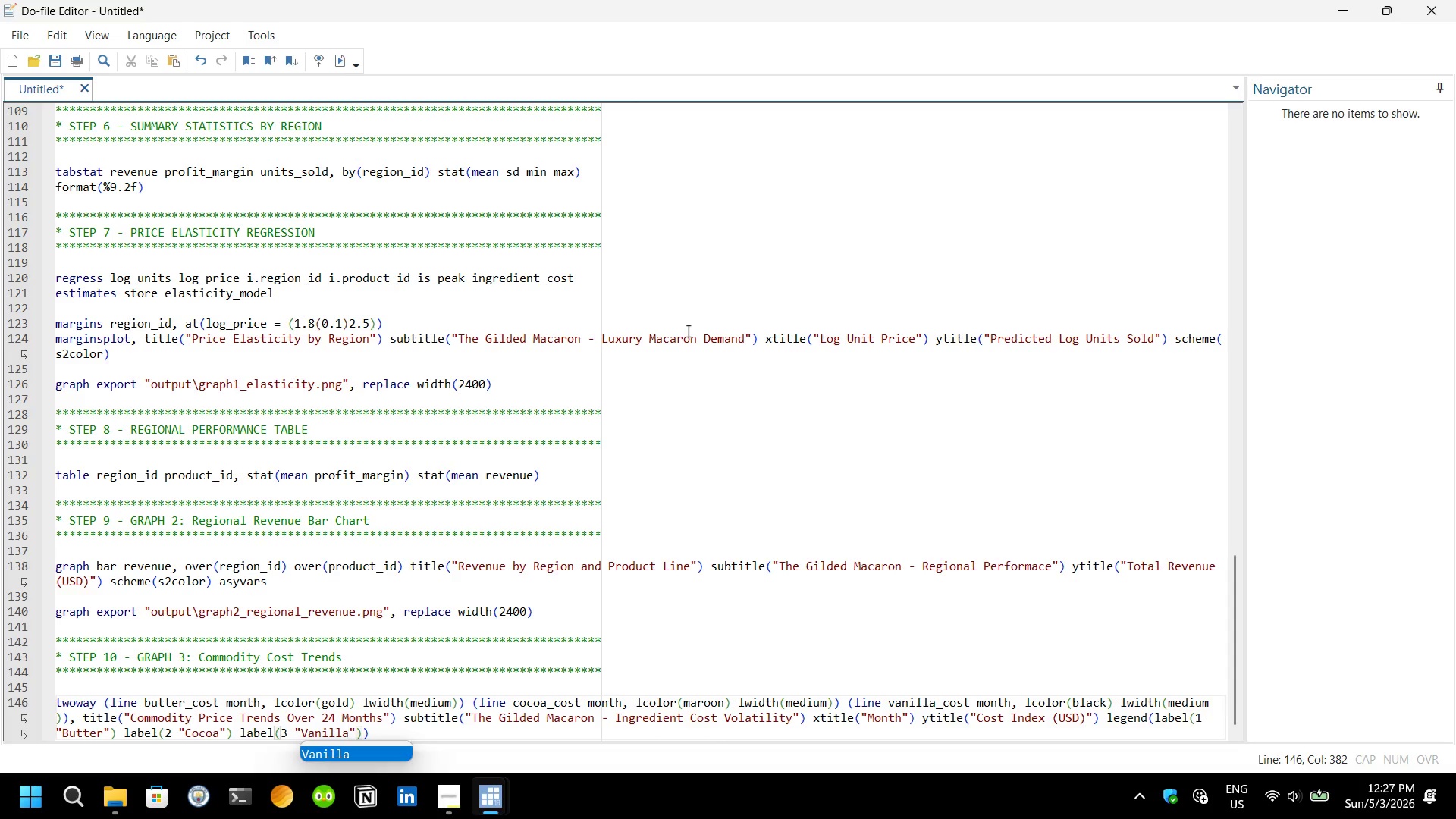 
key(ArrowRight)
 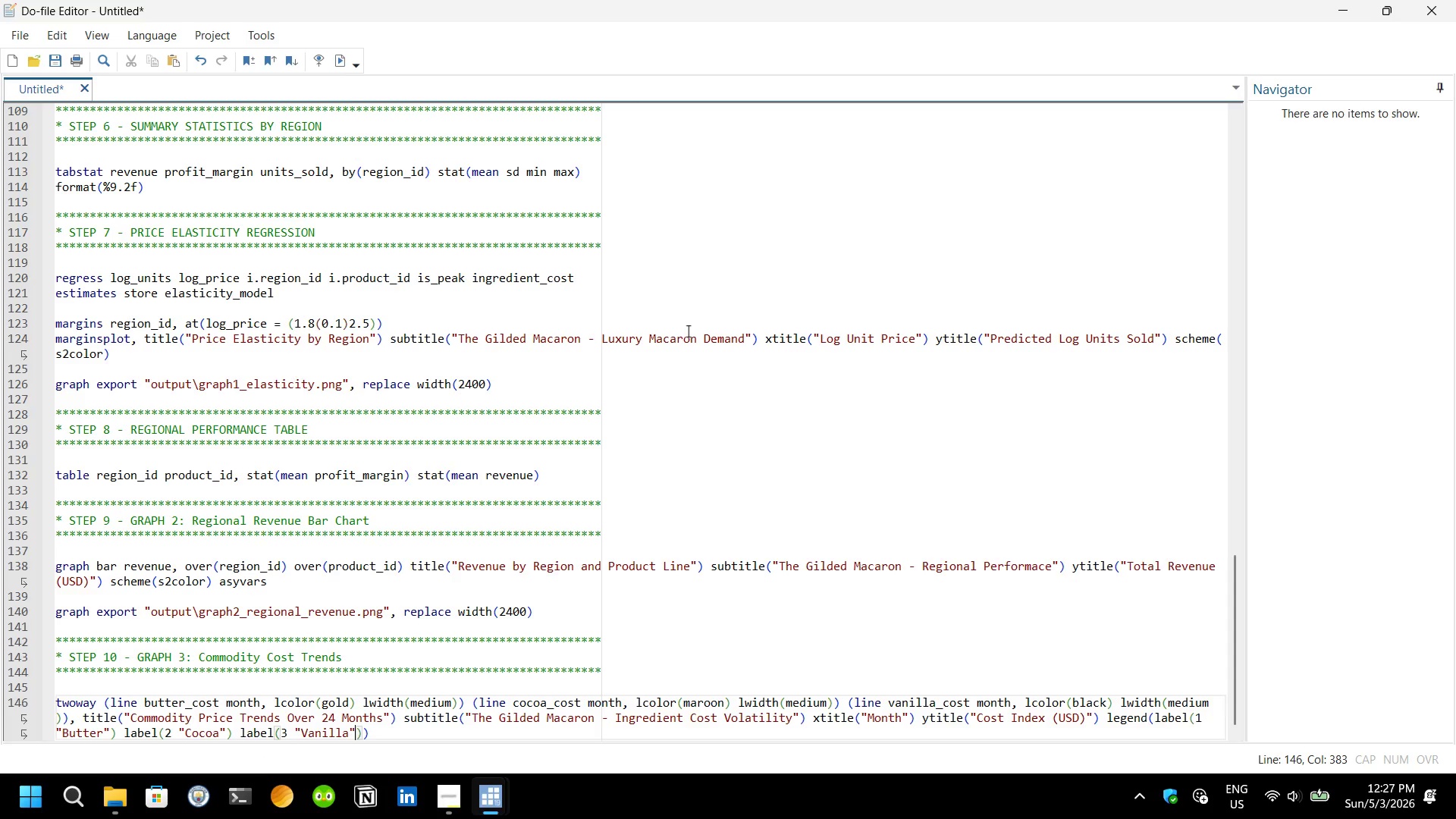 
key(ArrowRight)
 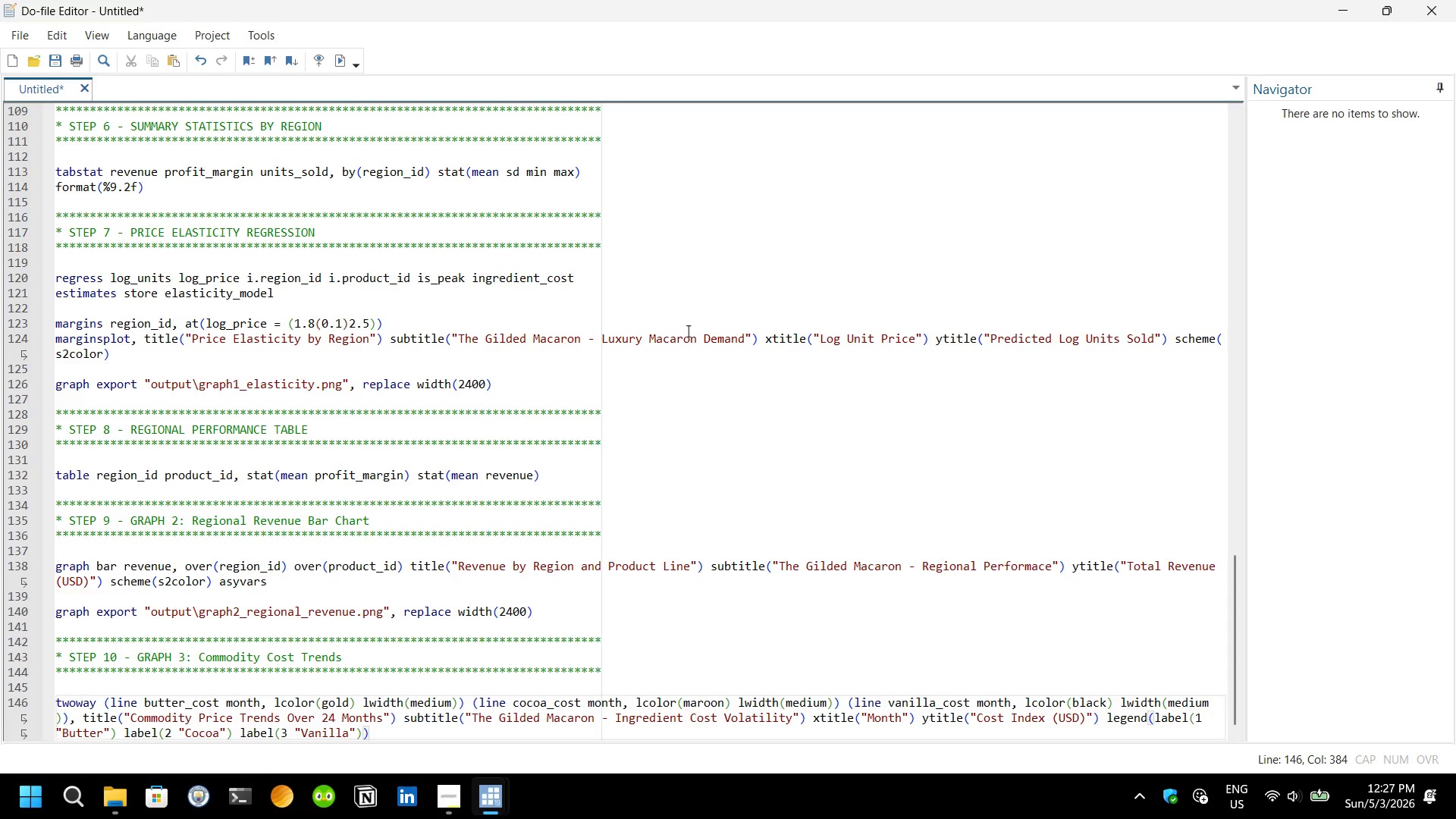 
key(ArrowRight)
 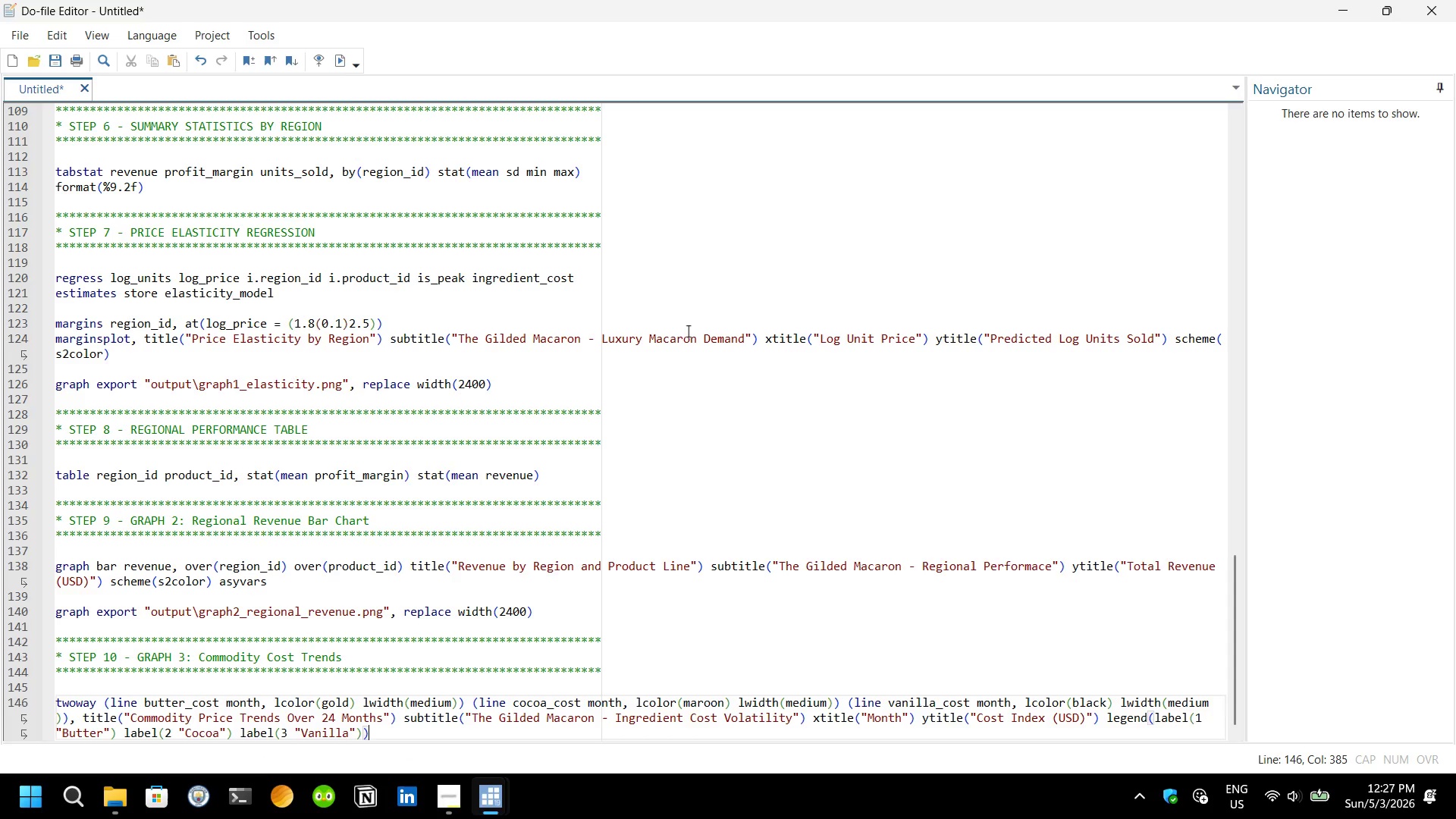 
type( sche)
 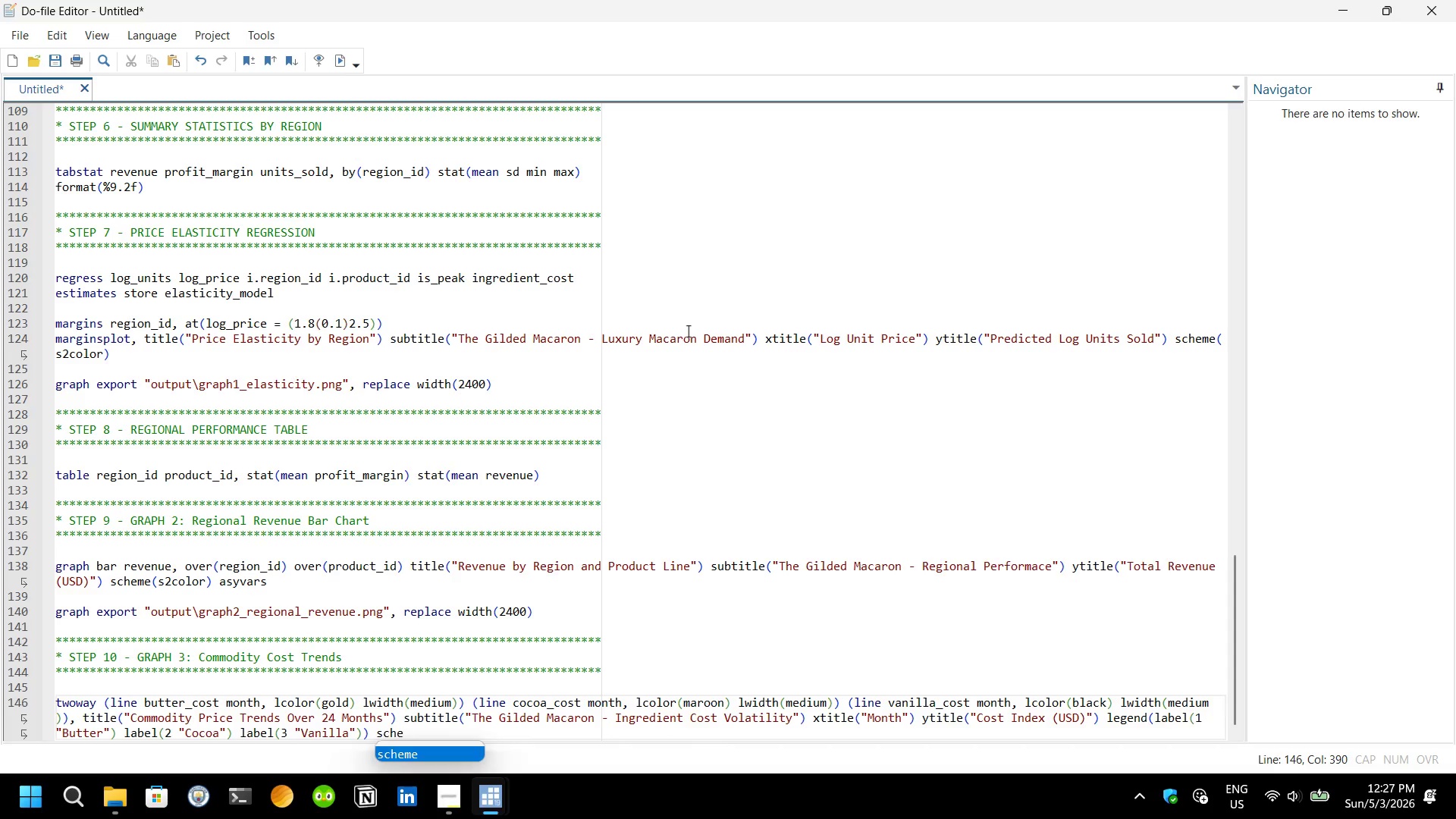 
key(Enter)
 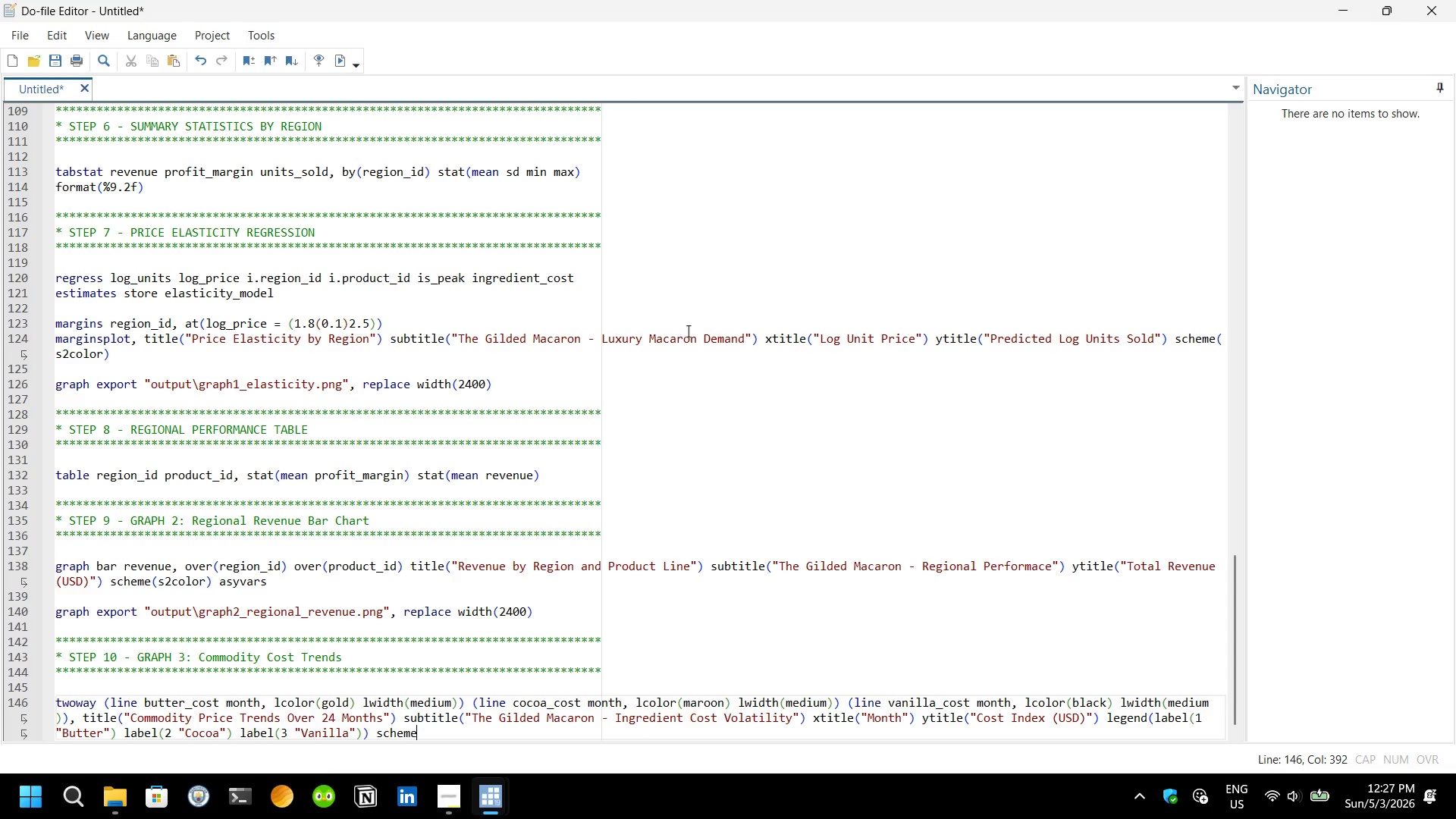 
type((s)
 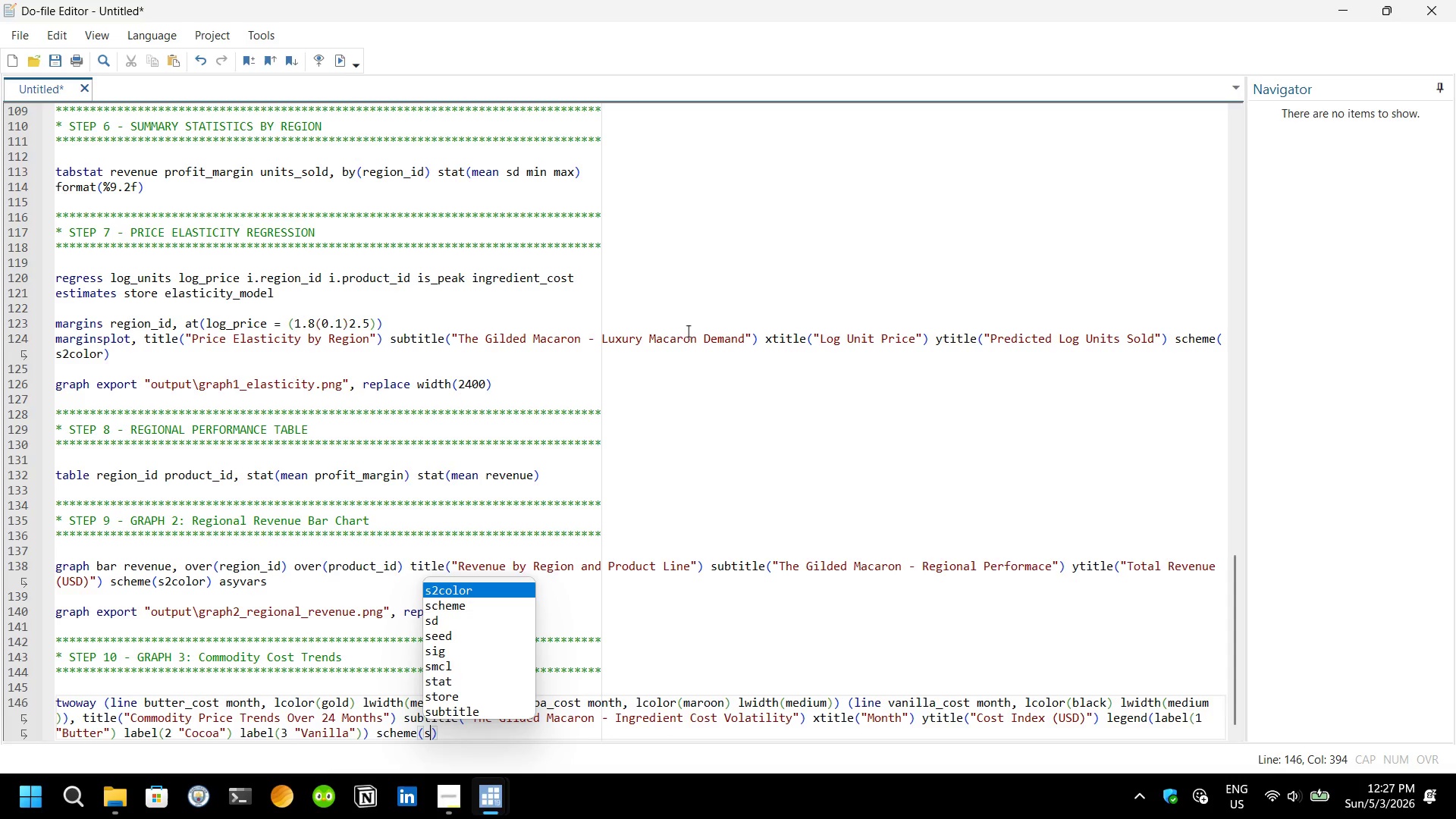 
key(Enter)
 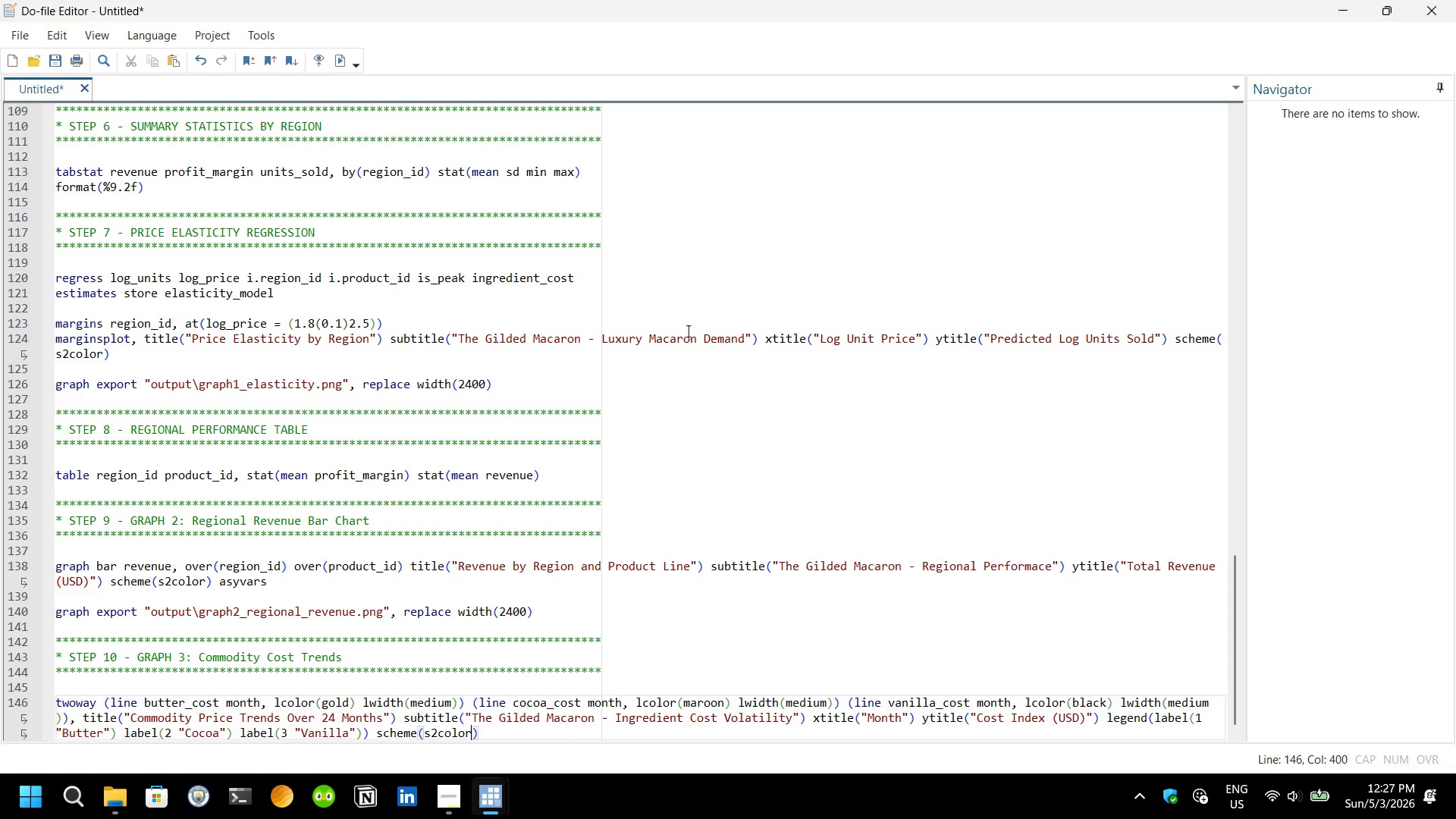 
key(ArrowRight)
 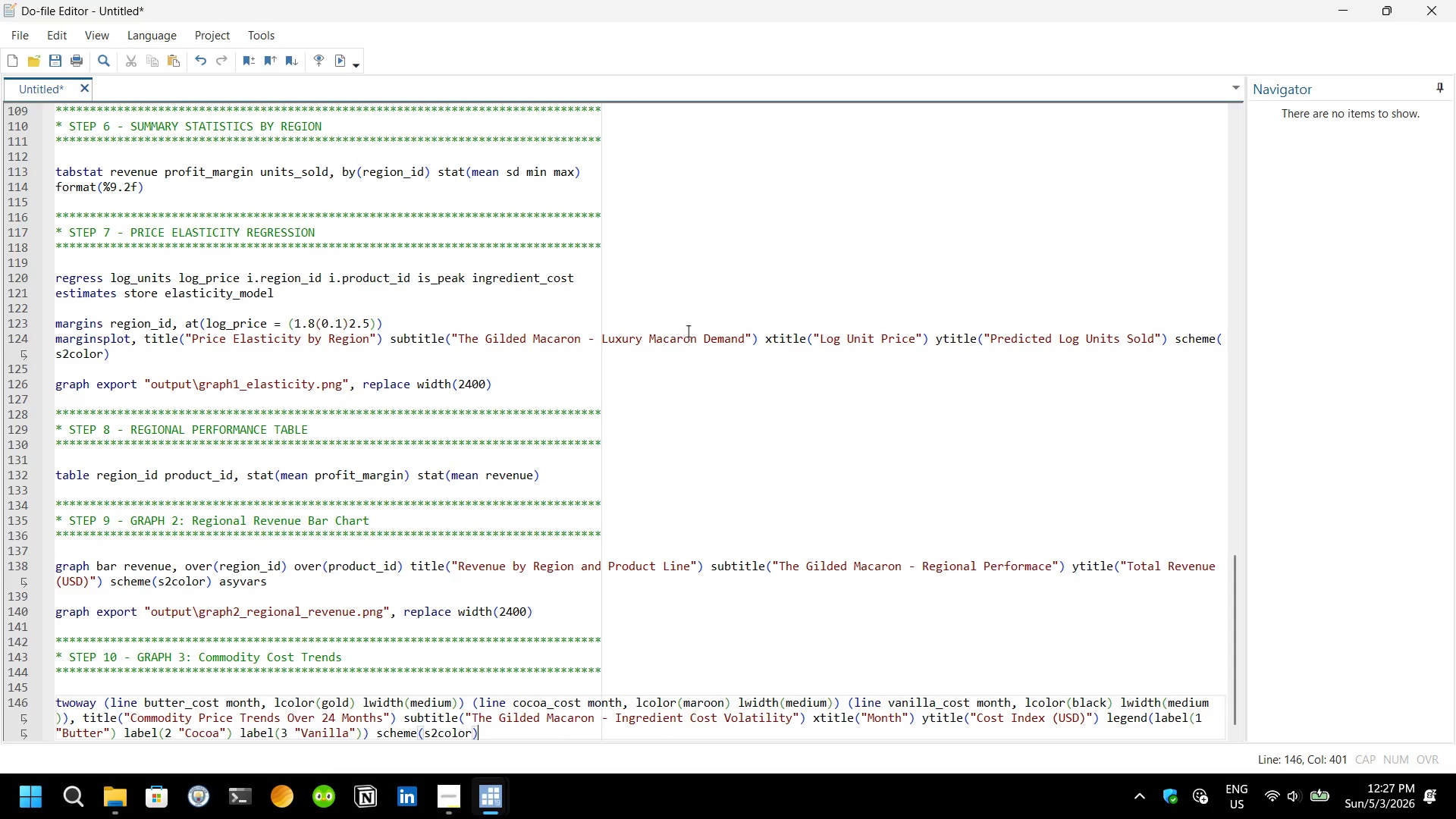 
key(Enter)
 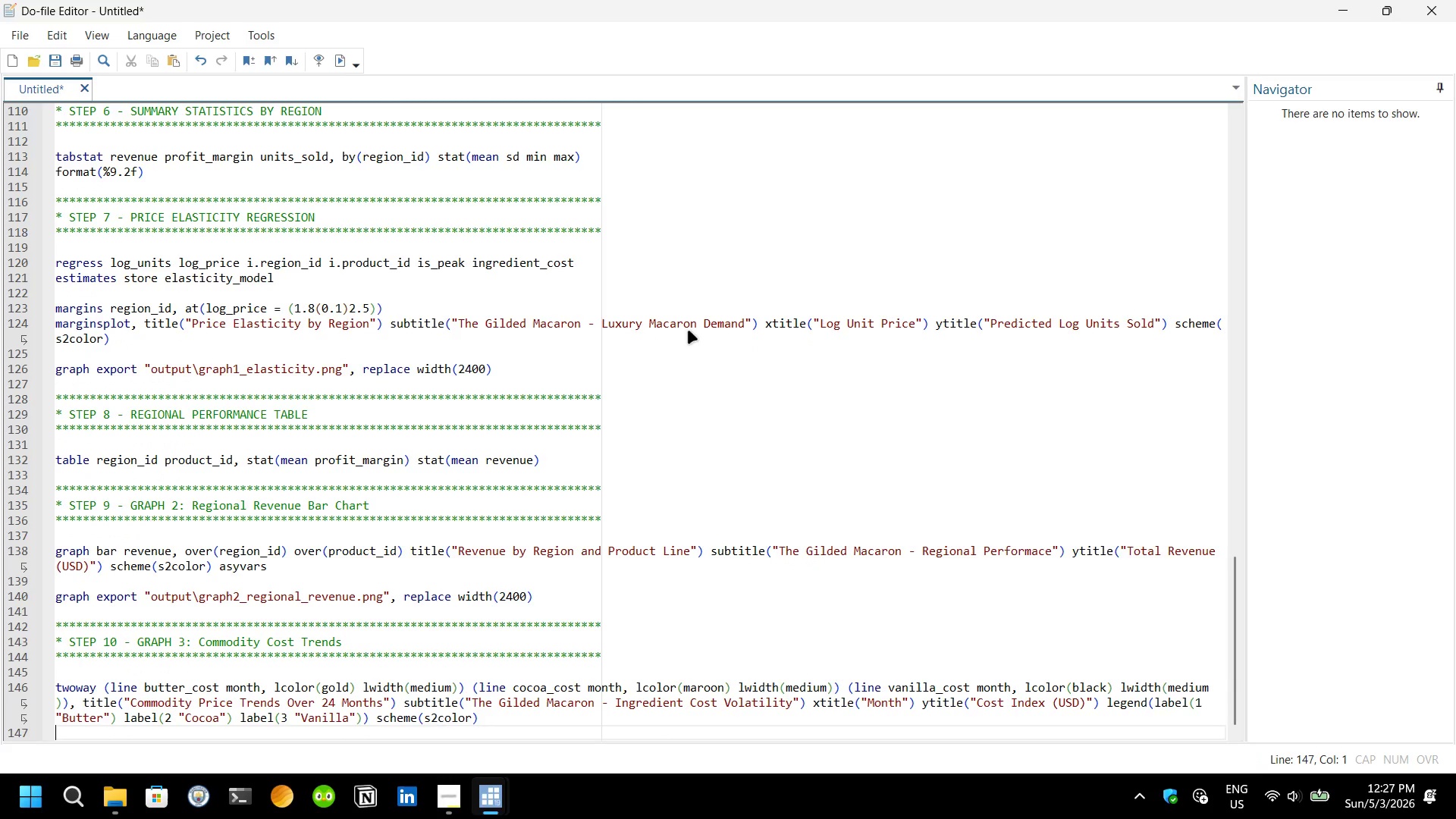 
type(graph export)
 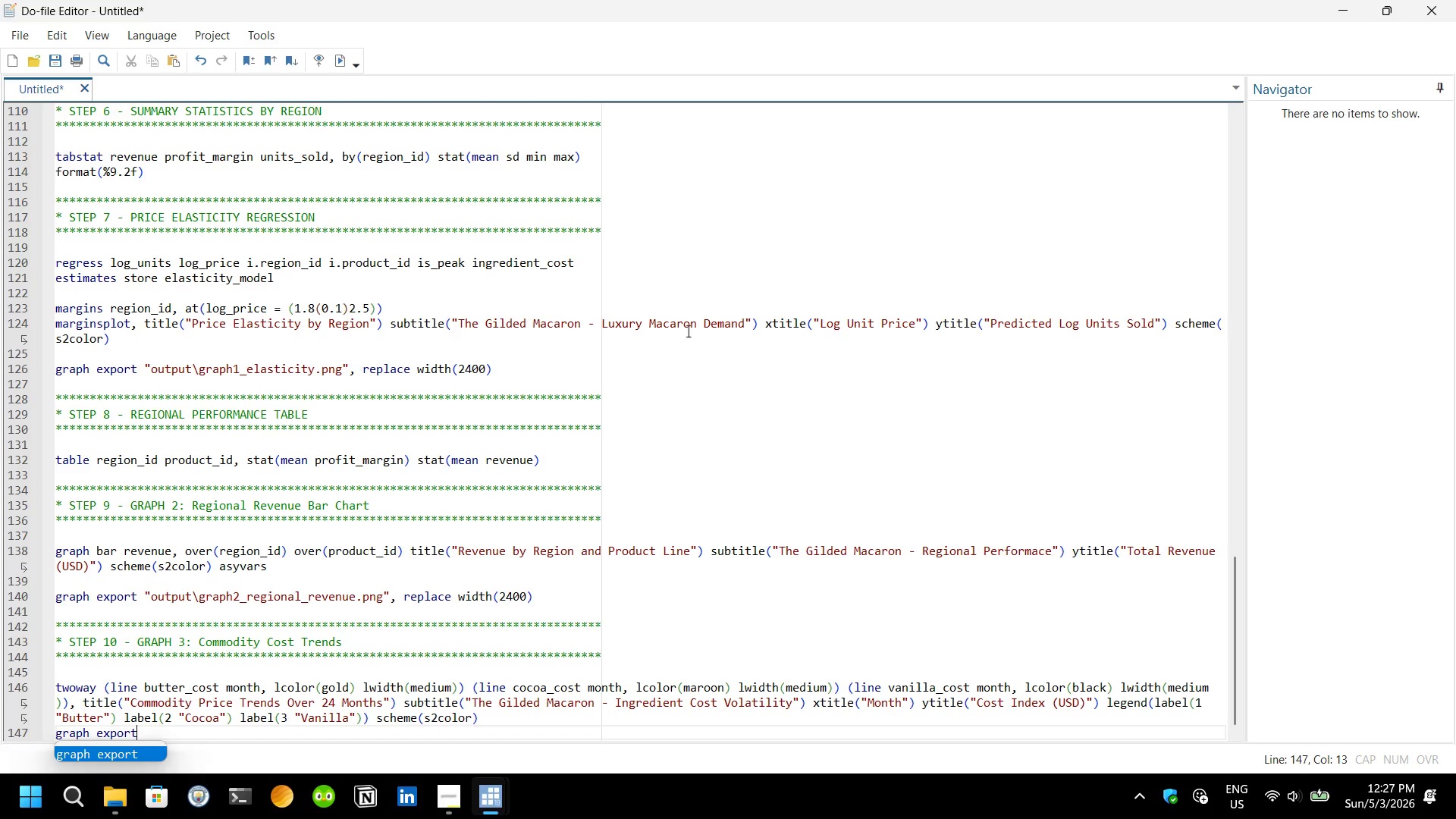 
key(Enter)
 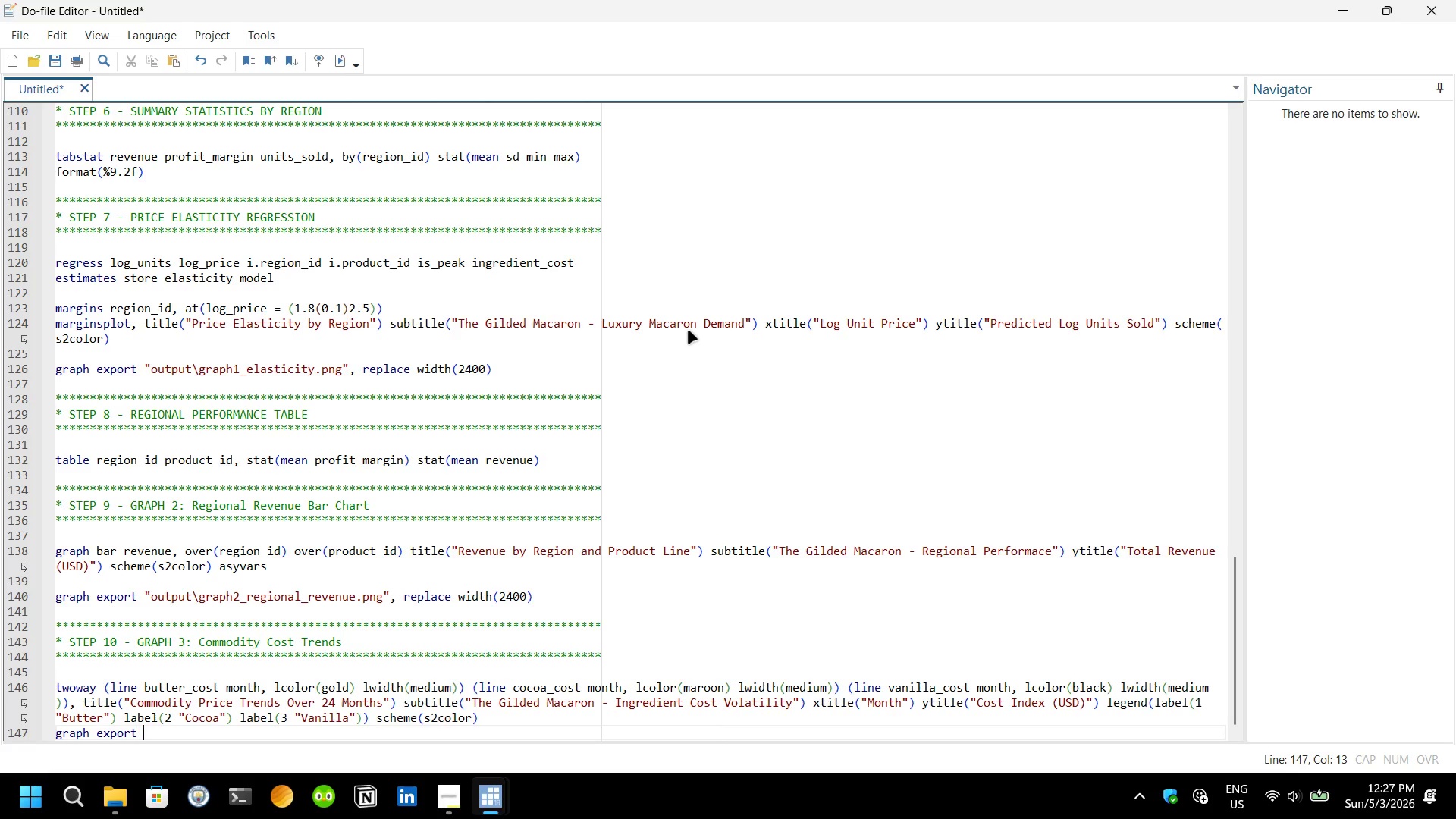 
type( "outu)
key(Backspace)
type(put\graph3_commodity_trends.png)
 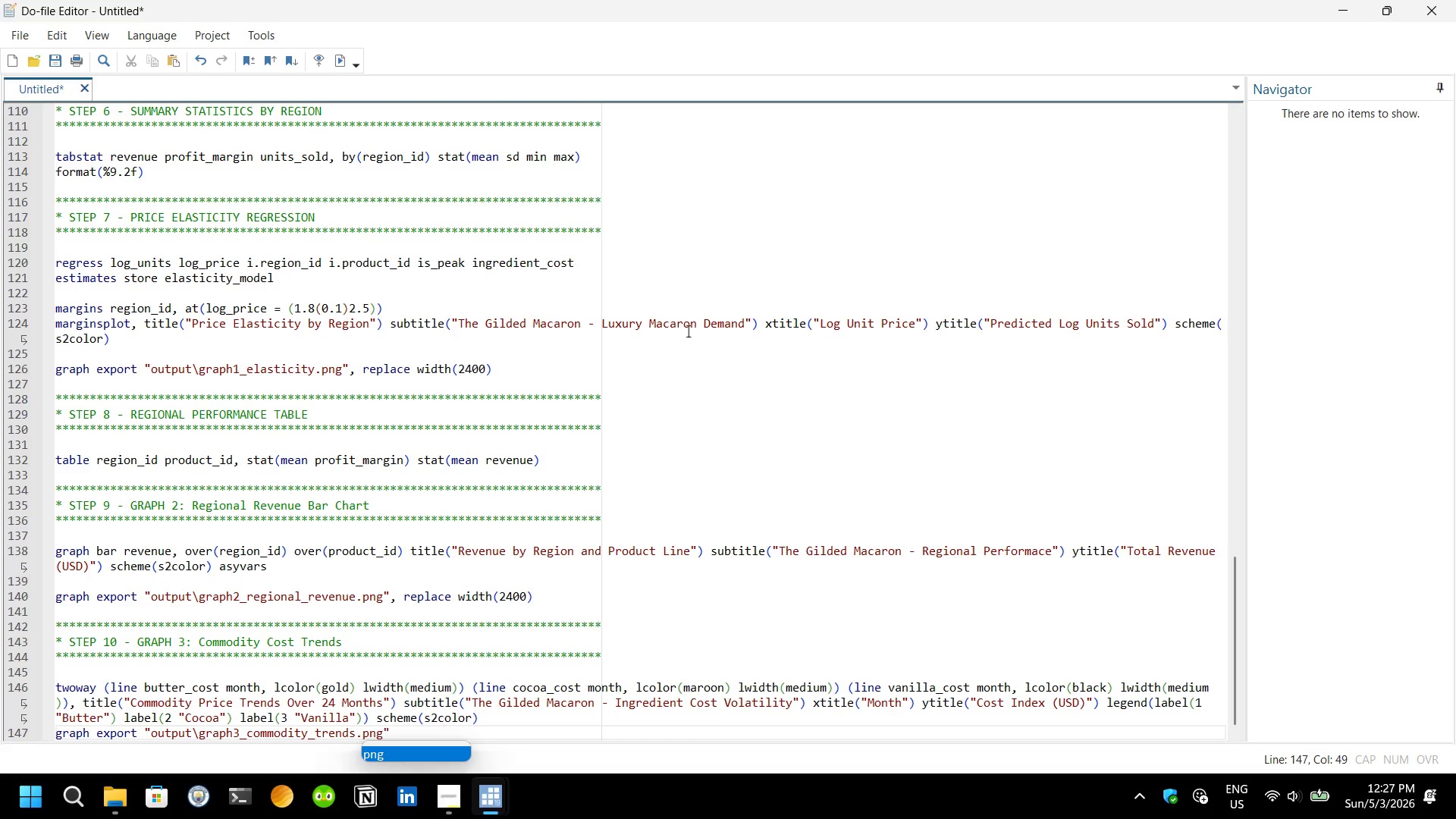 
key(ArrowRight)
 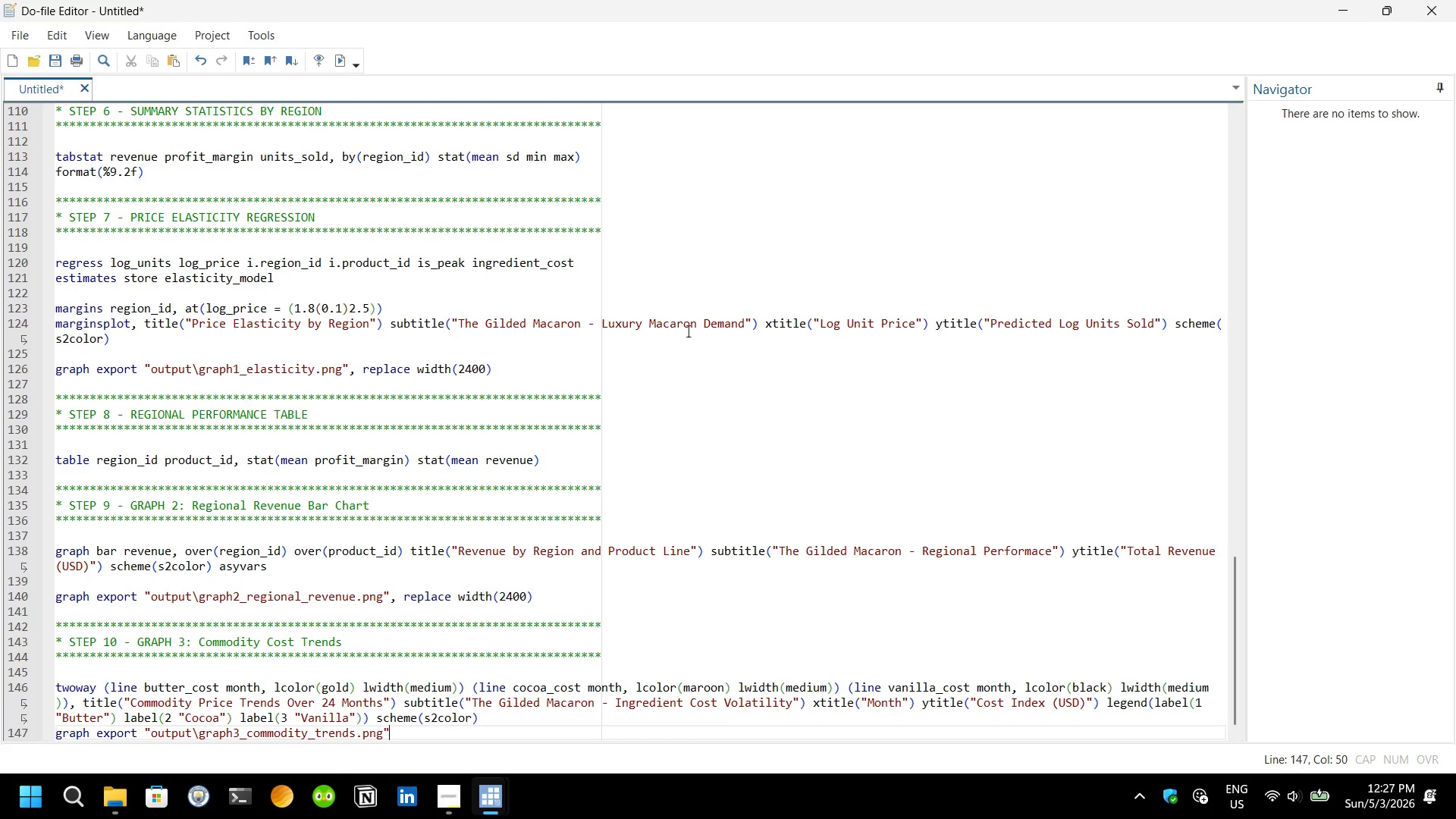 
type(, replace width)
 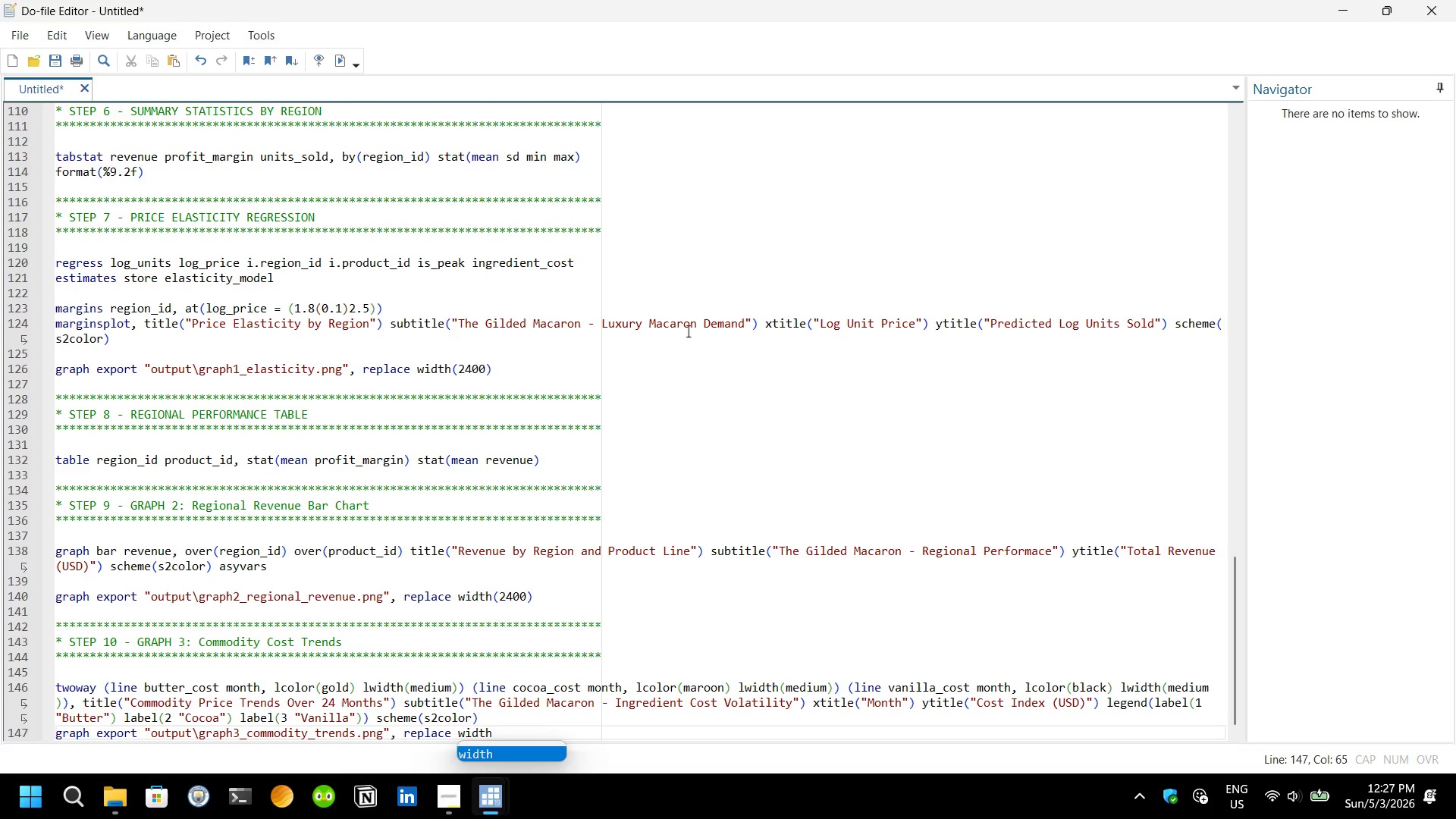 
type((2400)
 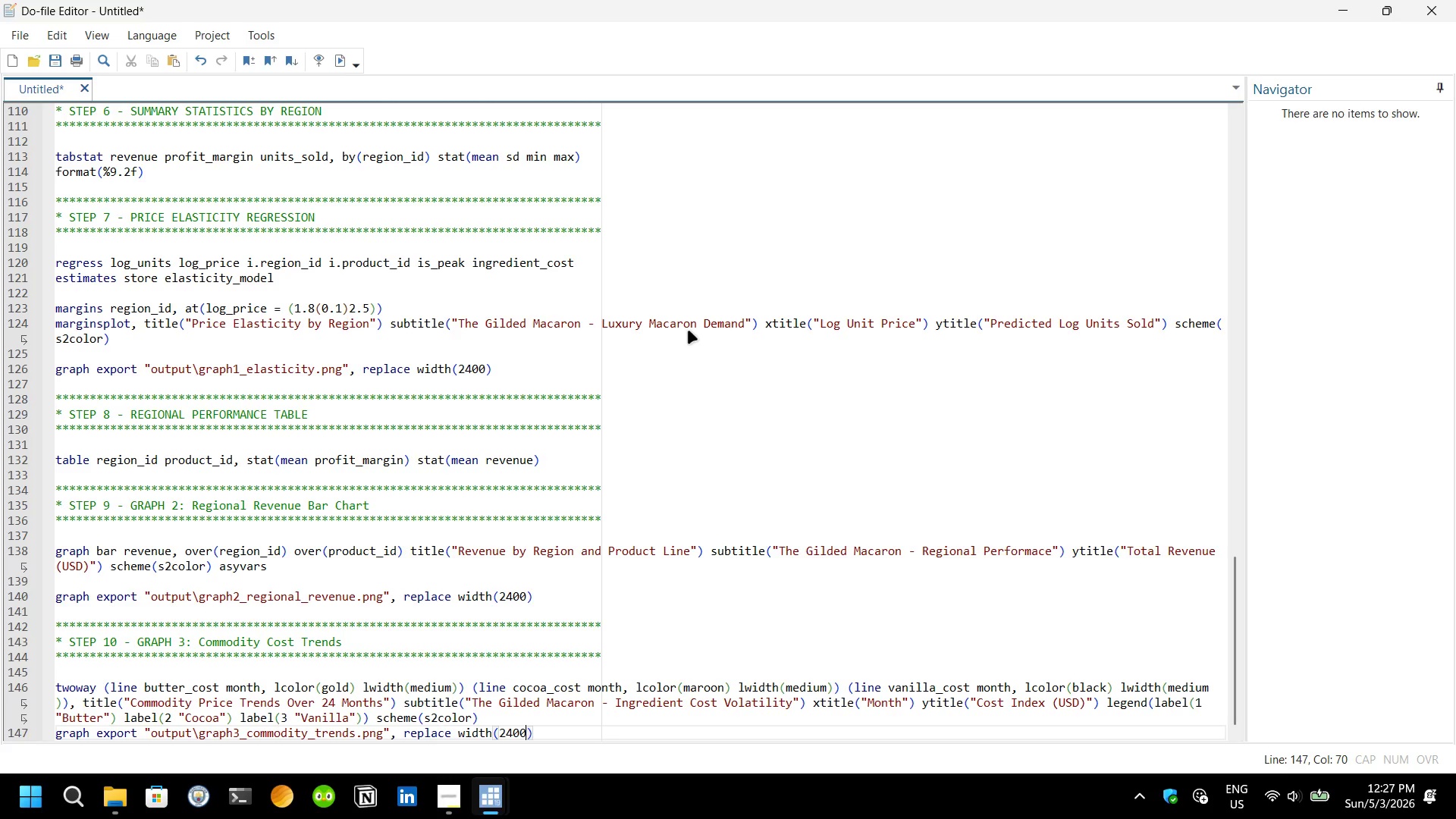 
key(ArrowRight)
 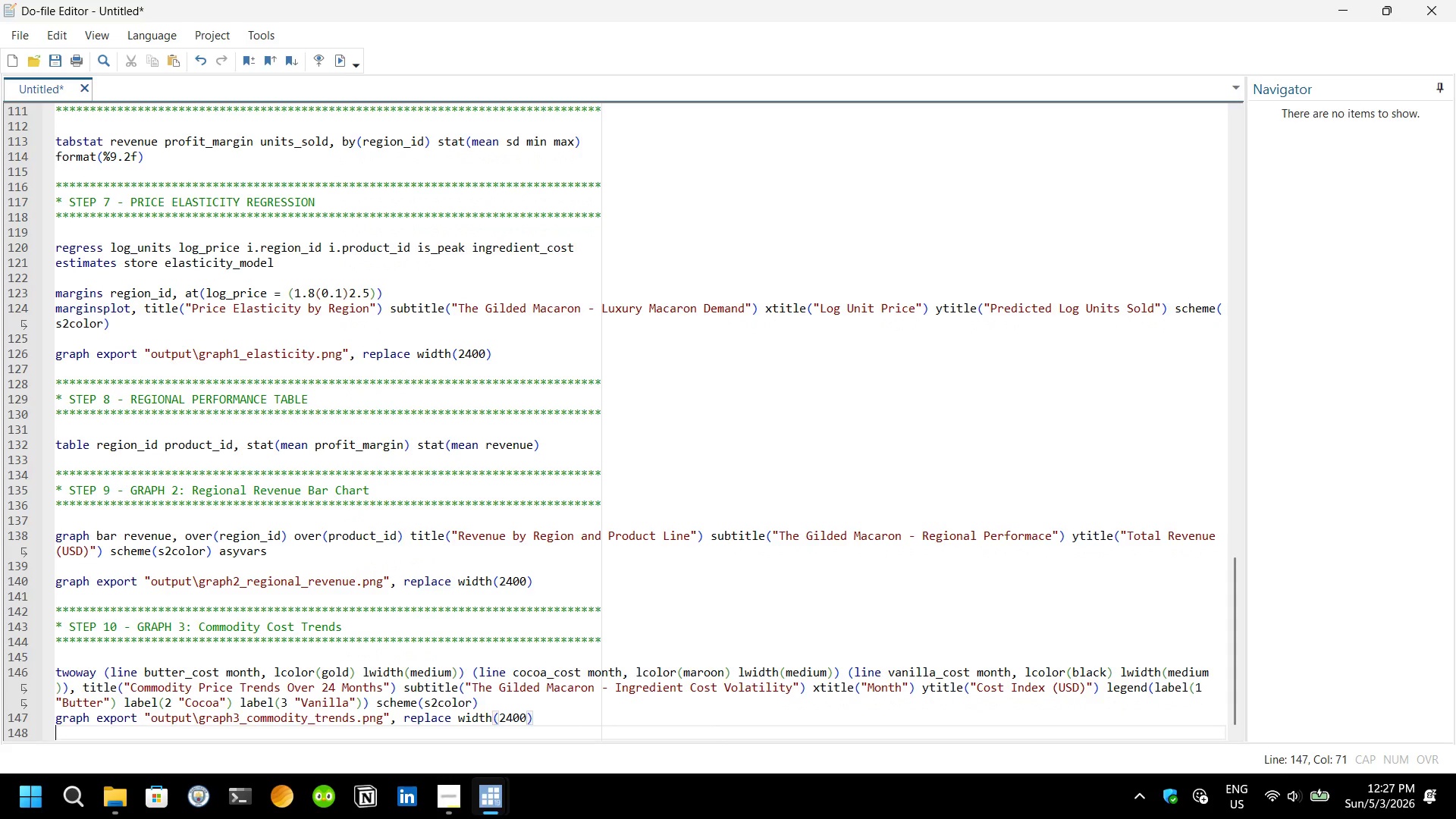 
key(Enter)
 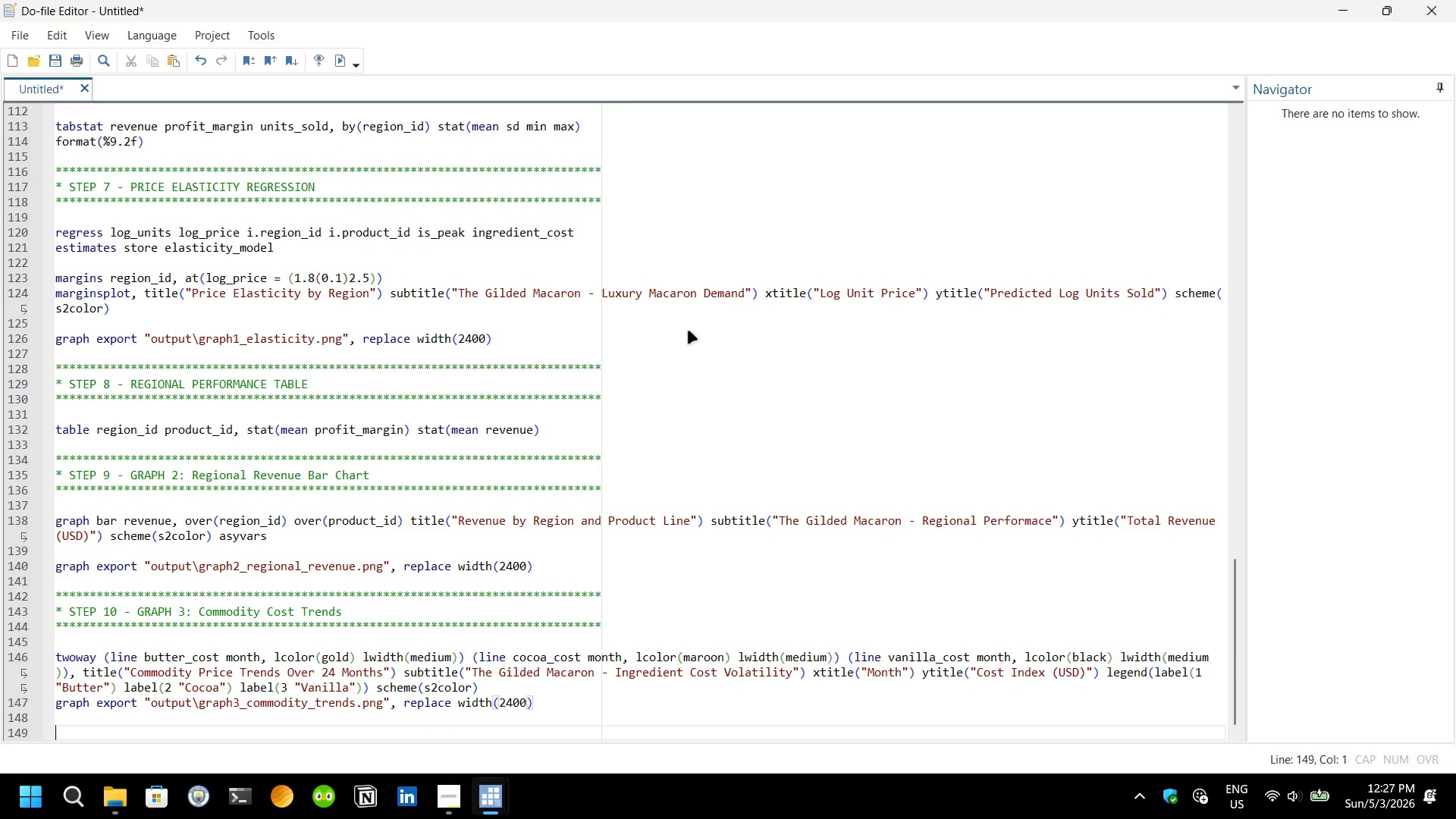 
key(Enter)
 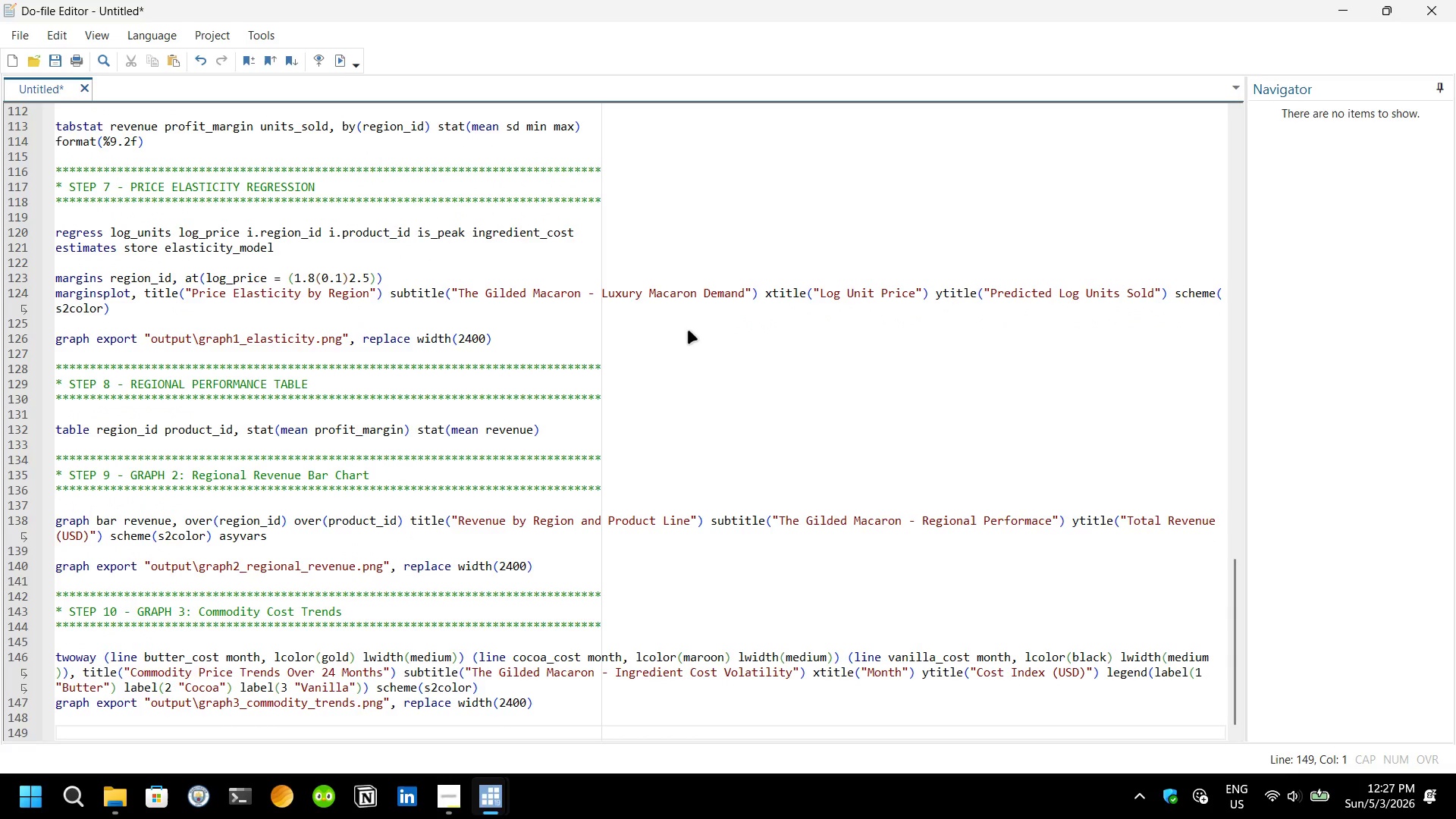 
hold_key(key=8, duration=1.51)
 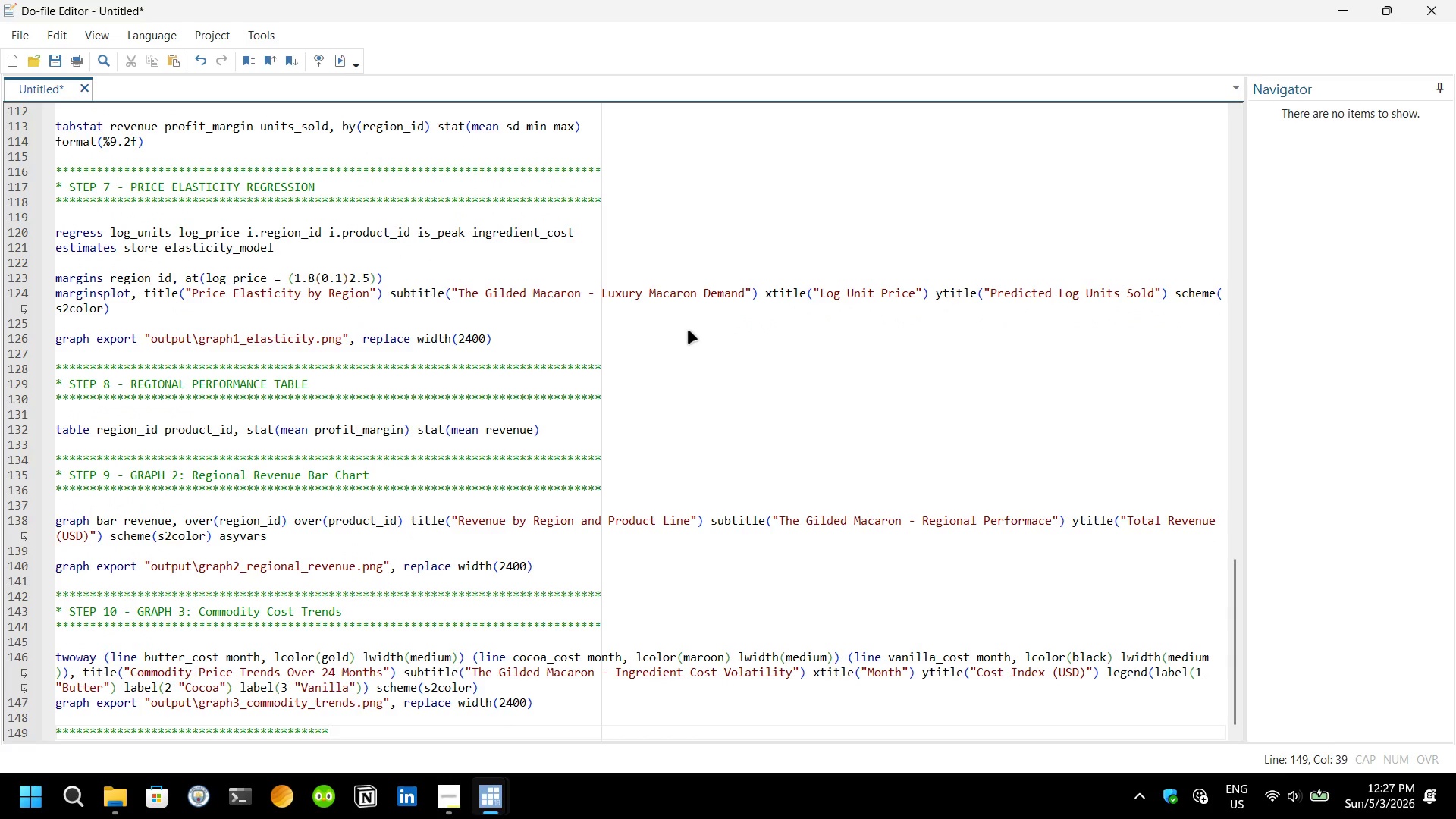 
hold_key(key=8, duration=1.52)
 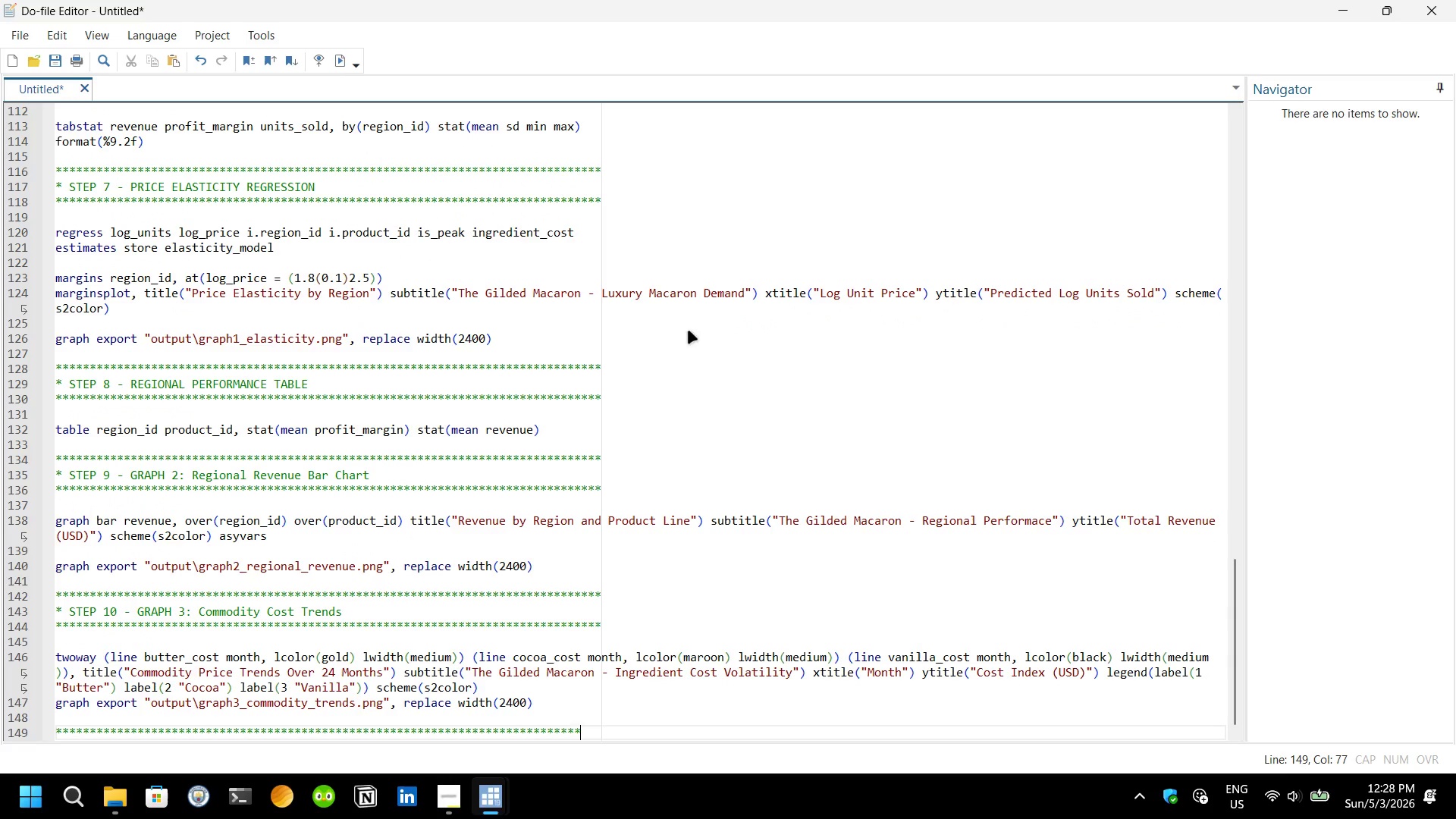 
hold_key(key=8, duration=0.58)
 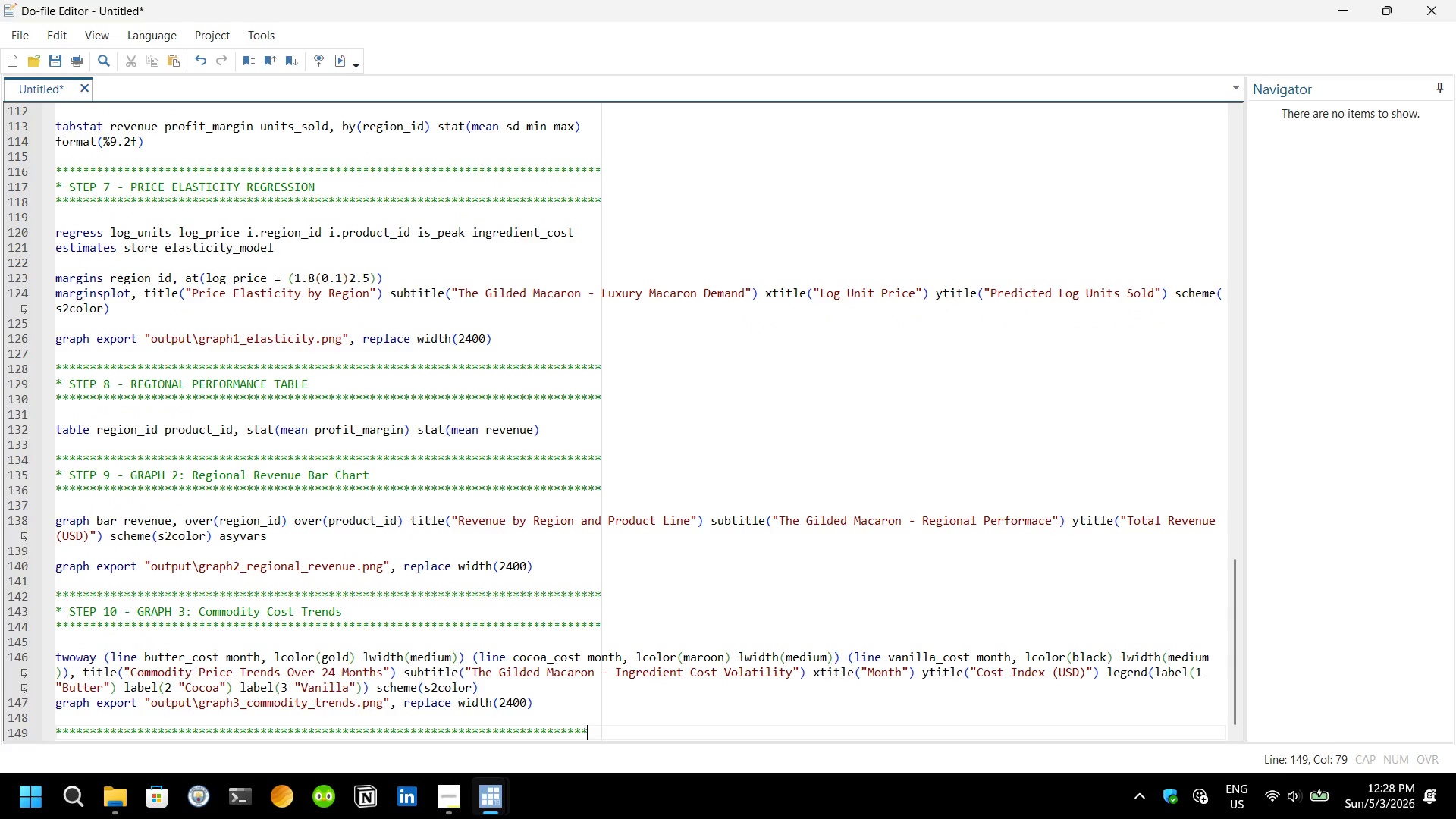 
type(**)
 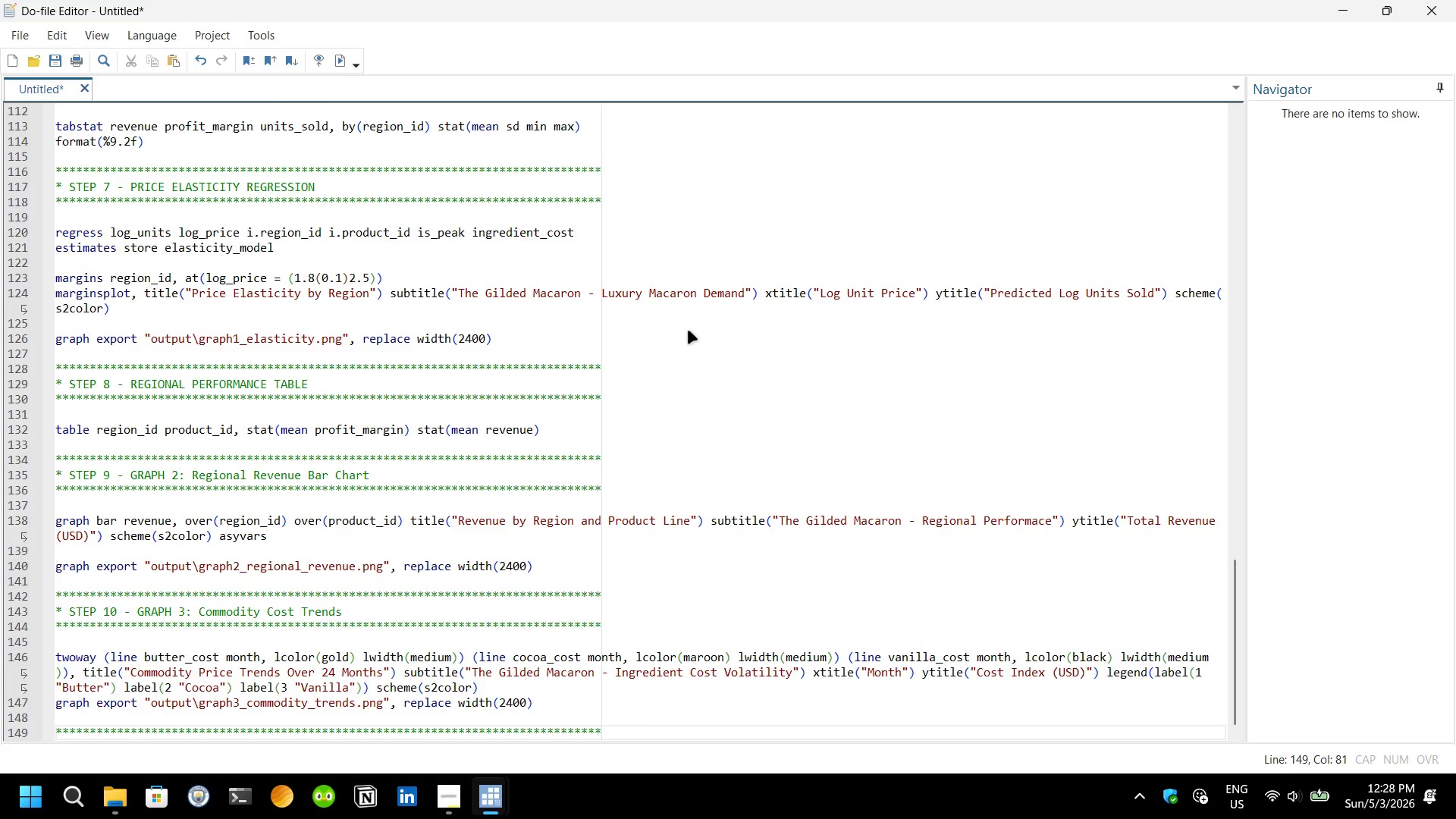 
key(Enter)
 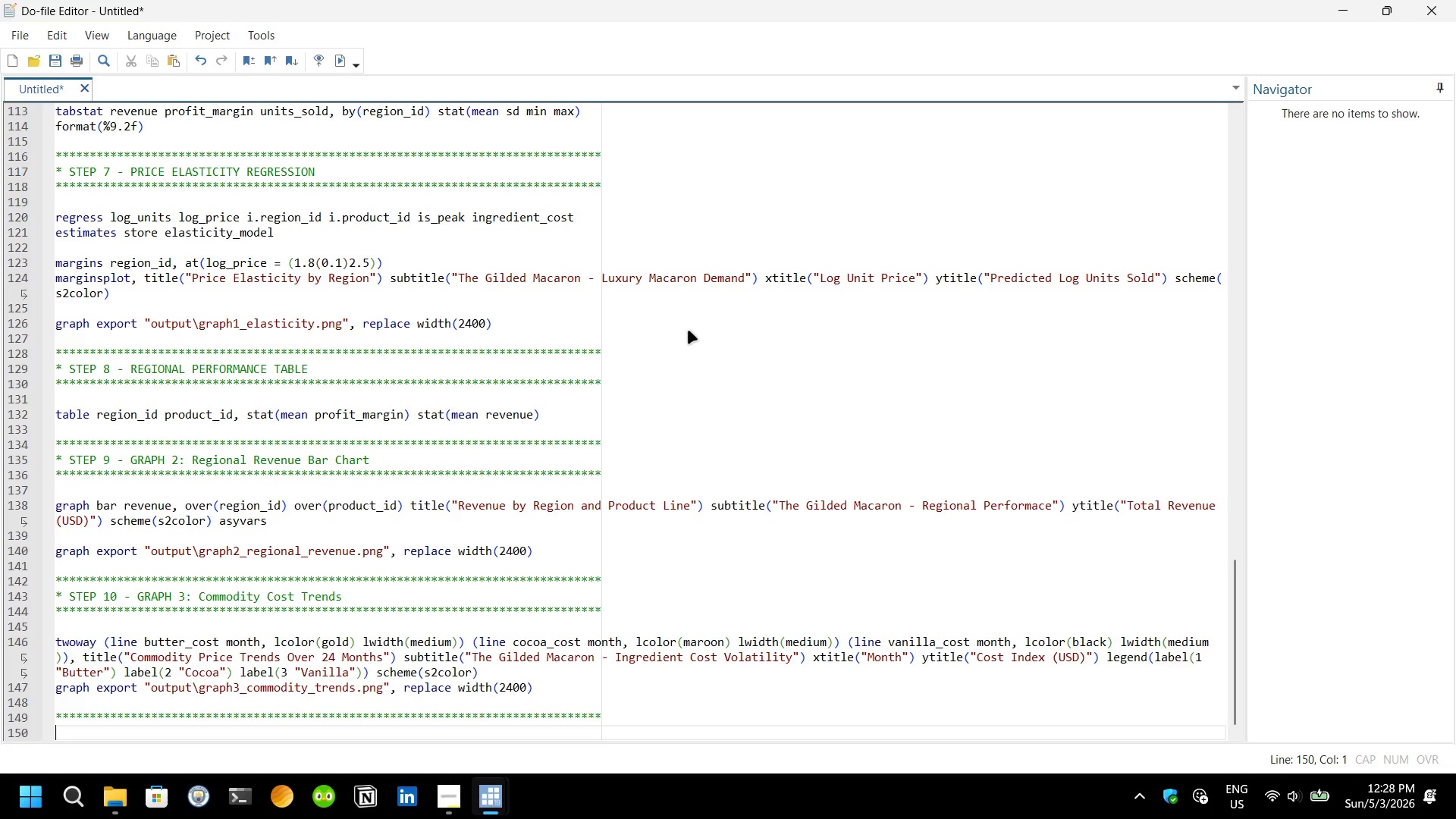 
type(* STEP 11 - GRAPH 4: Profit Margin vs Ingre)
 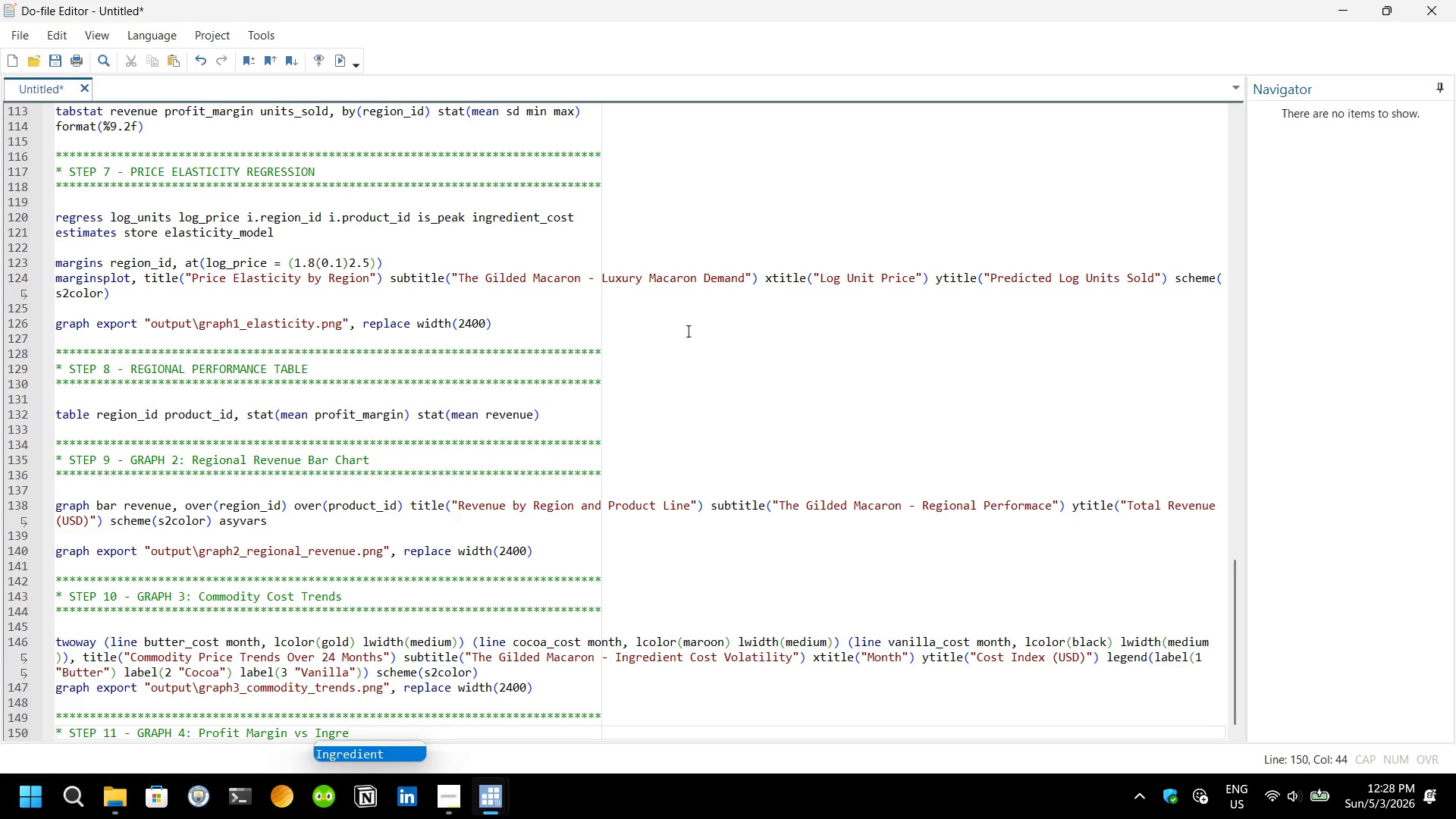 
key(Enter)
 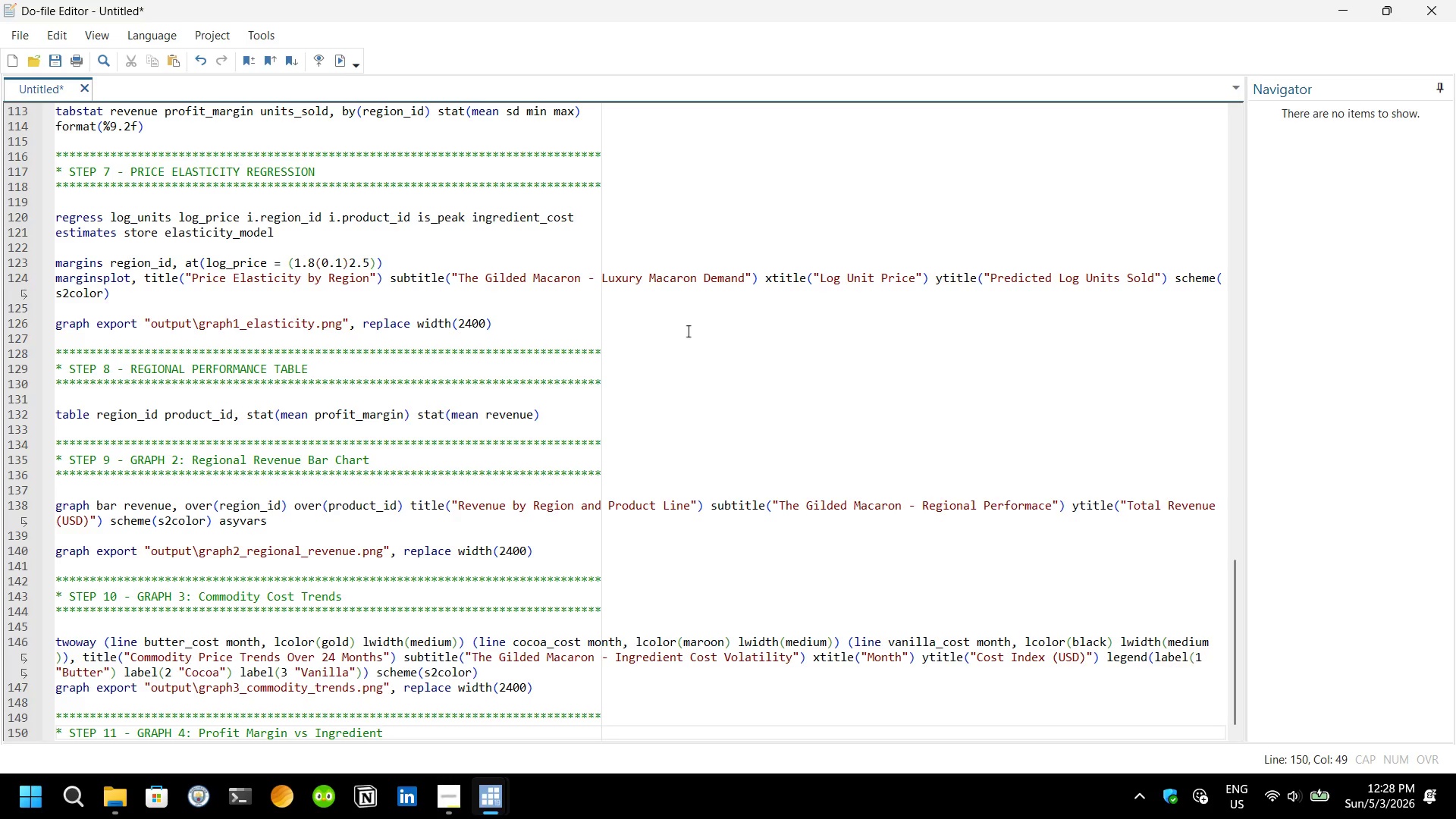 
type( Cost)
 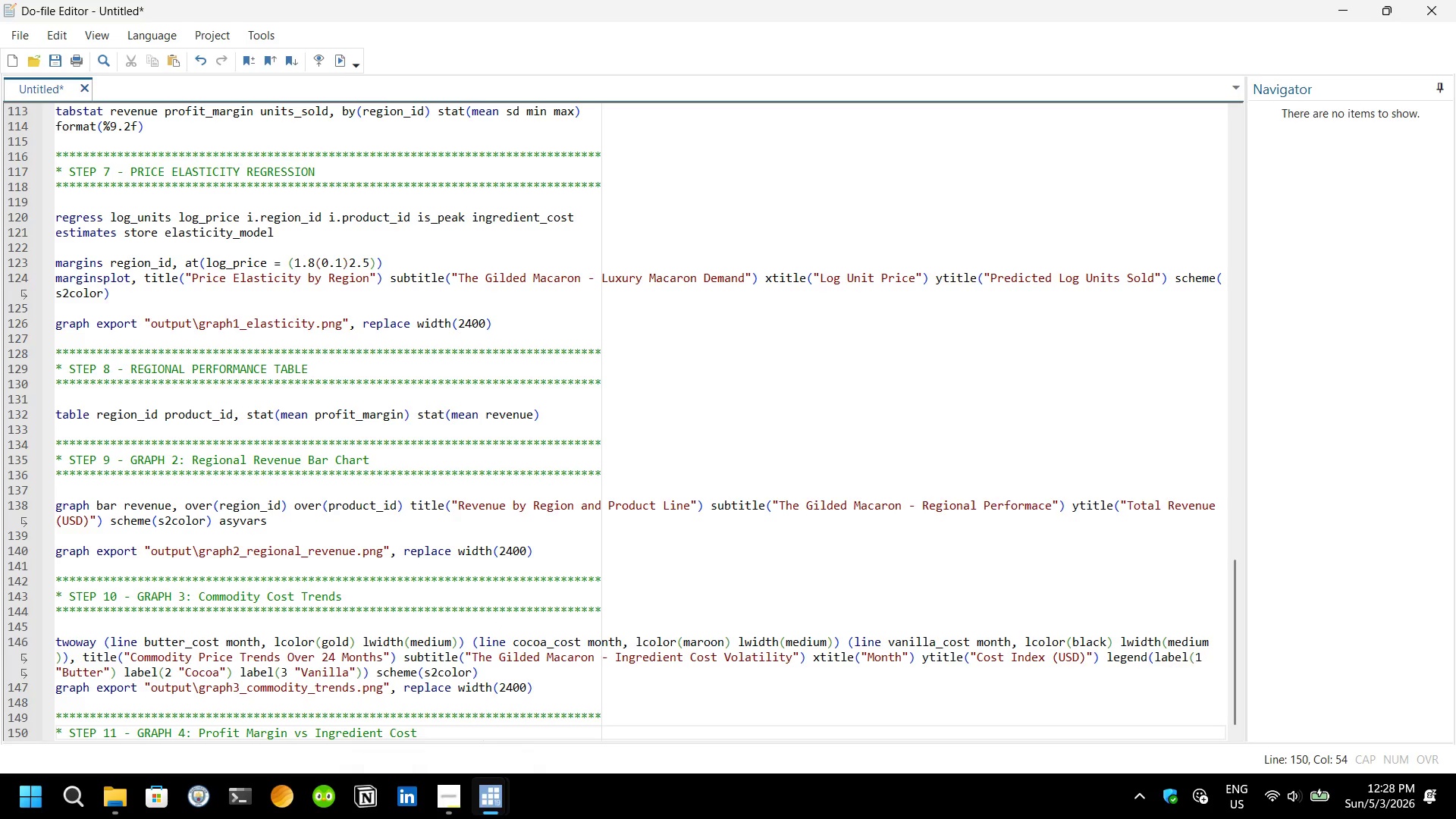 
key(Enter)
 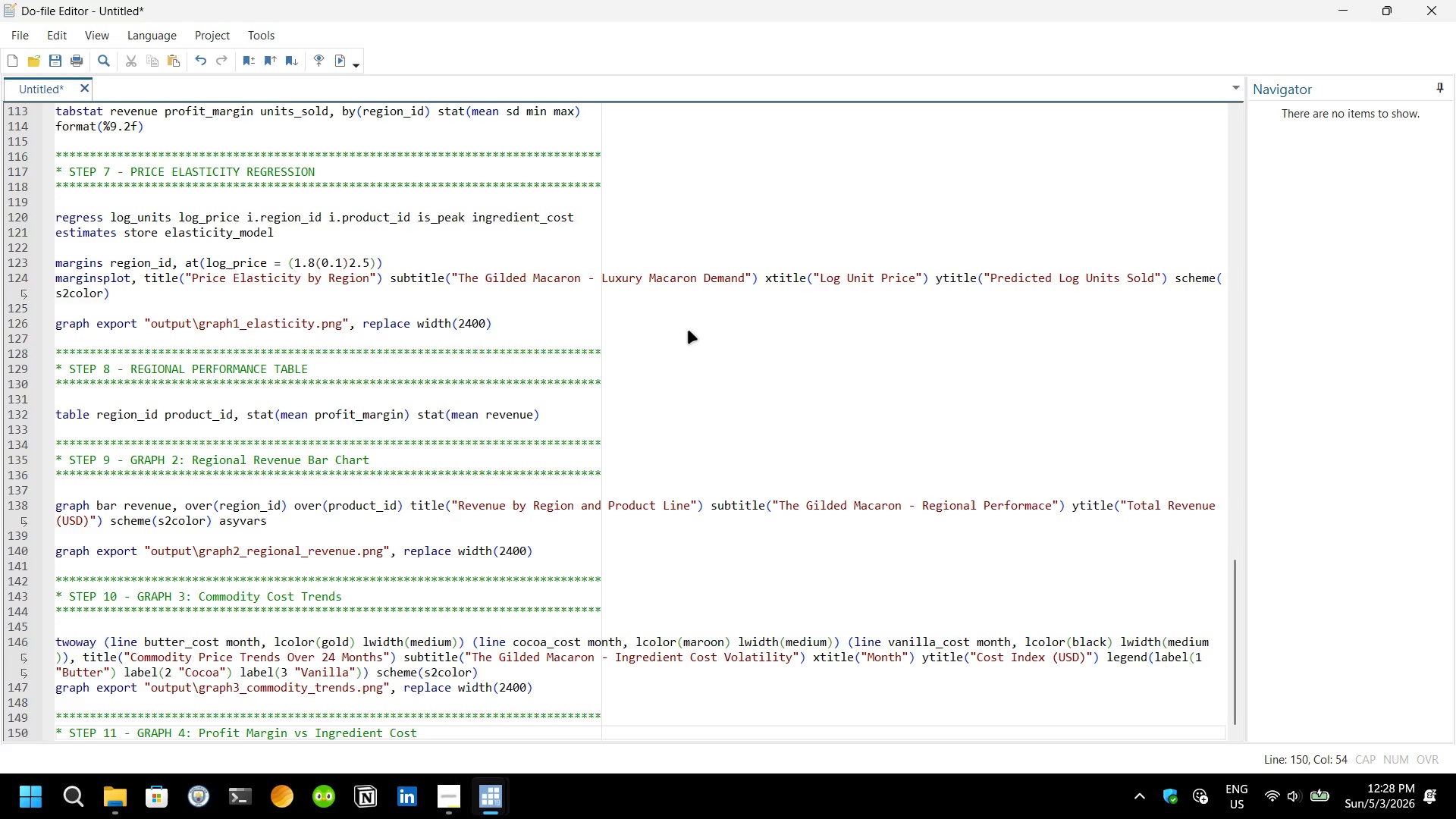 
key(Enter)
 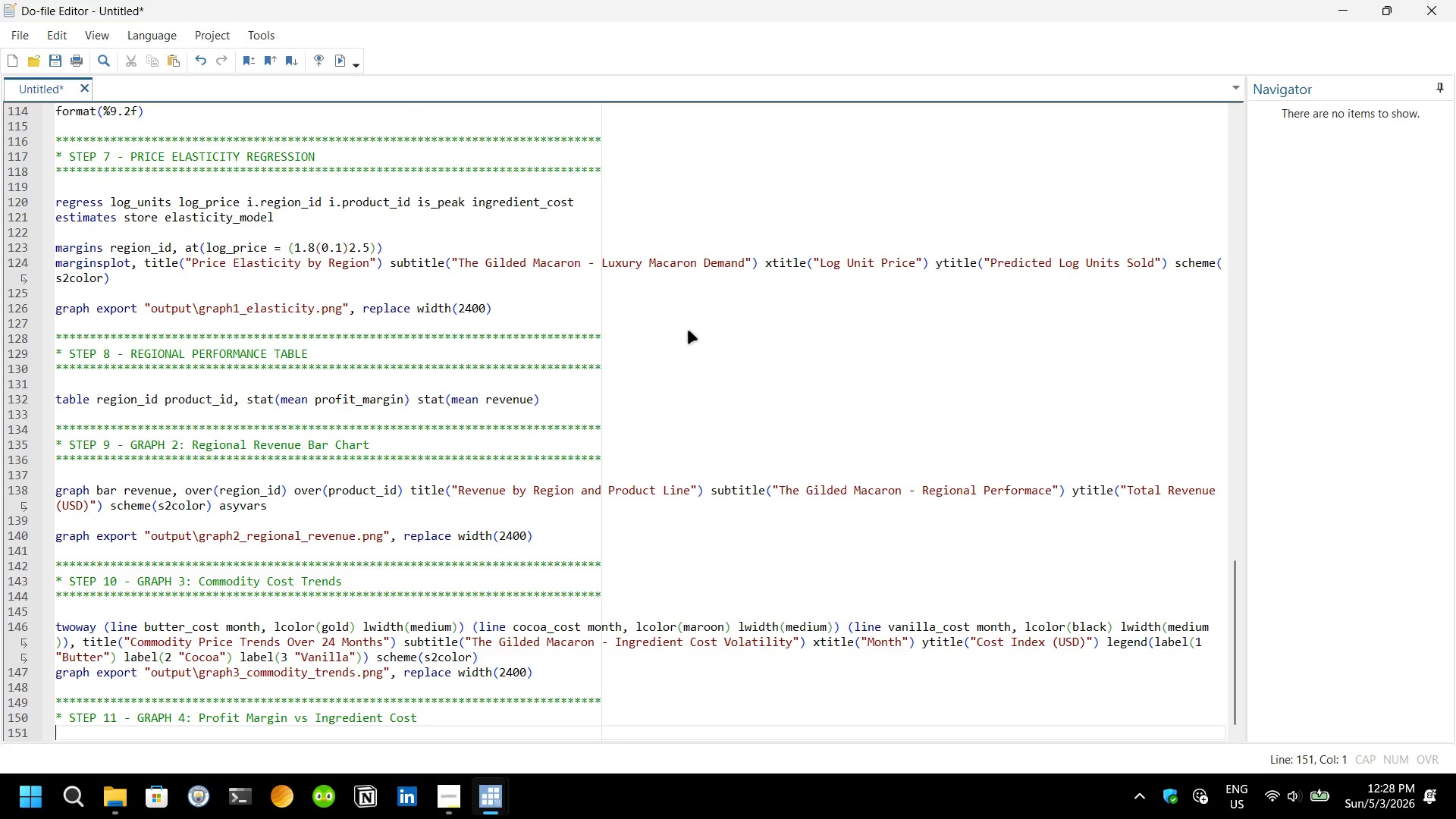 
hold_key(key=ShiftRight, duration=4.34)
 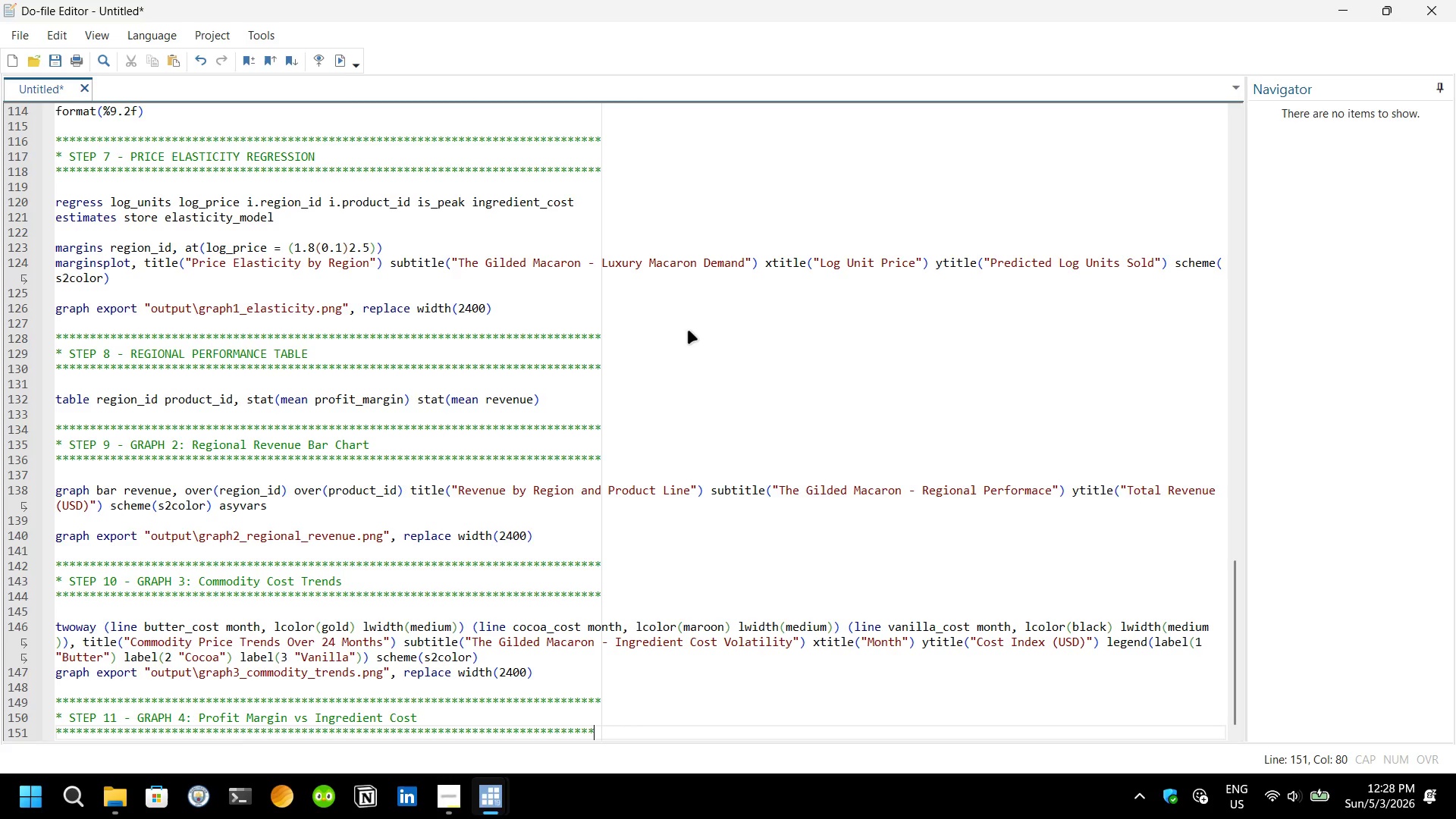 
hold_key(key=8, duration=1.53)
 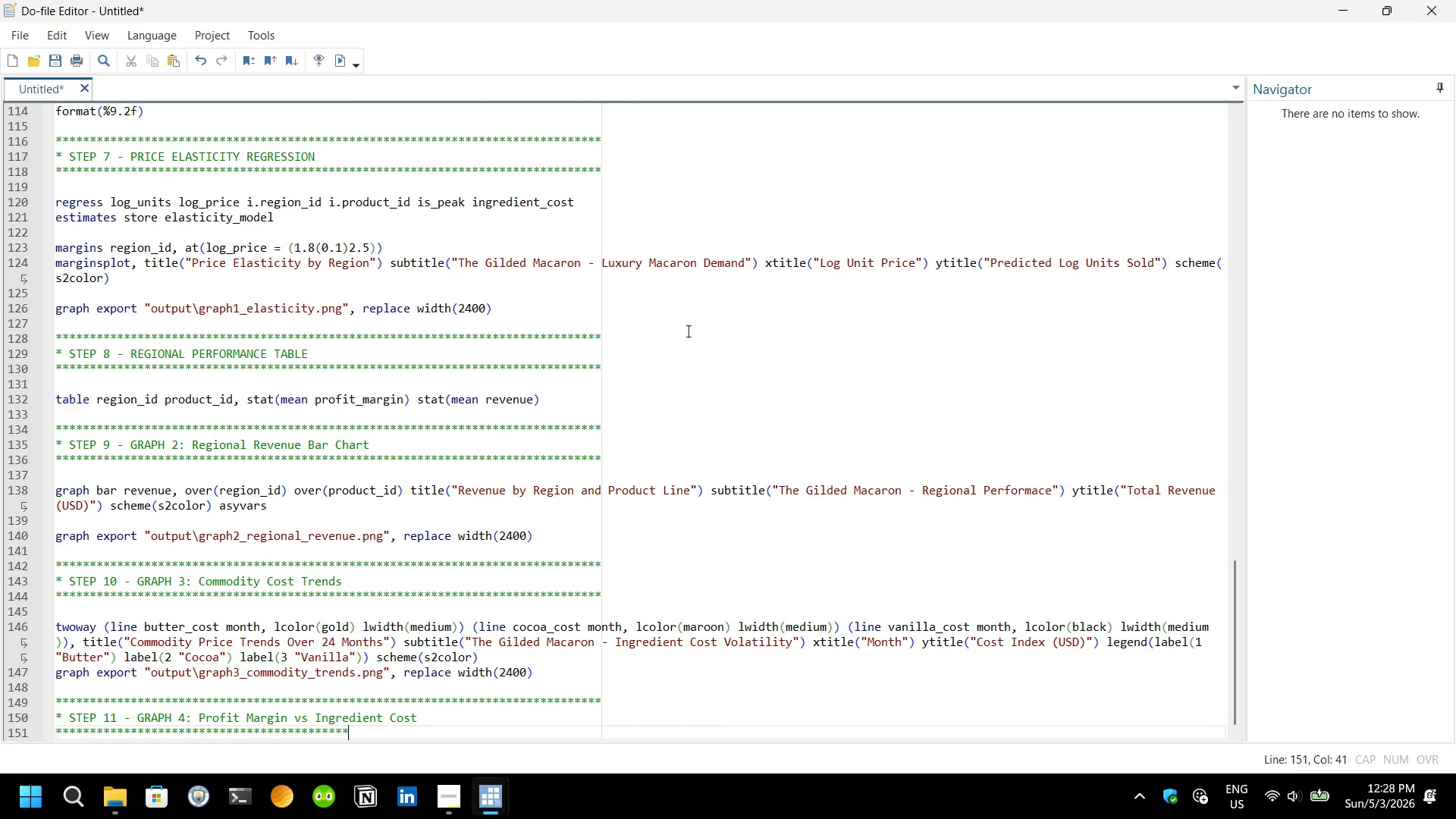 
hold_key(key=8, duration=1.5)
 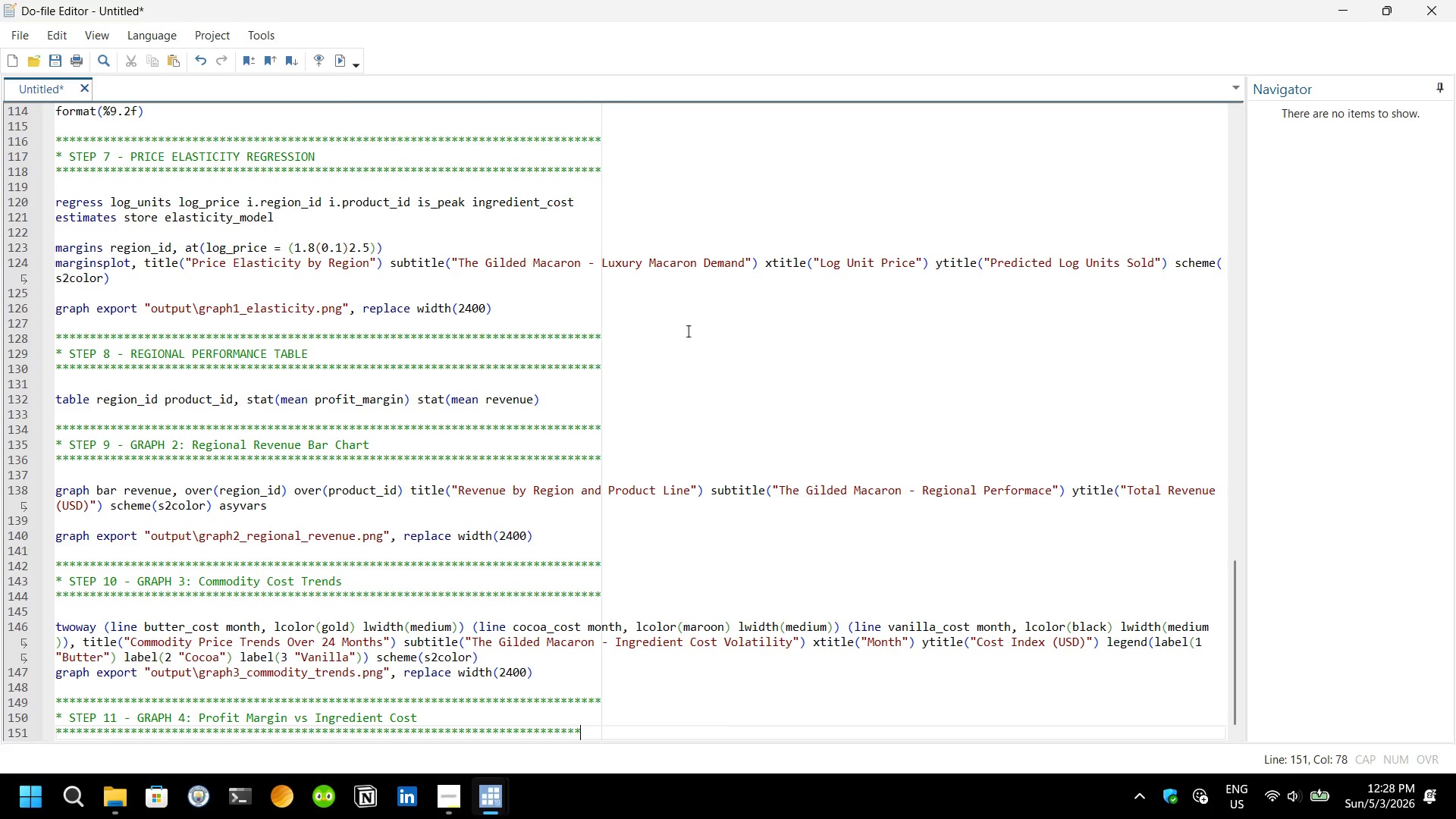 
hold_key(key=8, duration=0.58)
 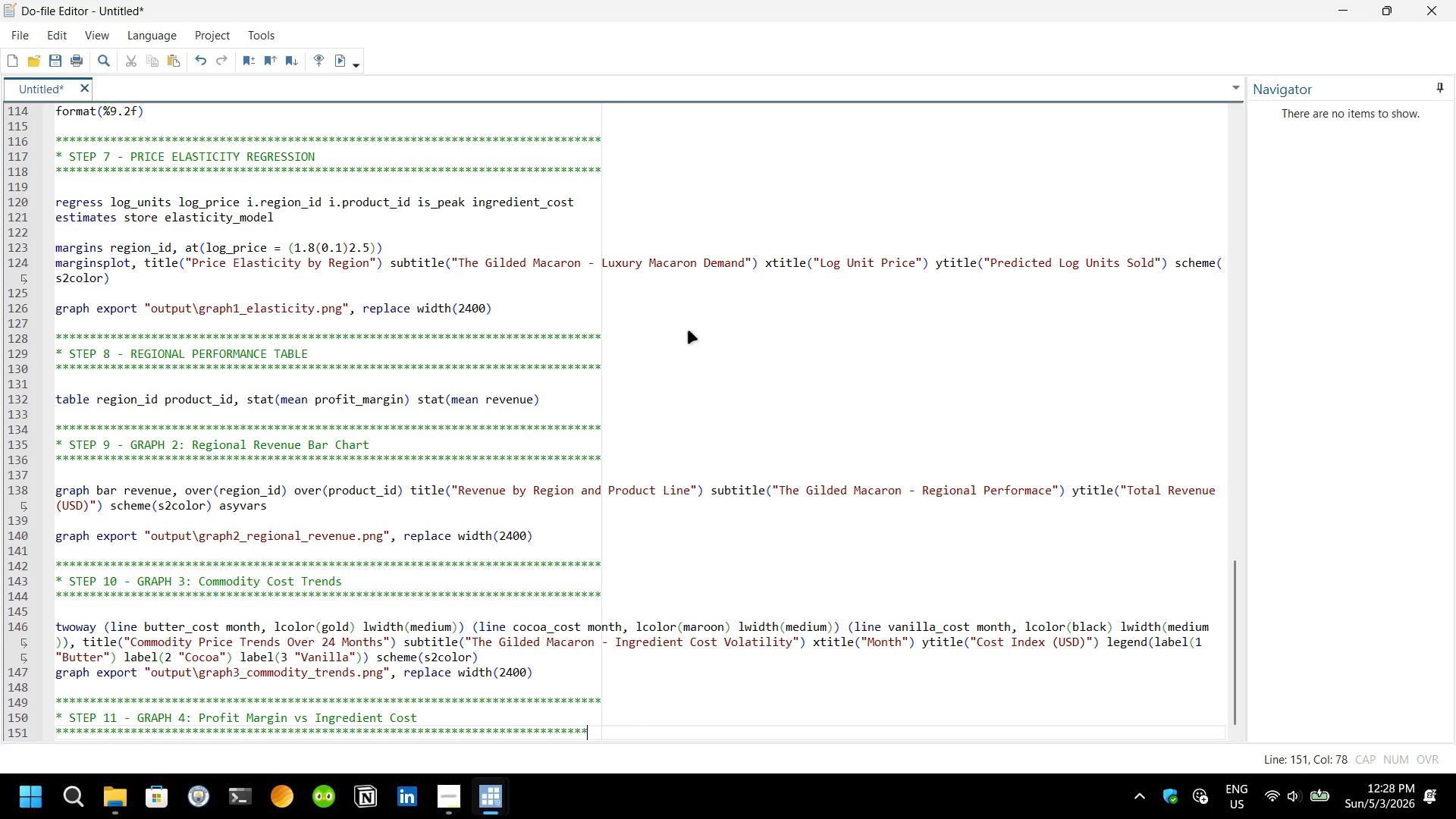 
type(***)
 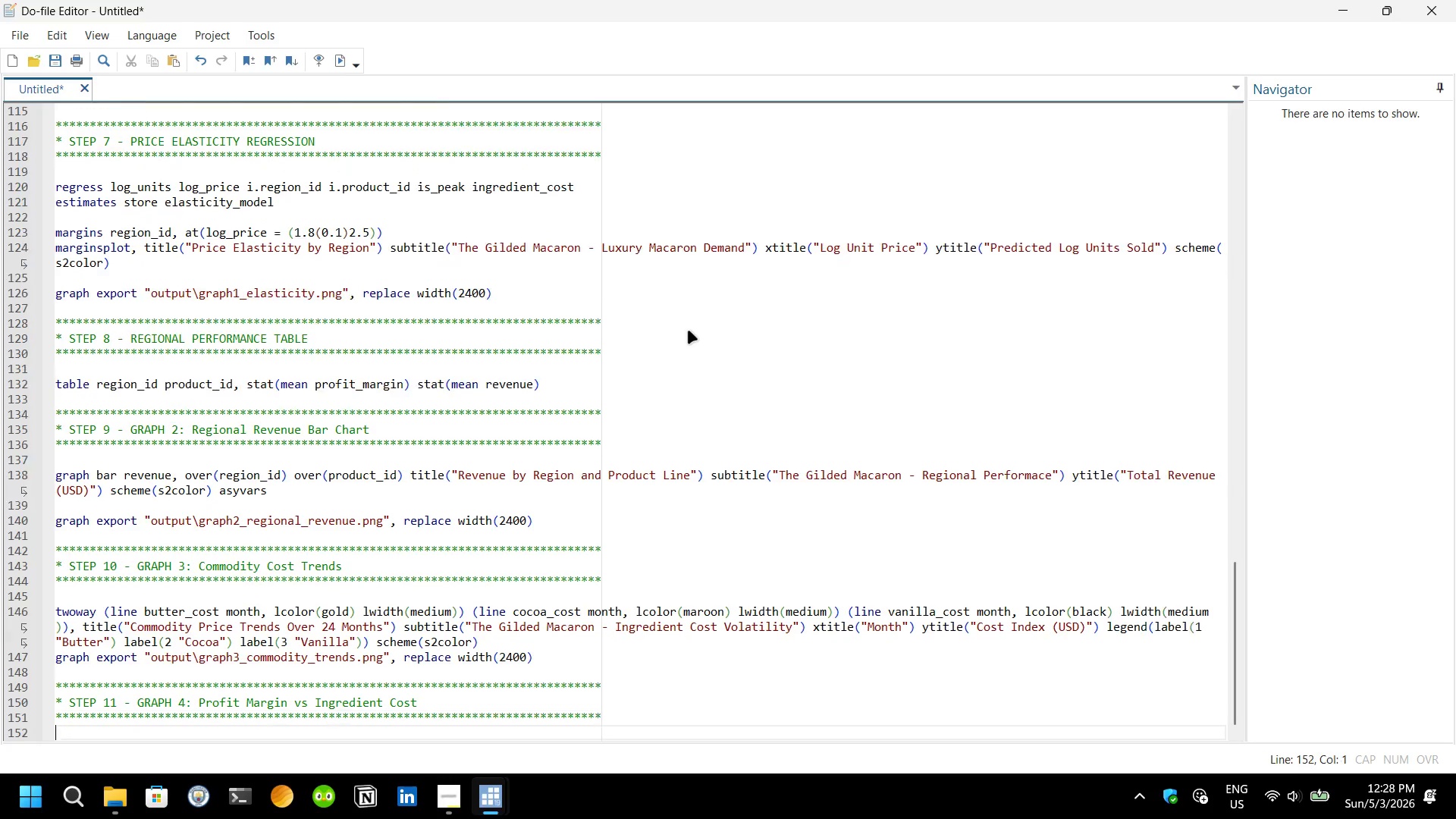 
key(Enter)
 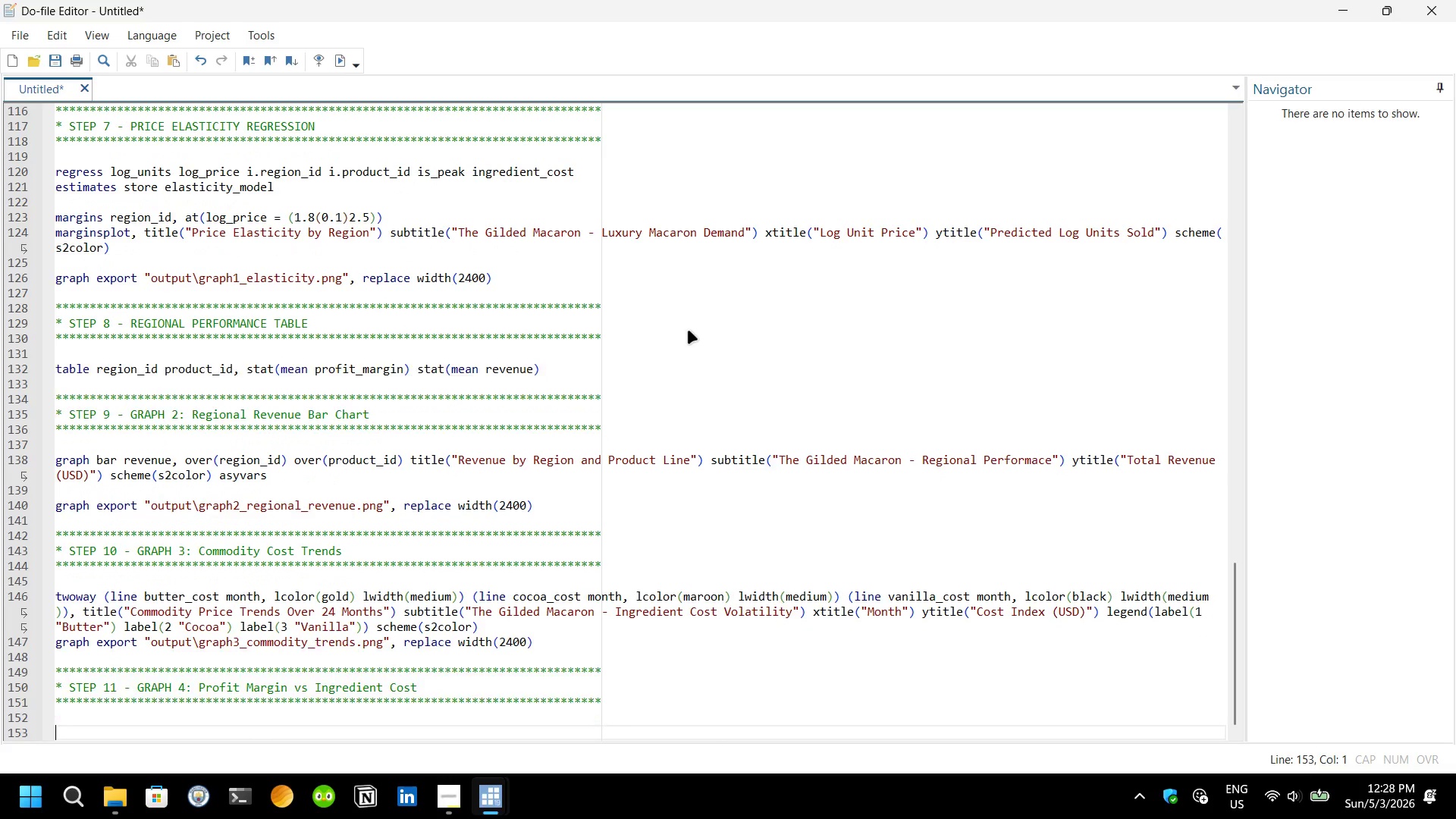 
key(Enter)
 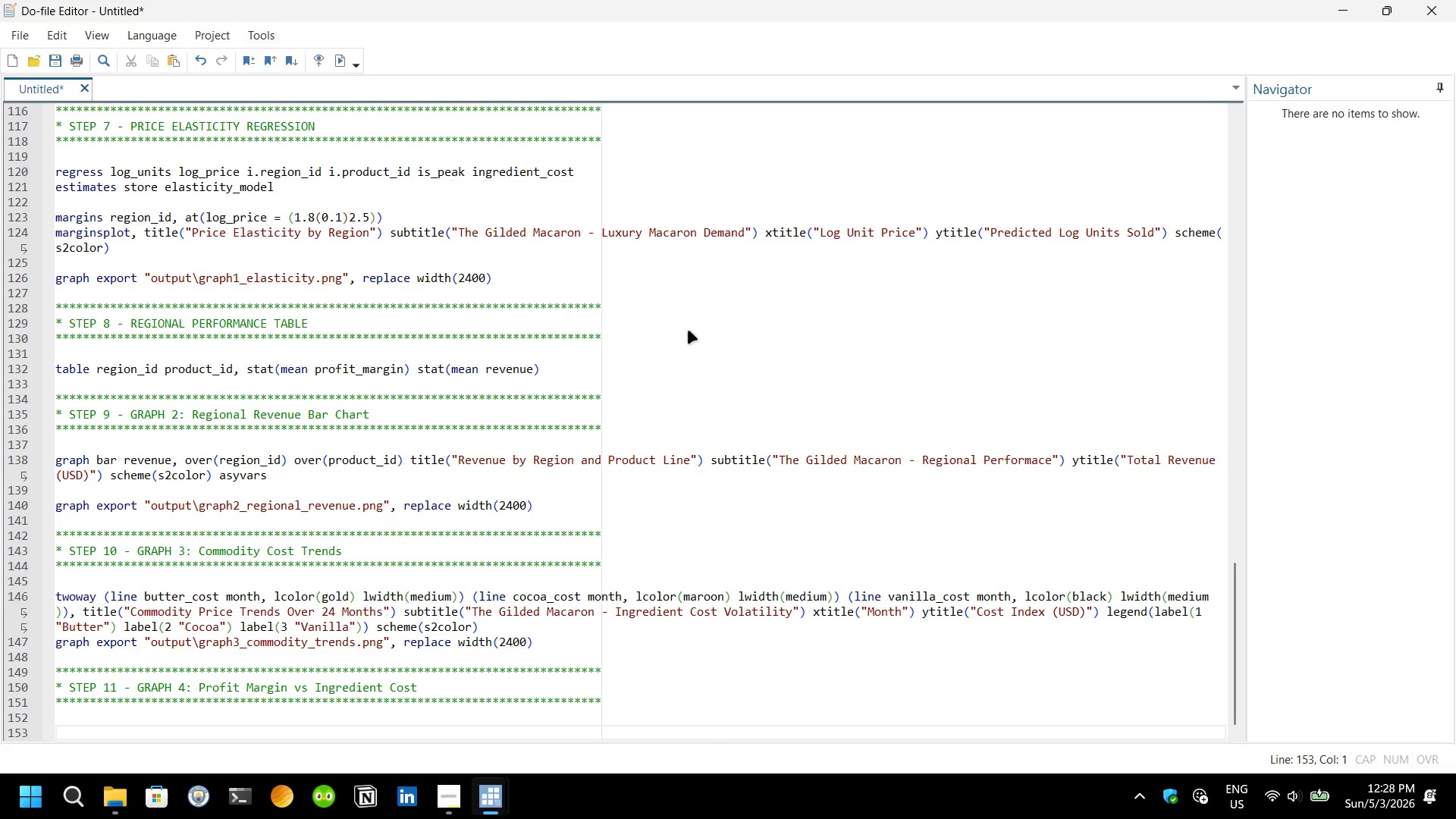 
type(\)
key(Backspace)
type(twoway (scatter profit)
 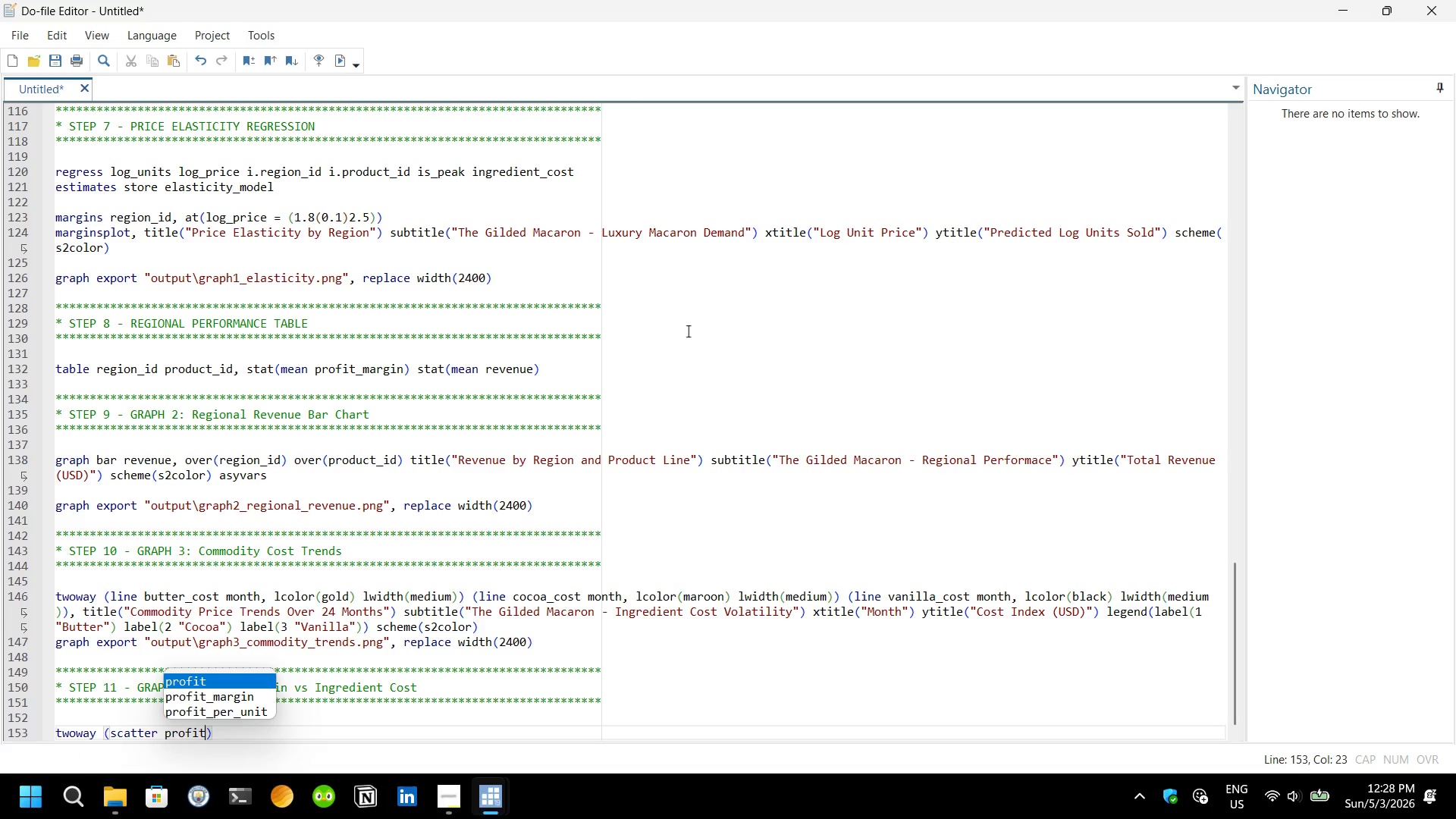 
key(ArrowDown)
 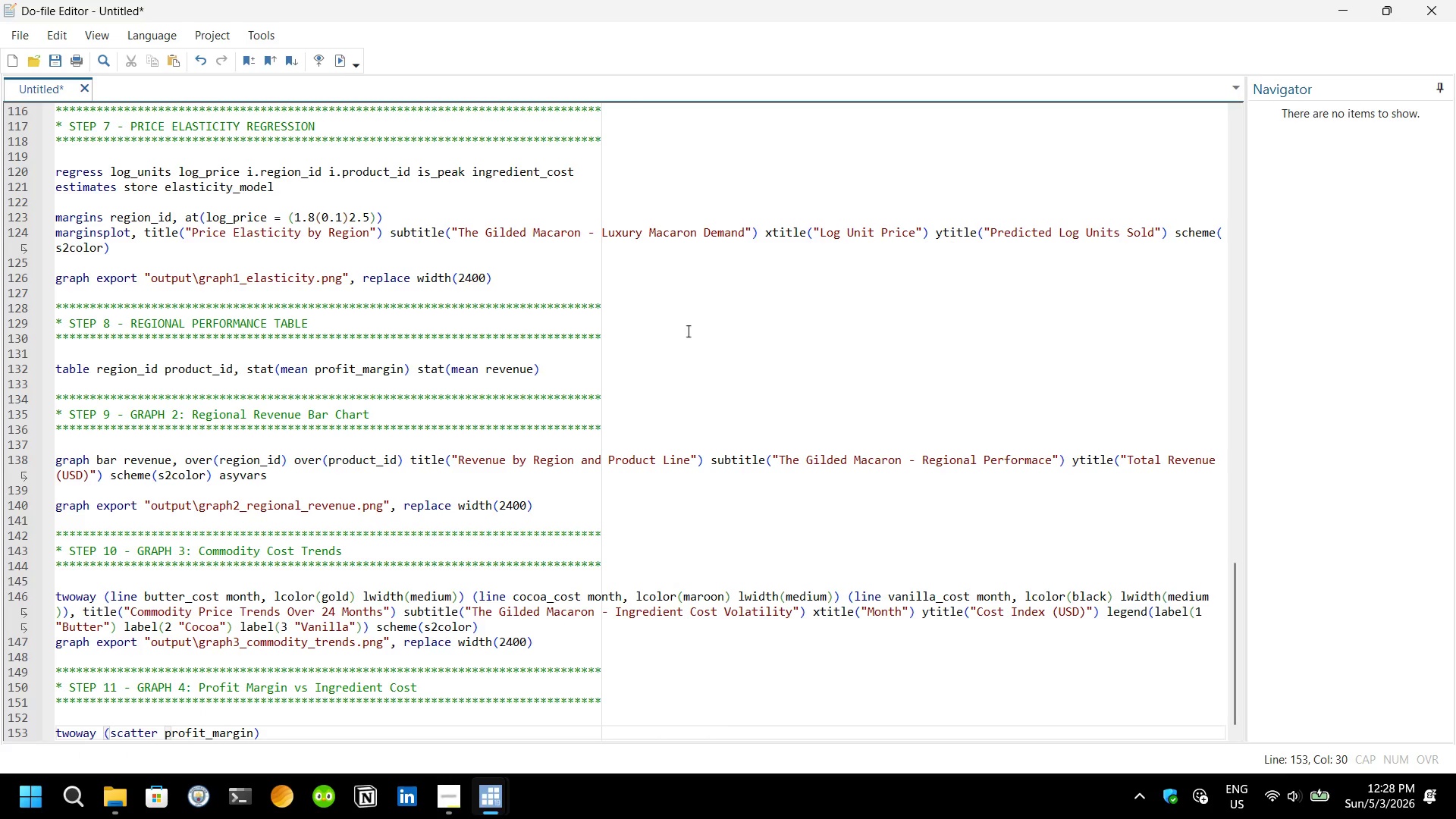 
key(Enter)
 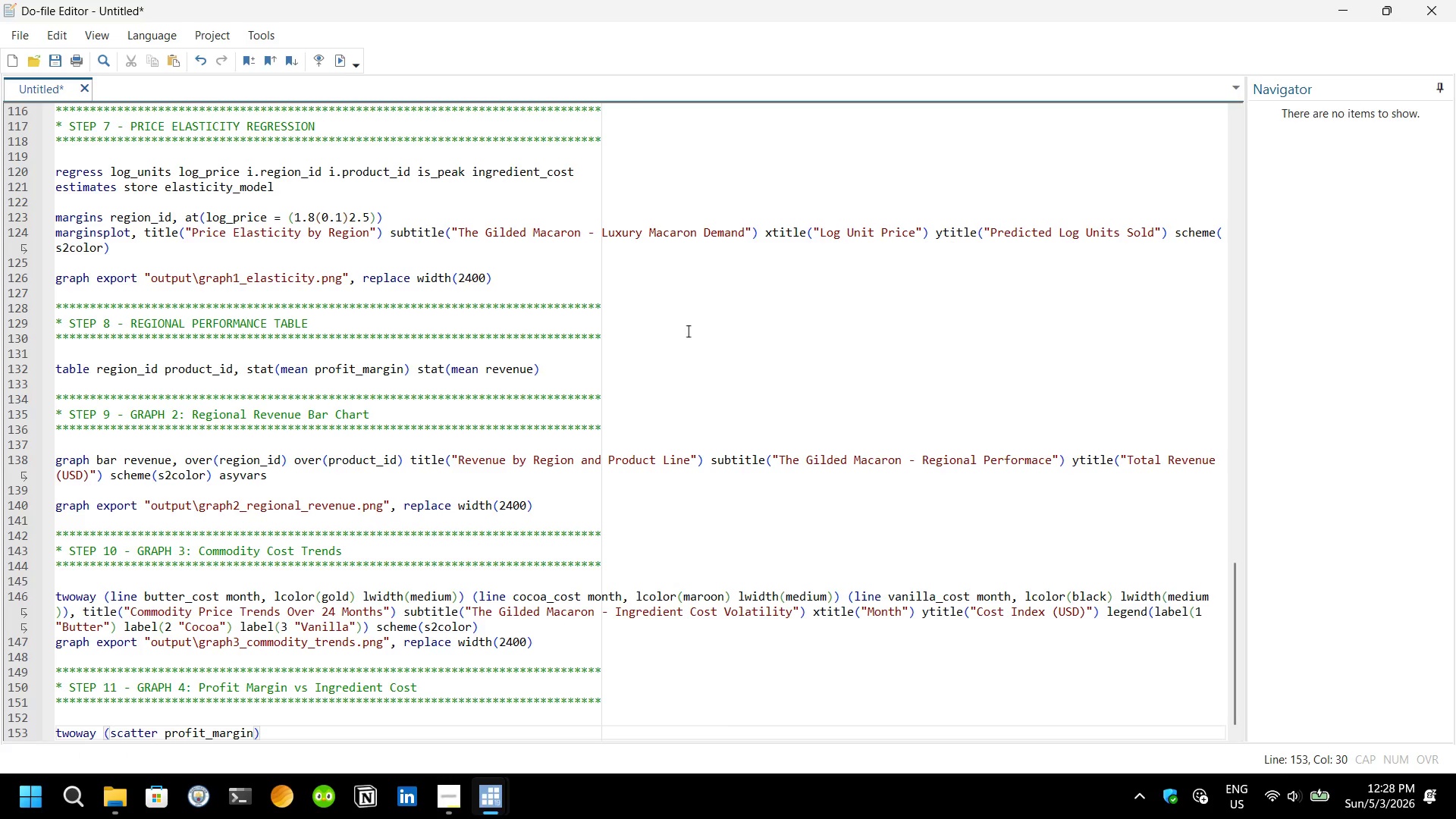 
type( ing)
 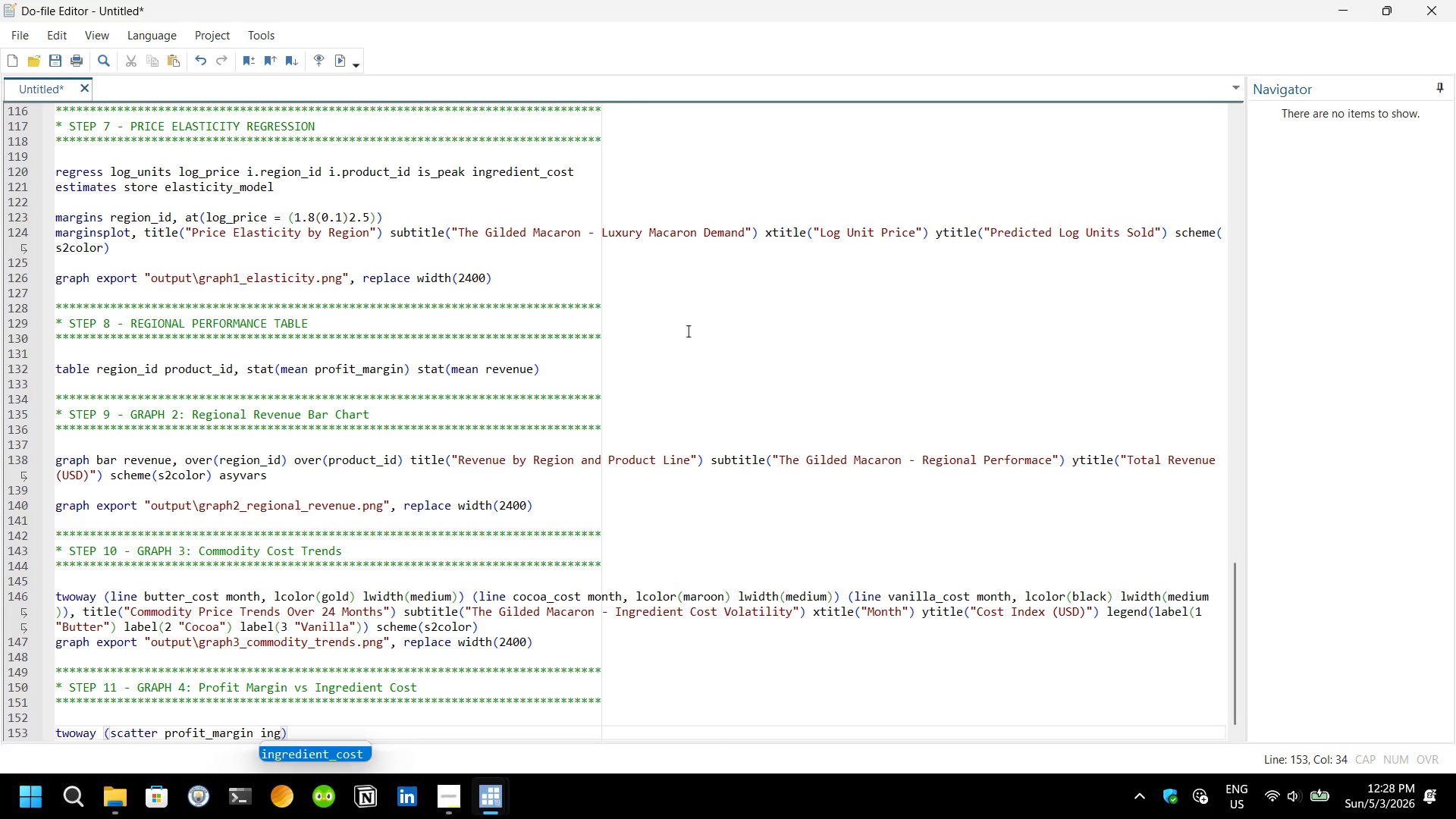 
key(Enter)
 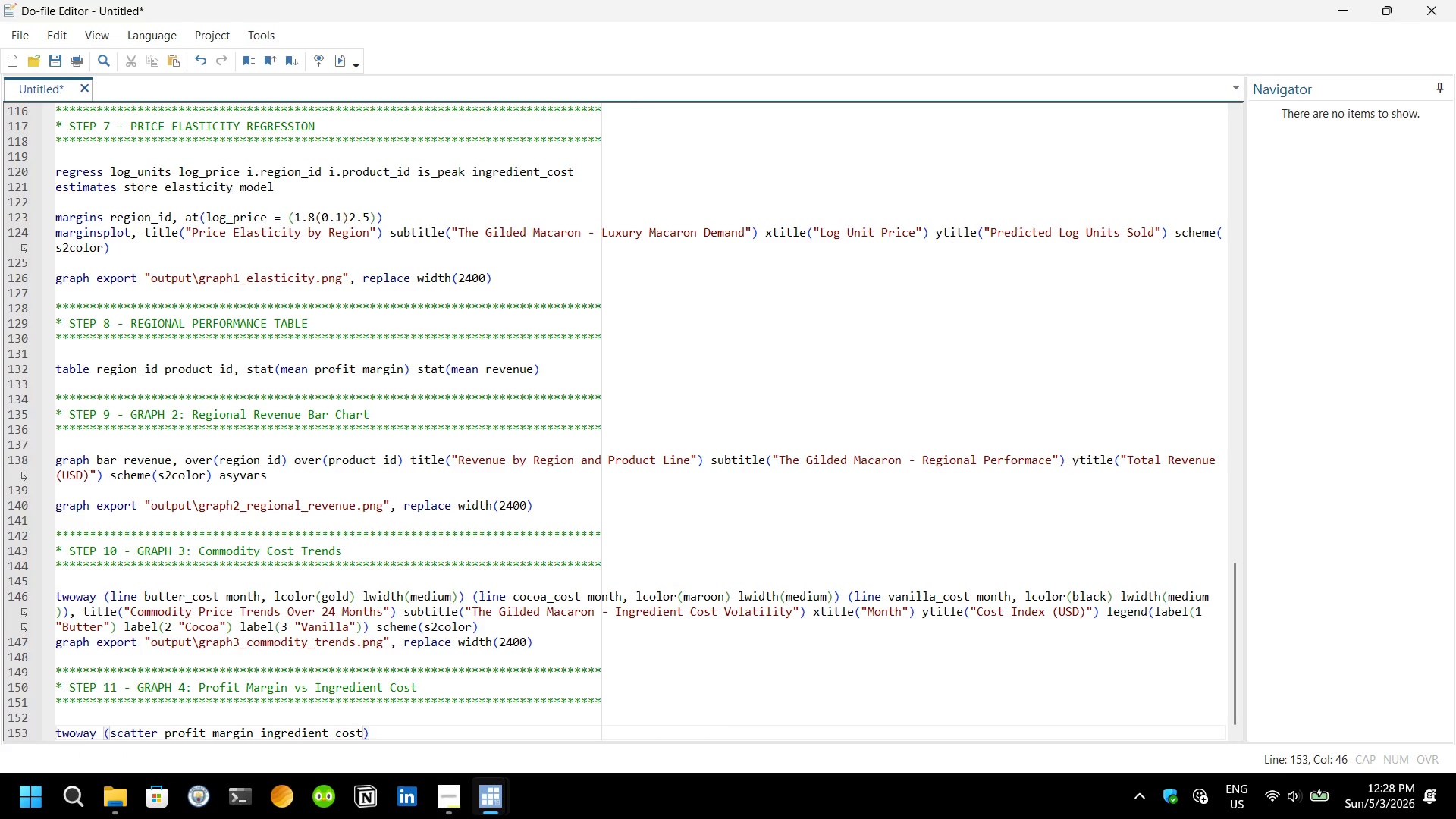 
type( )
key(Backspace)
type(, mcolor(navy%40)
 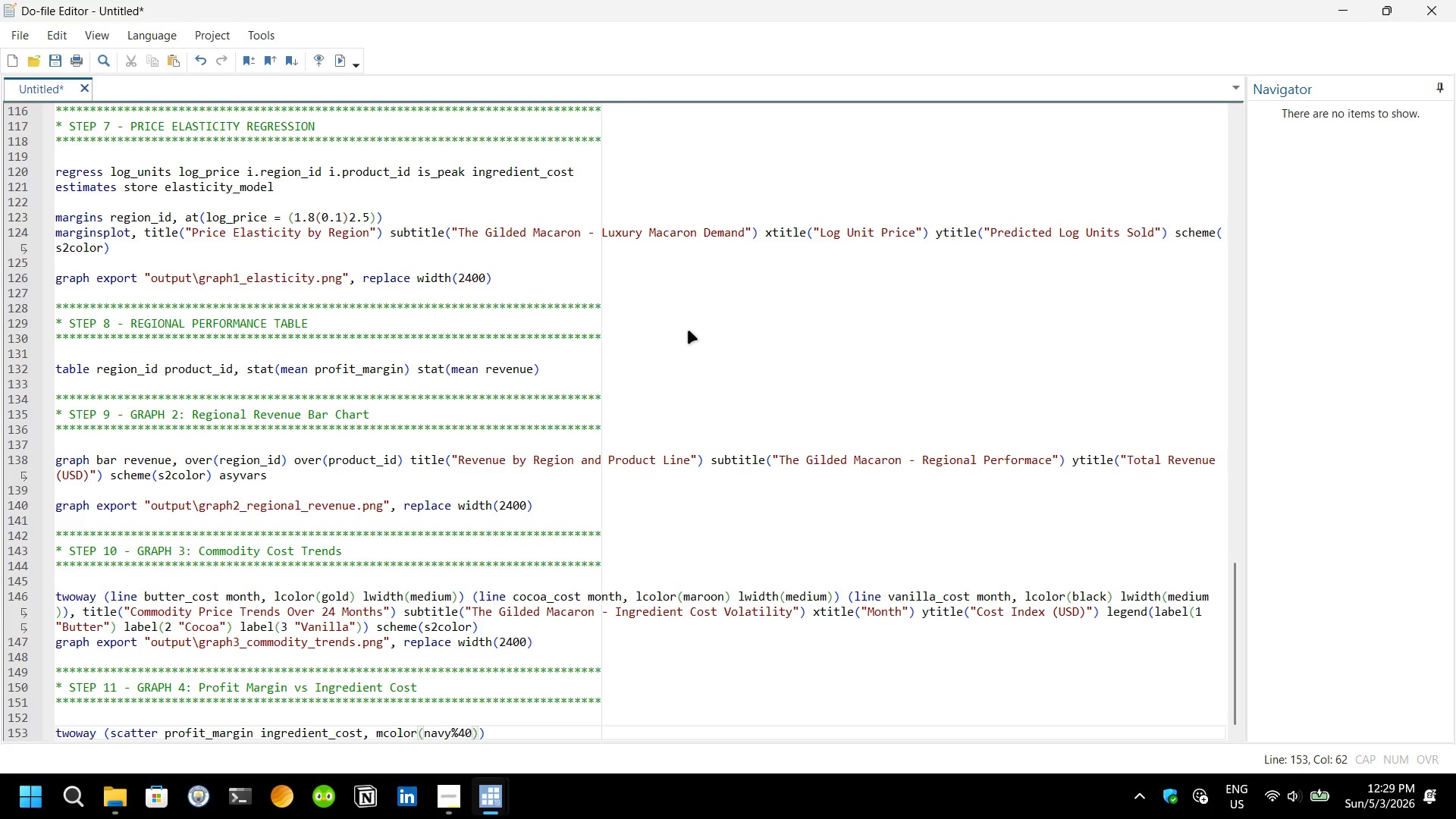 
key(ArrowRight)
 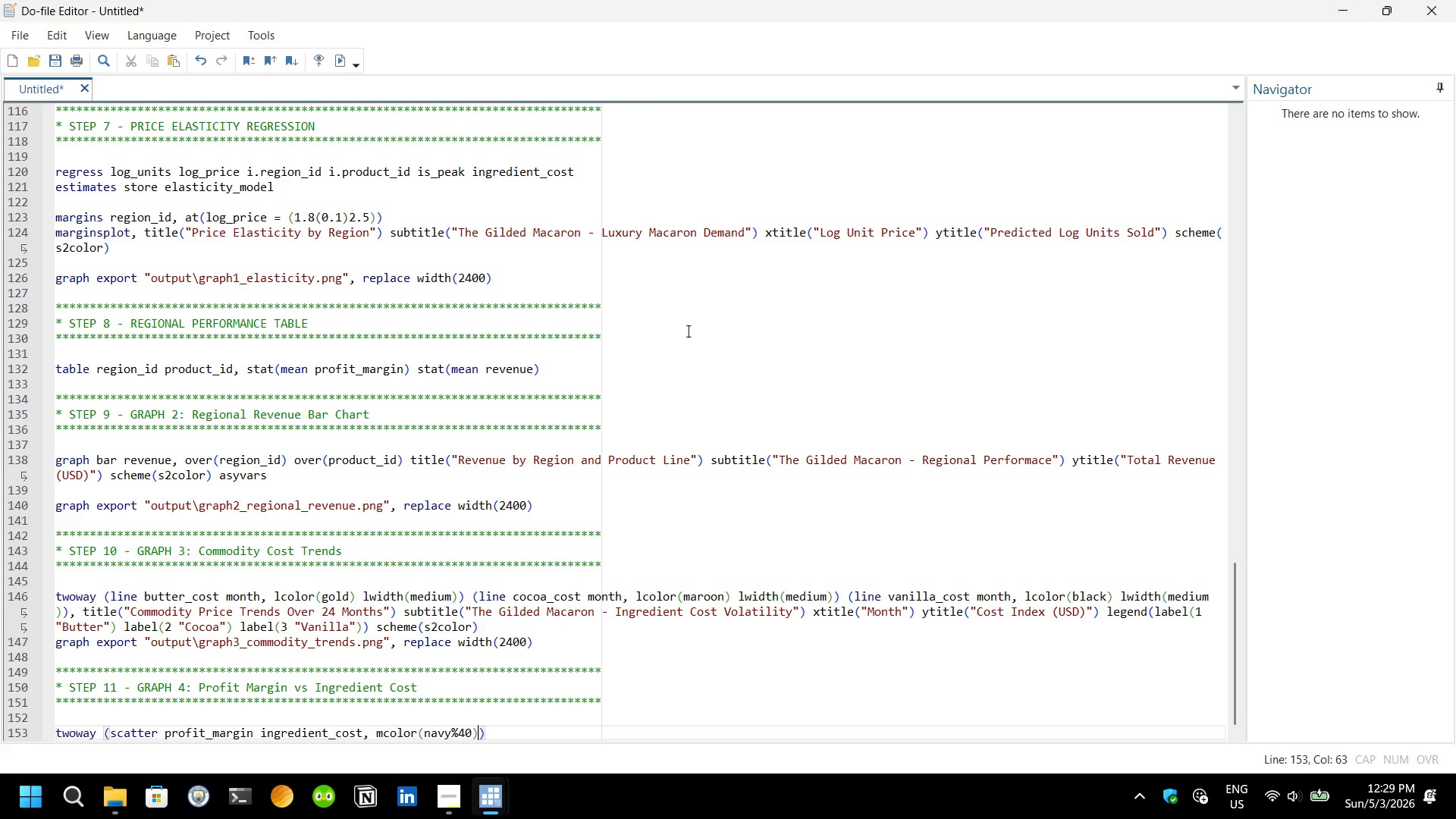 
type( msize(small)
 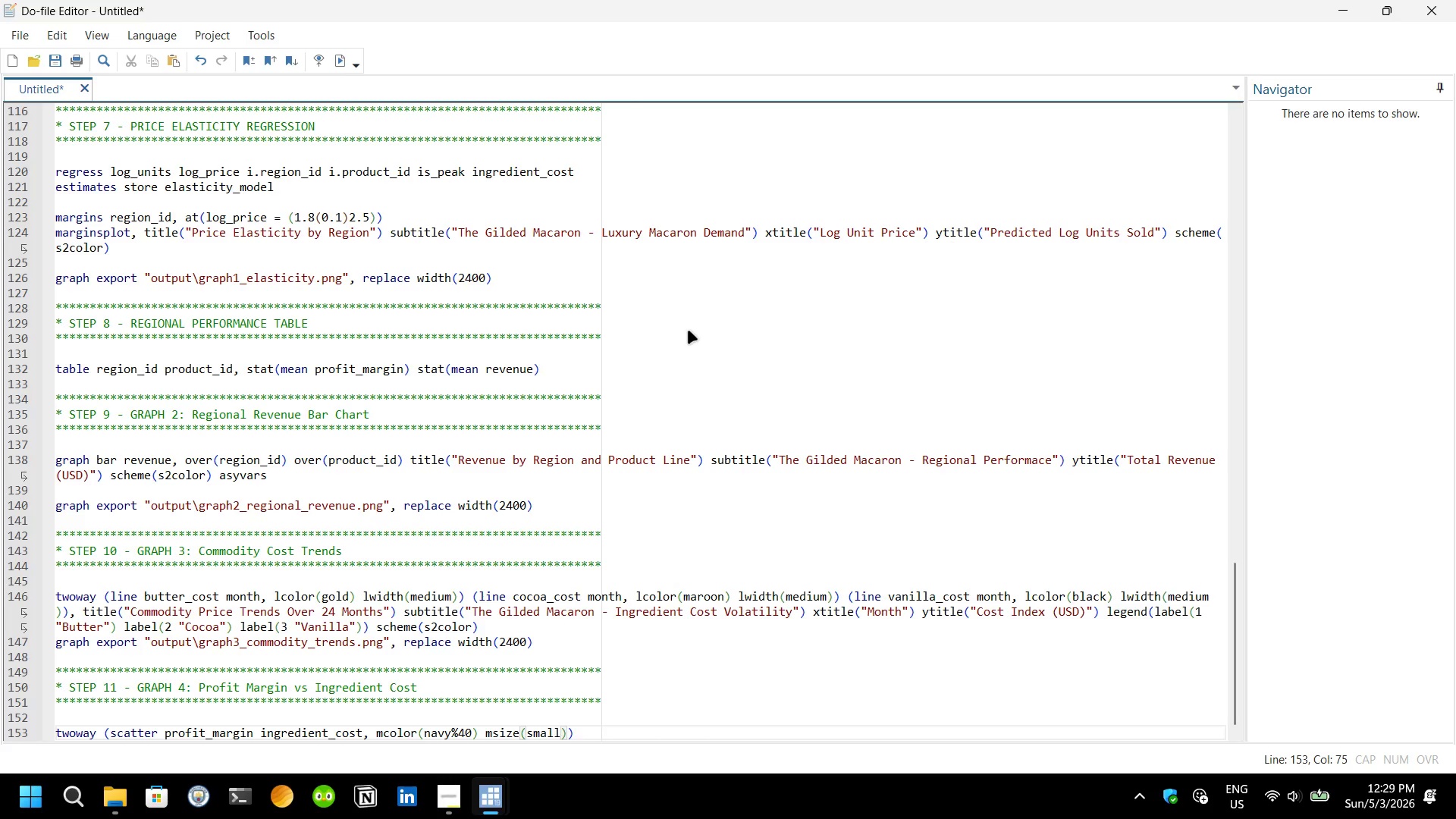 
key(ArrowRight)
 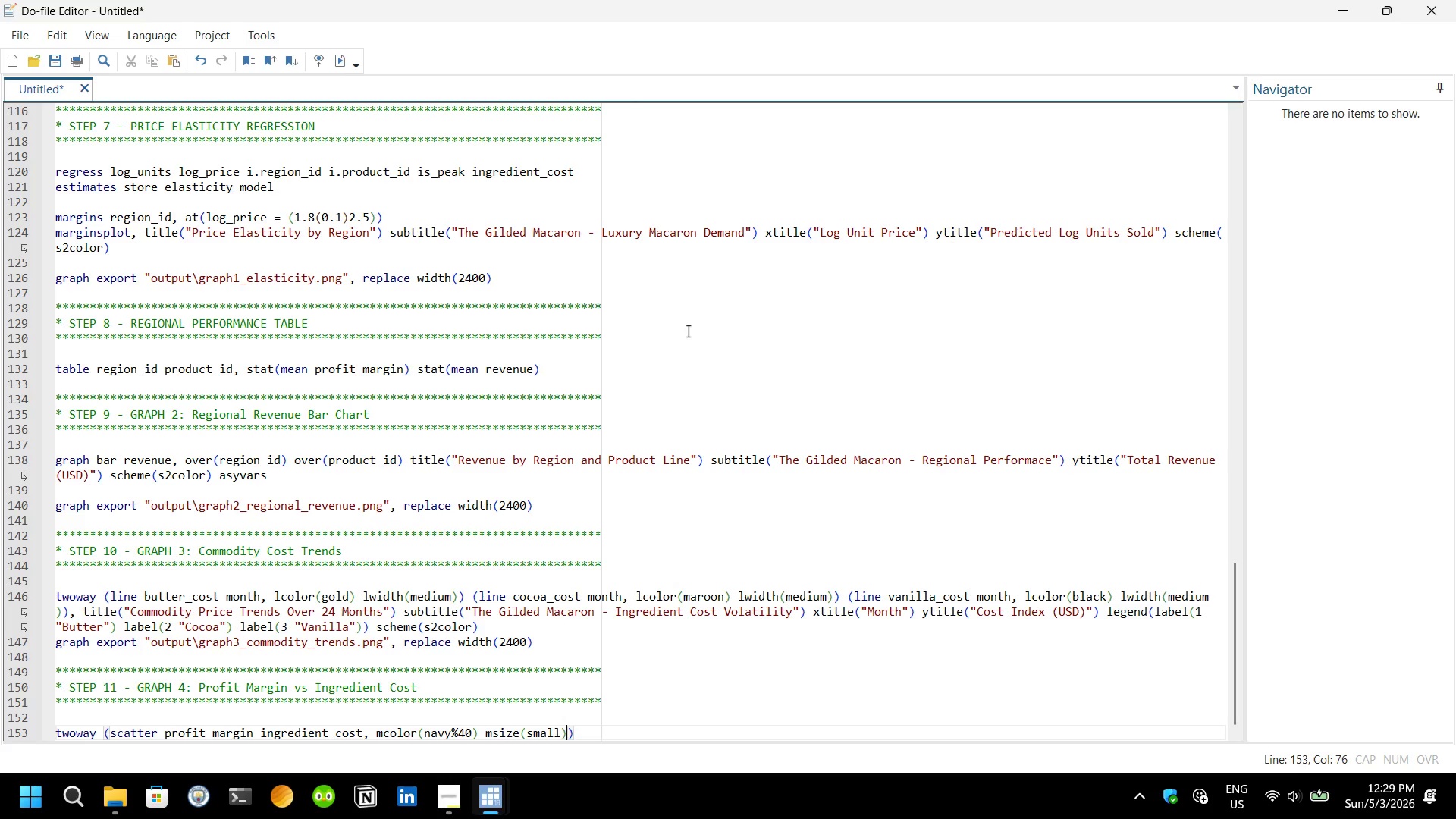 
key(ArrowRight)
 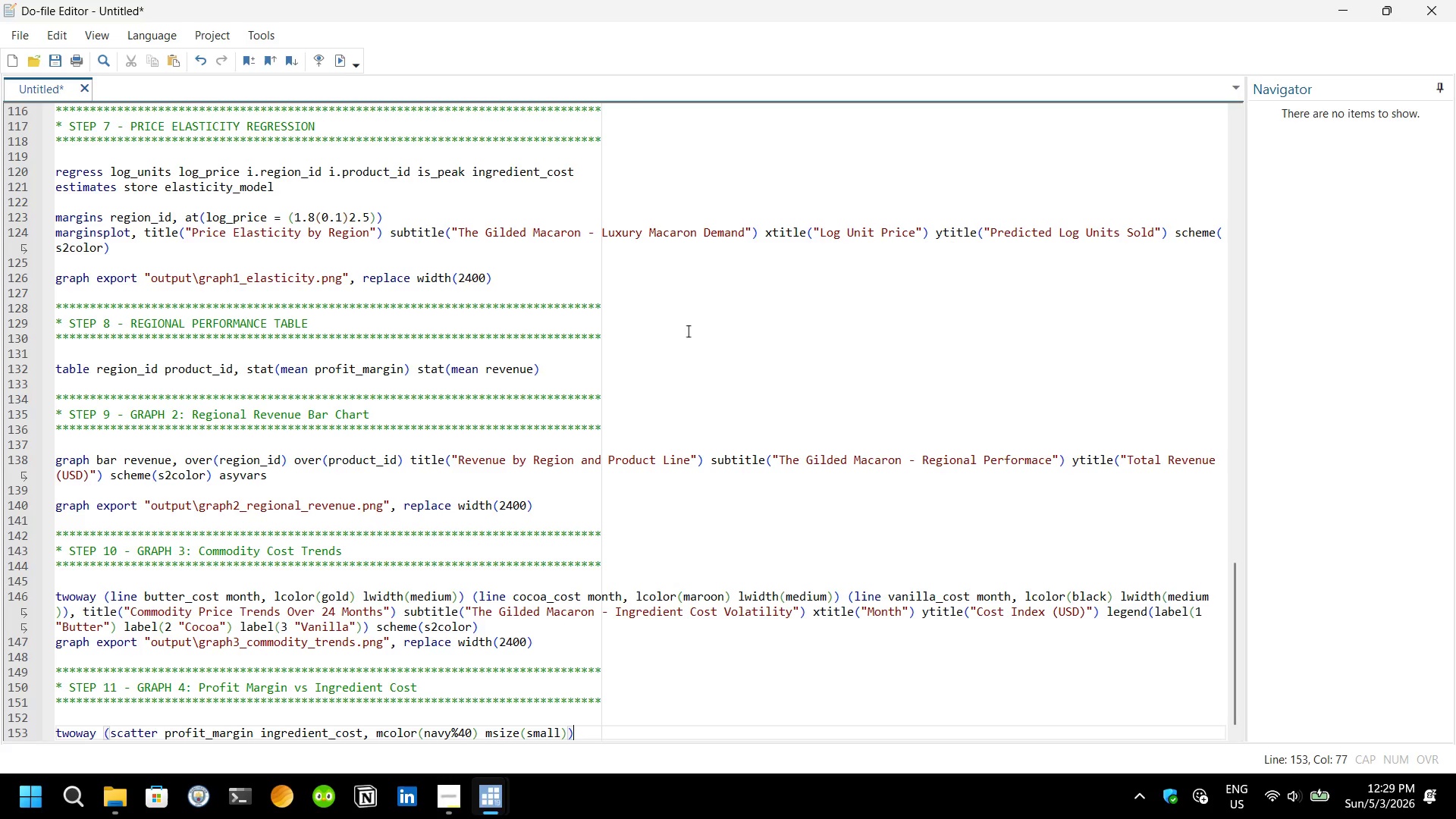 
type( (lfit)
 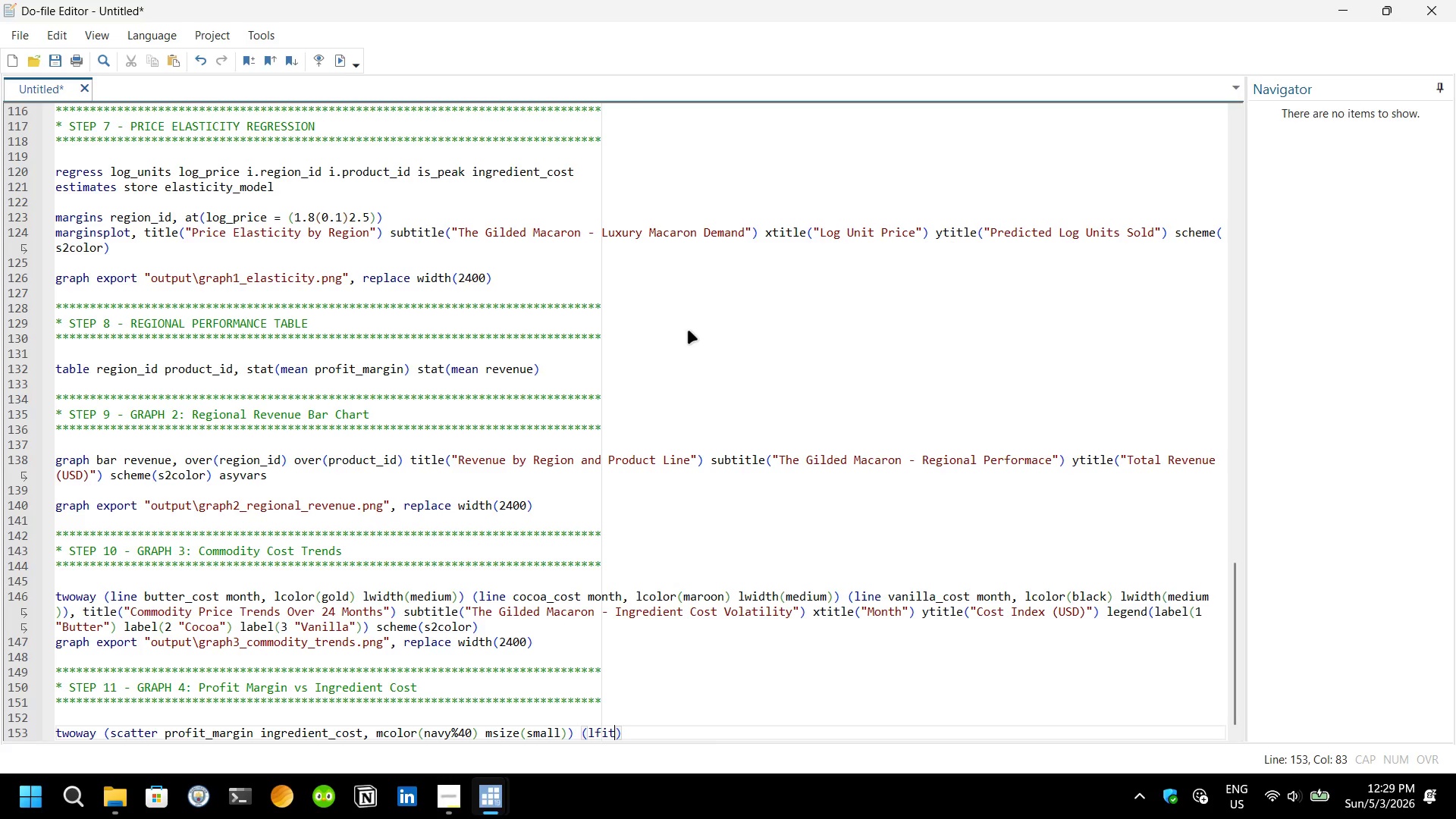 
wait(13.5)
 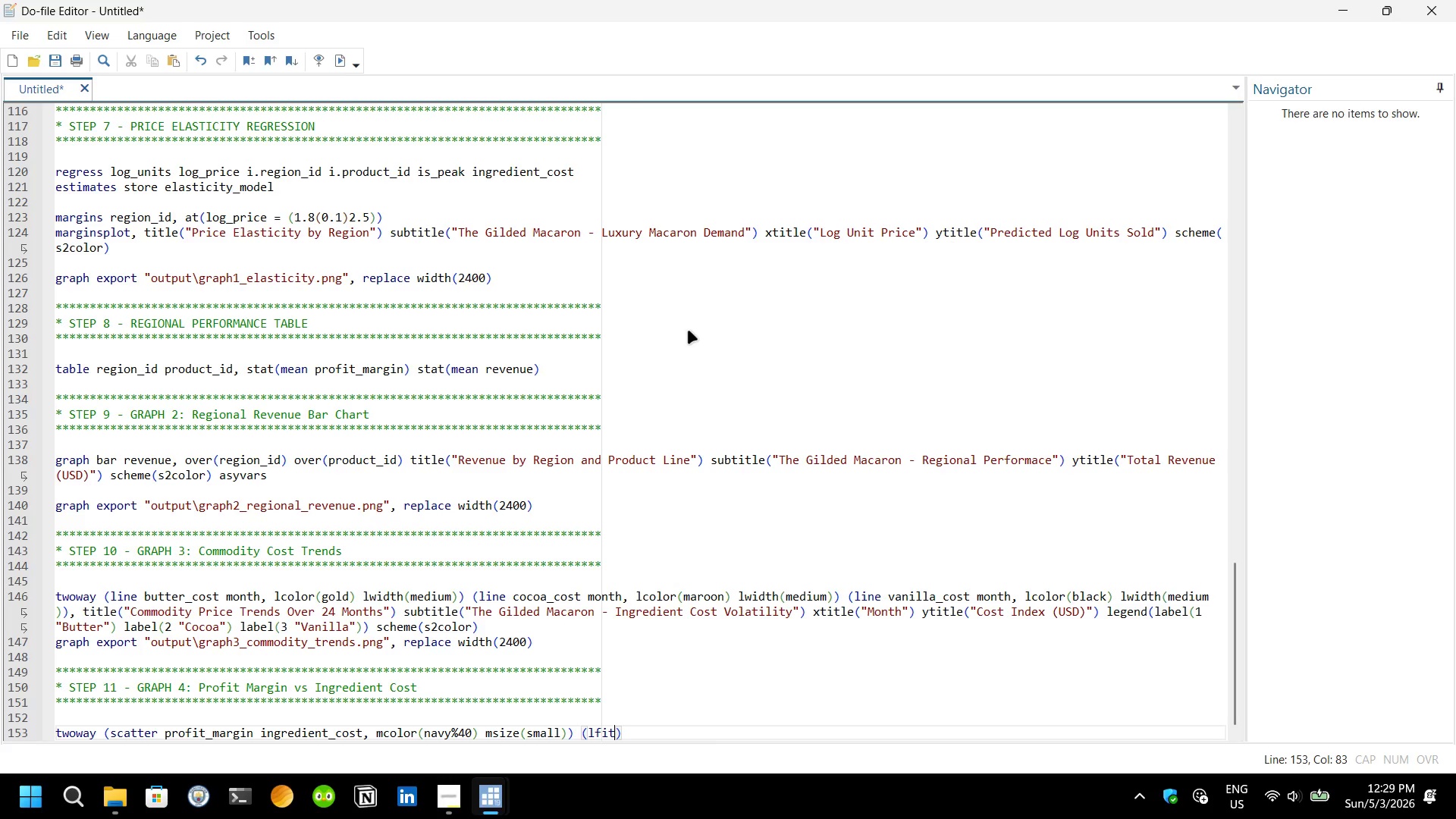 
type( pro)
 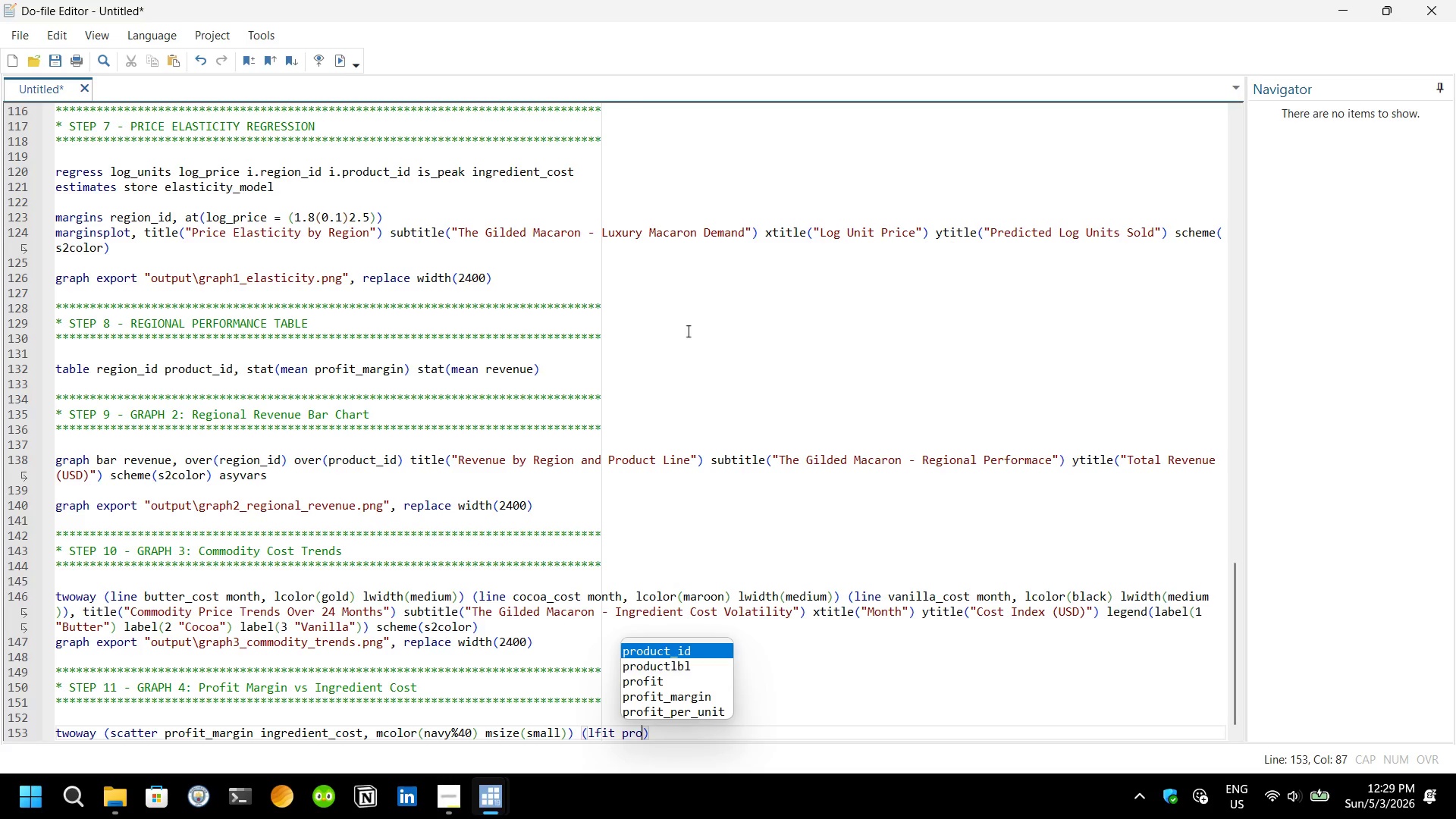 
key(ArrowDown)
 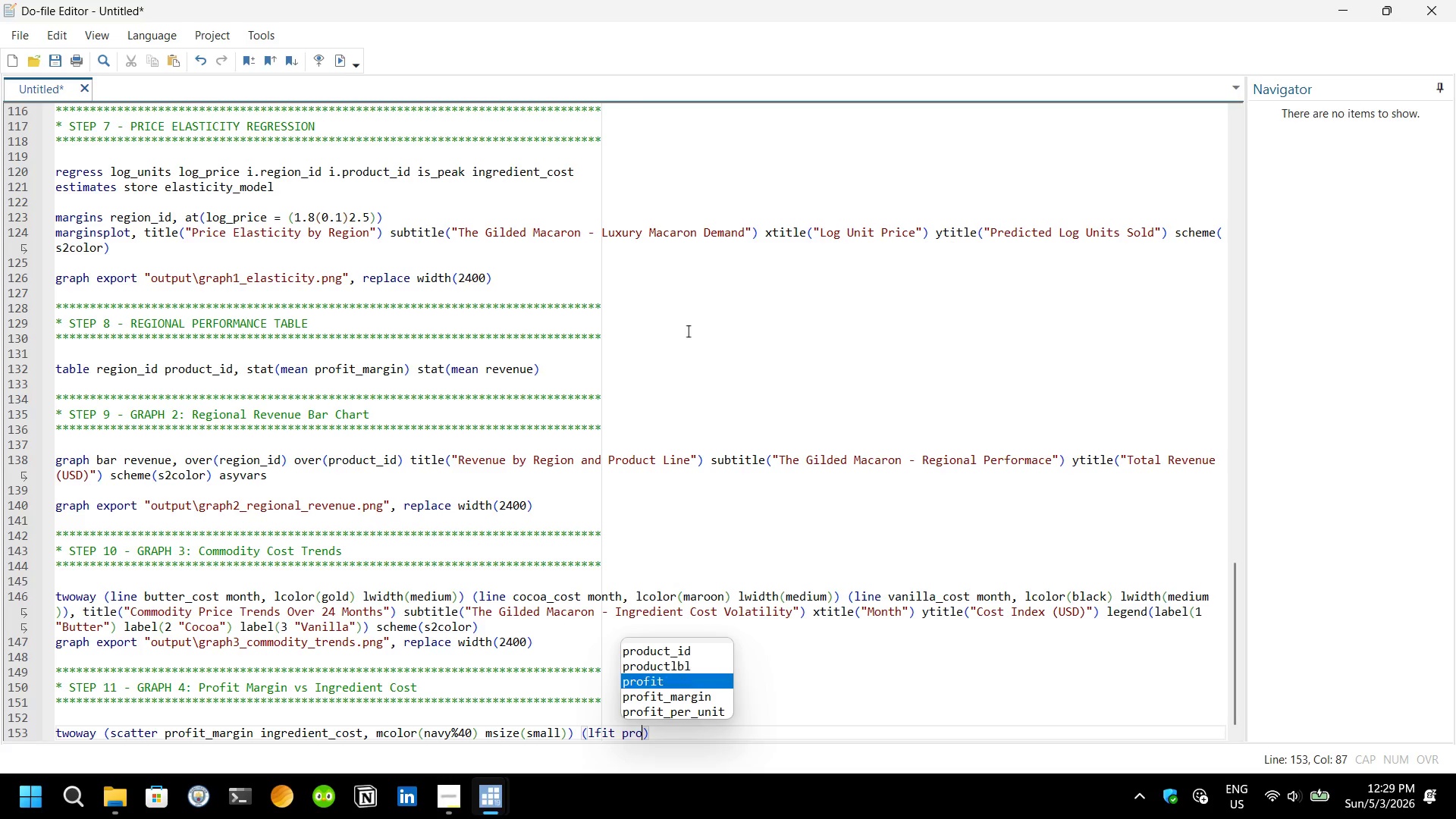 
key(ArrowDown)
 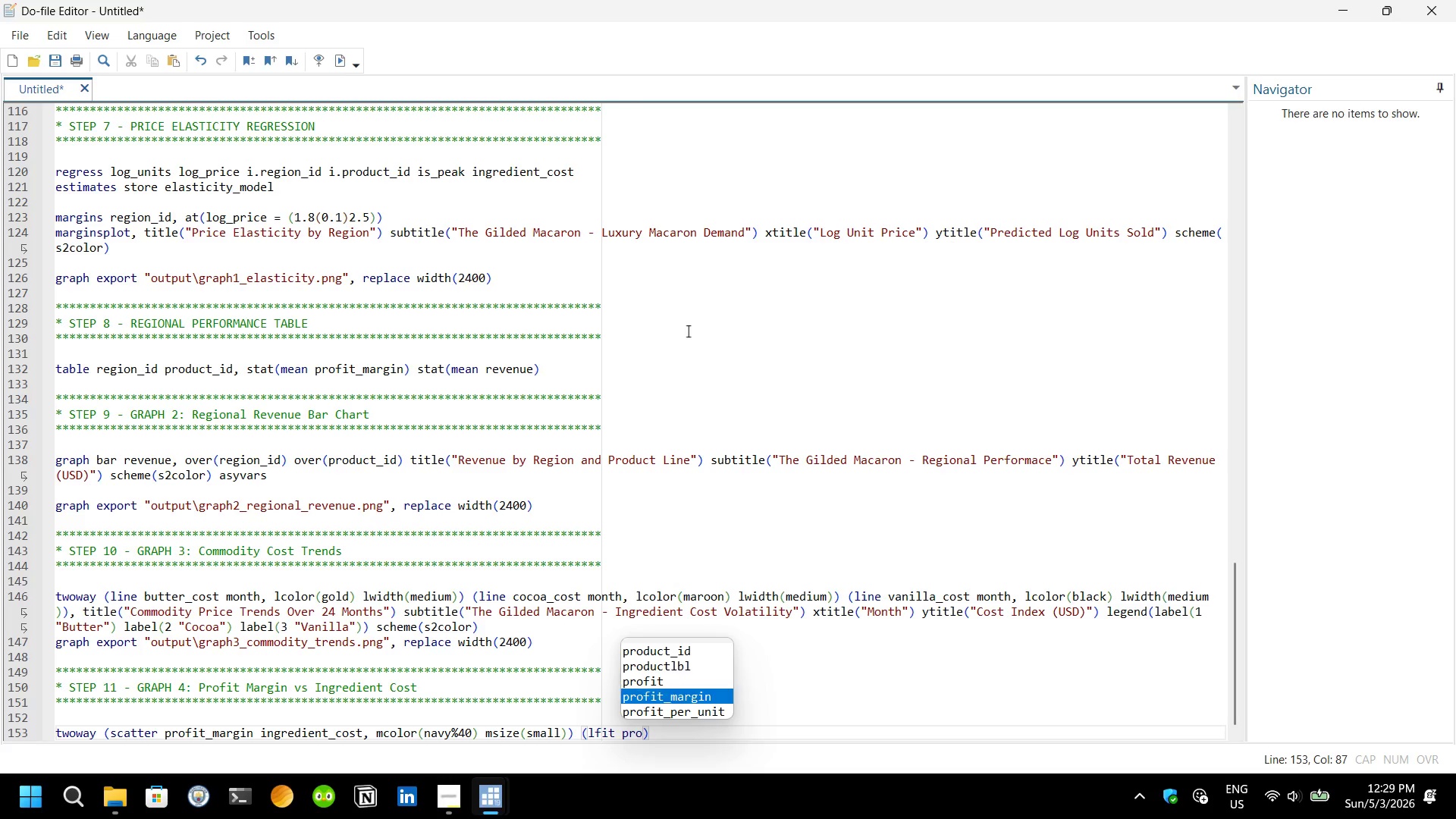 
key(ArrowDown)
 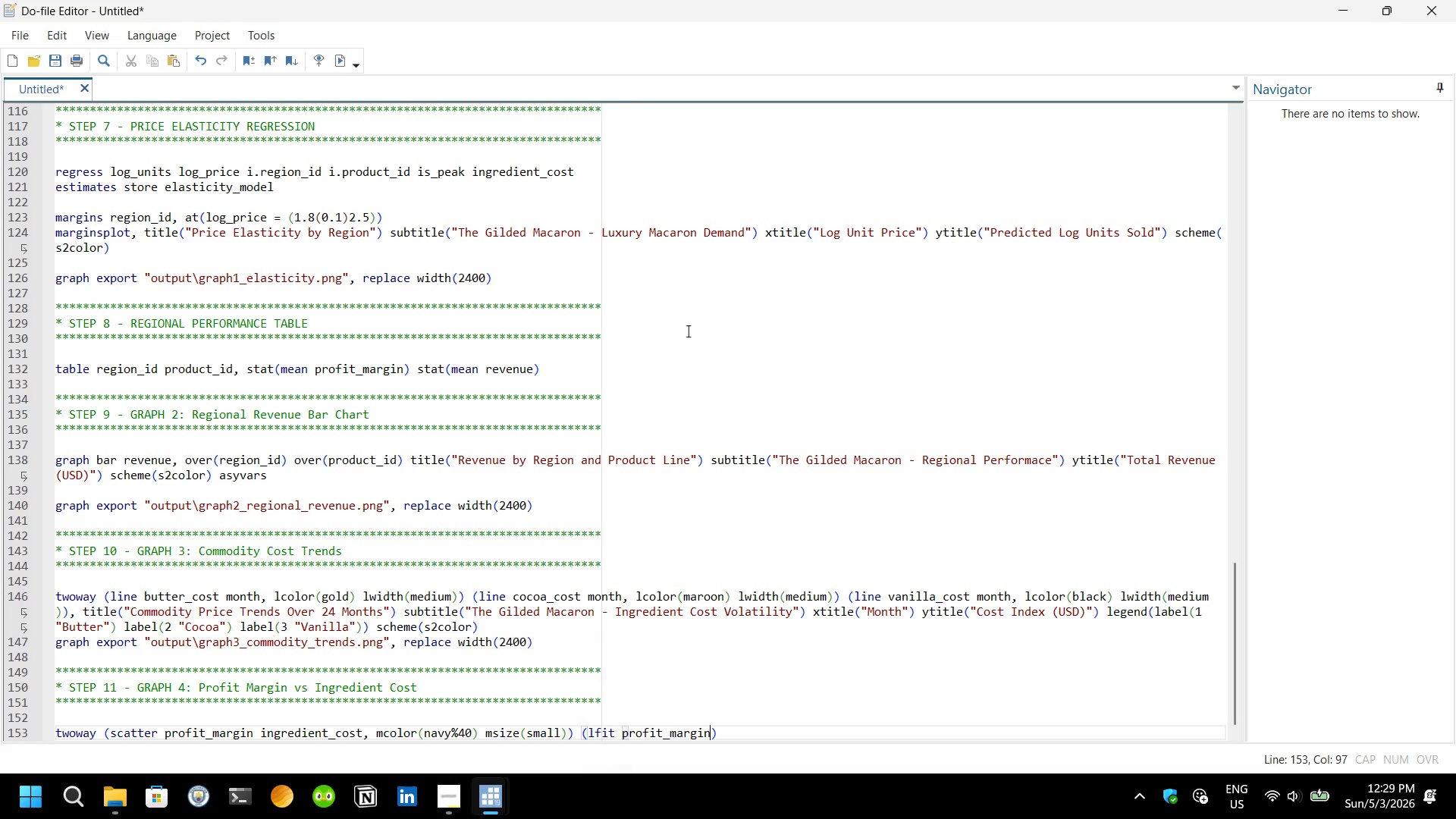 
key(Enter)
 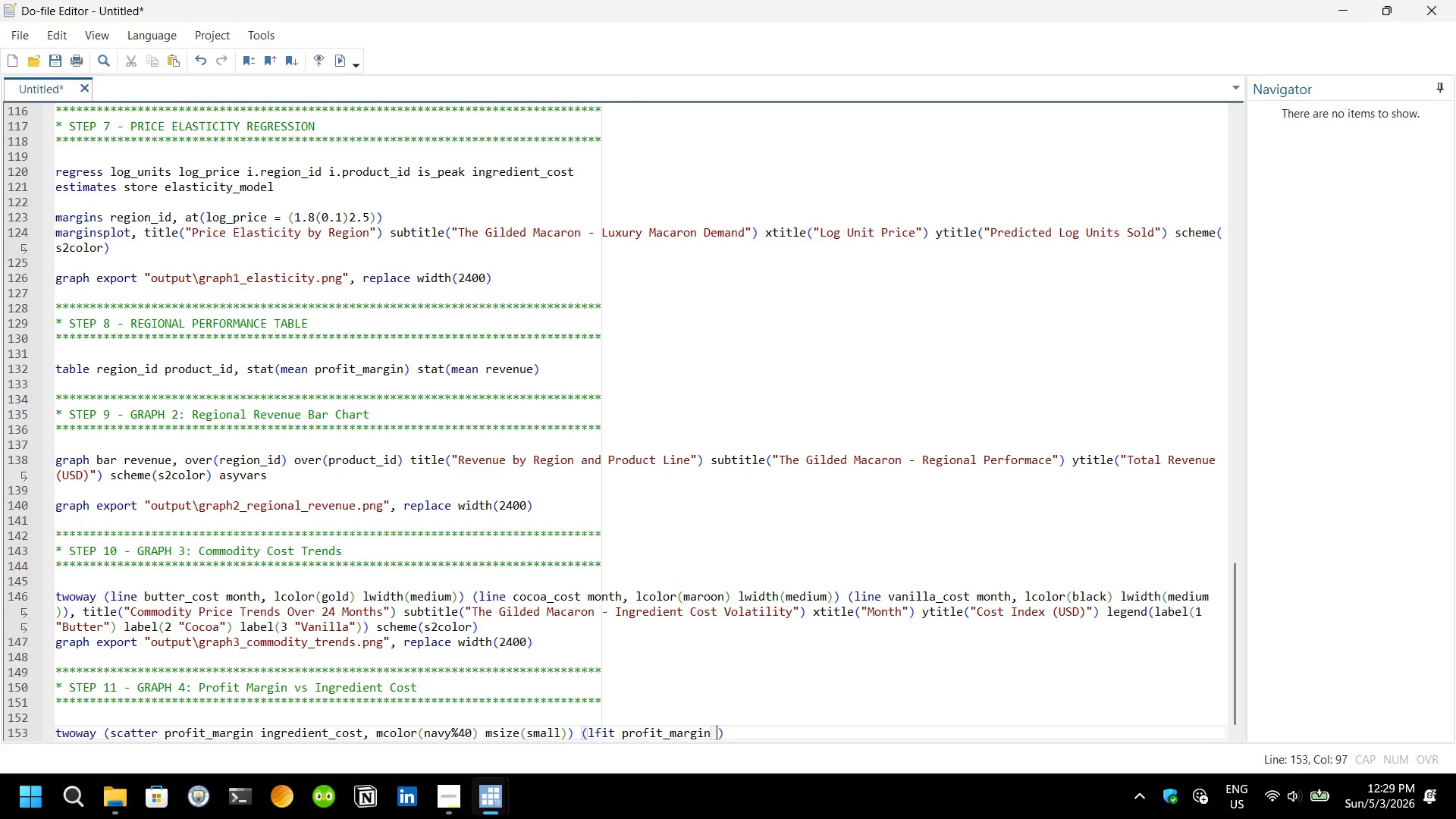 
type( ing)
 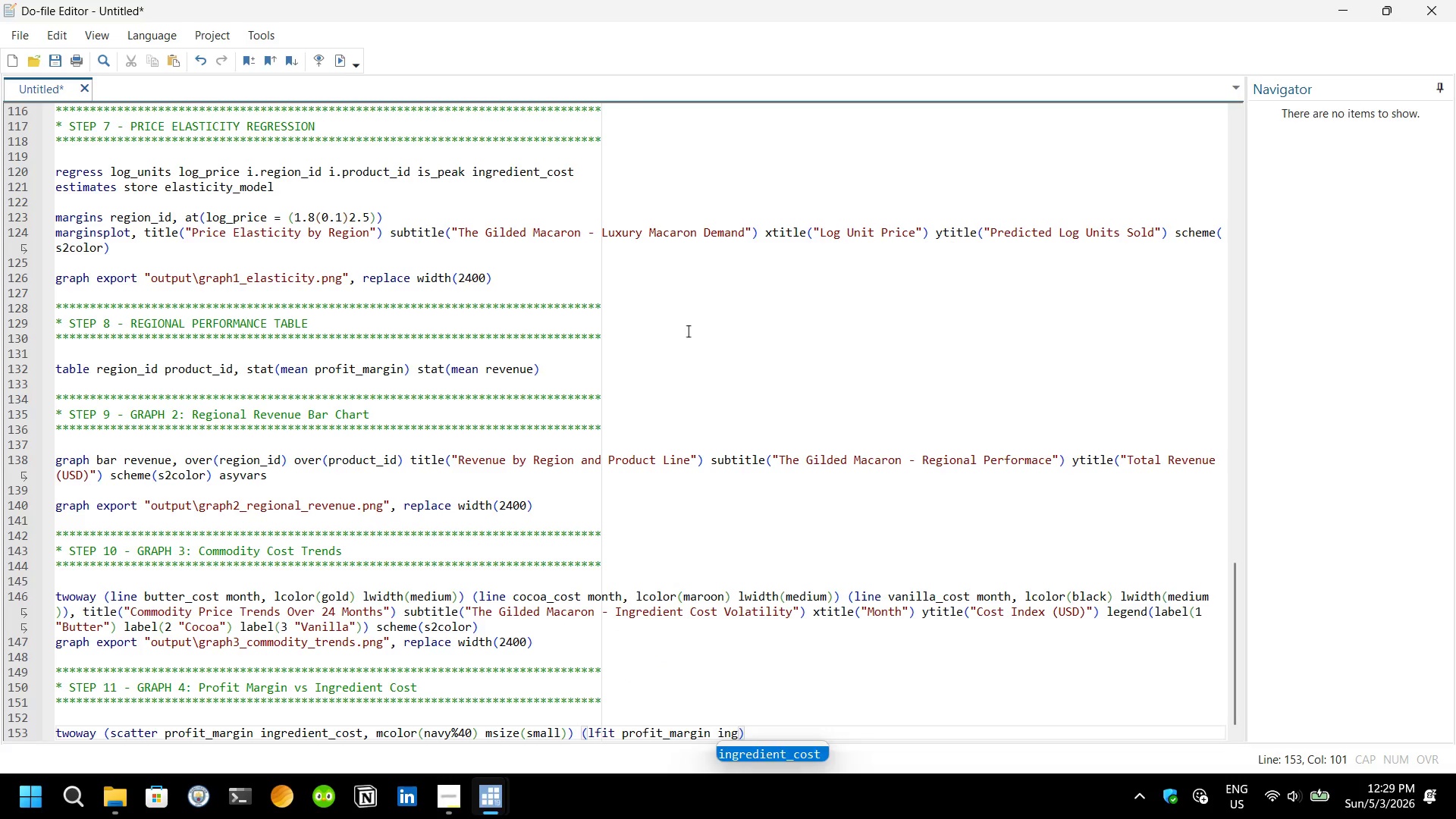 
key(Enter)
 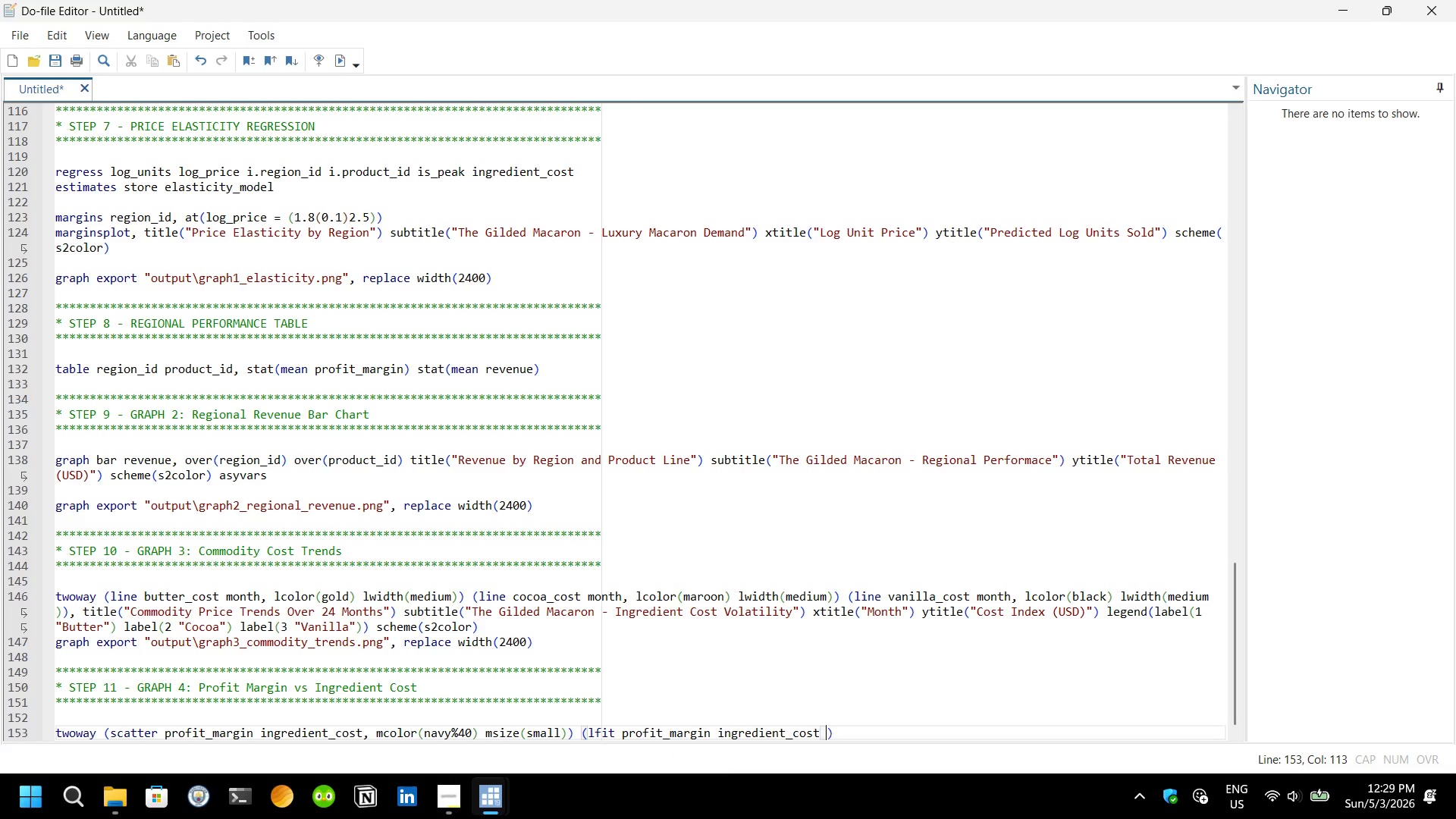 
type( )
key(Backspace)
type(, lcolor(red)
 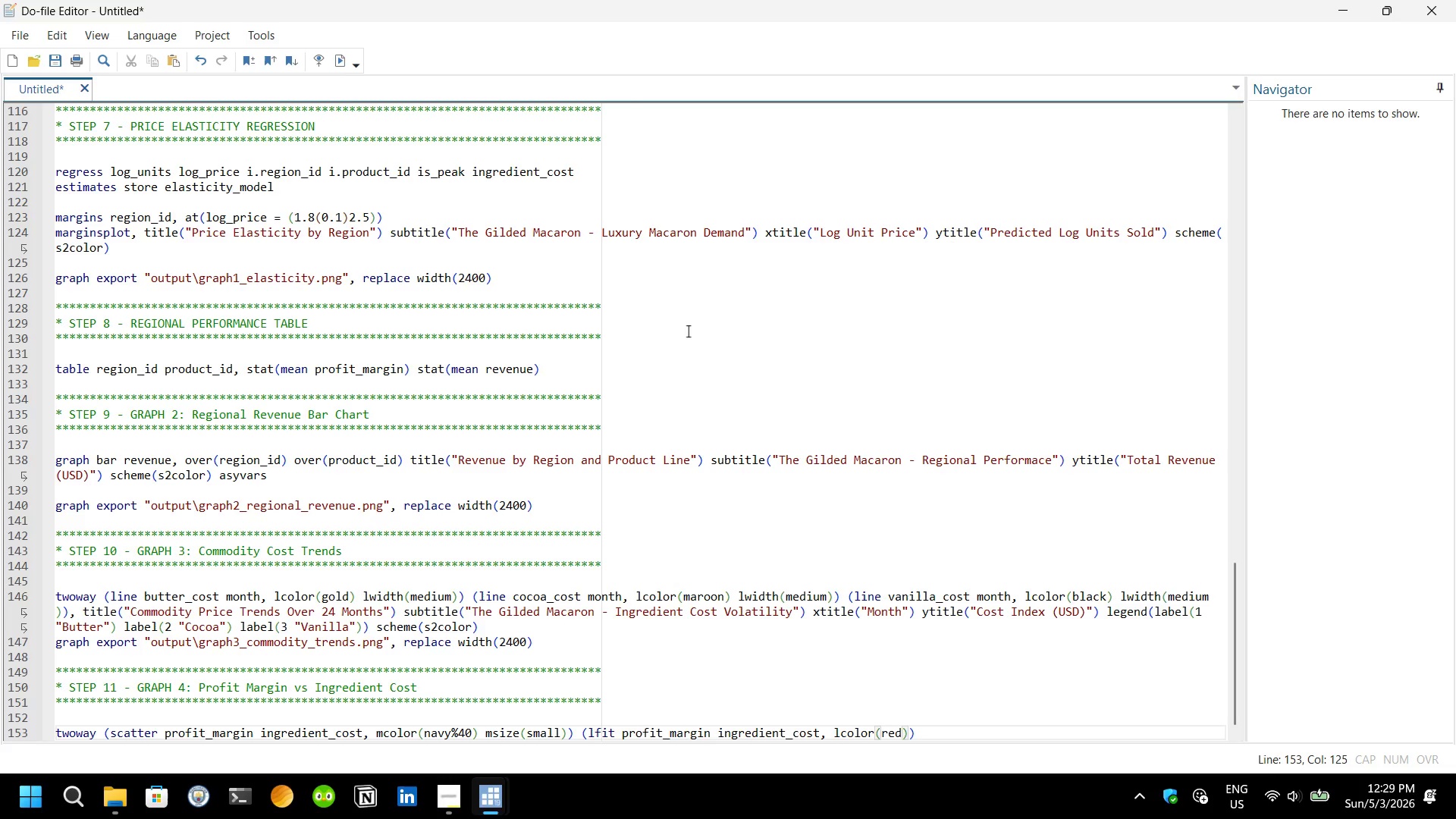 
wait(9.03)
 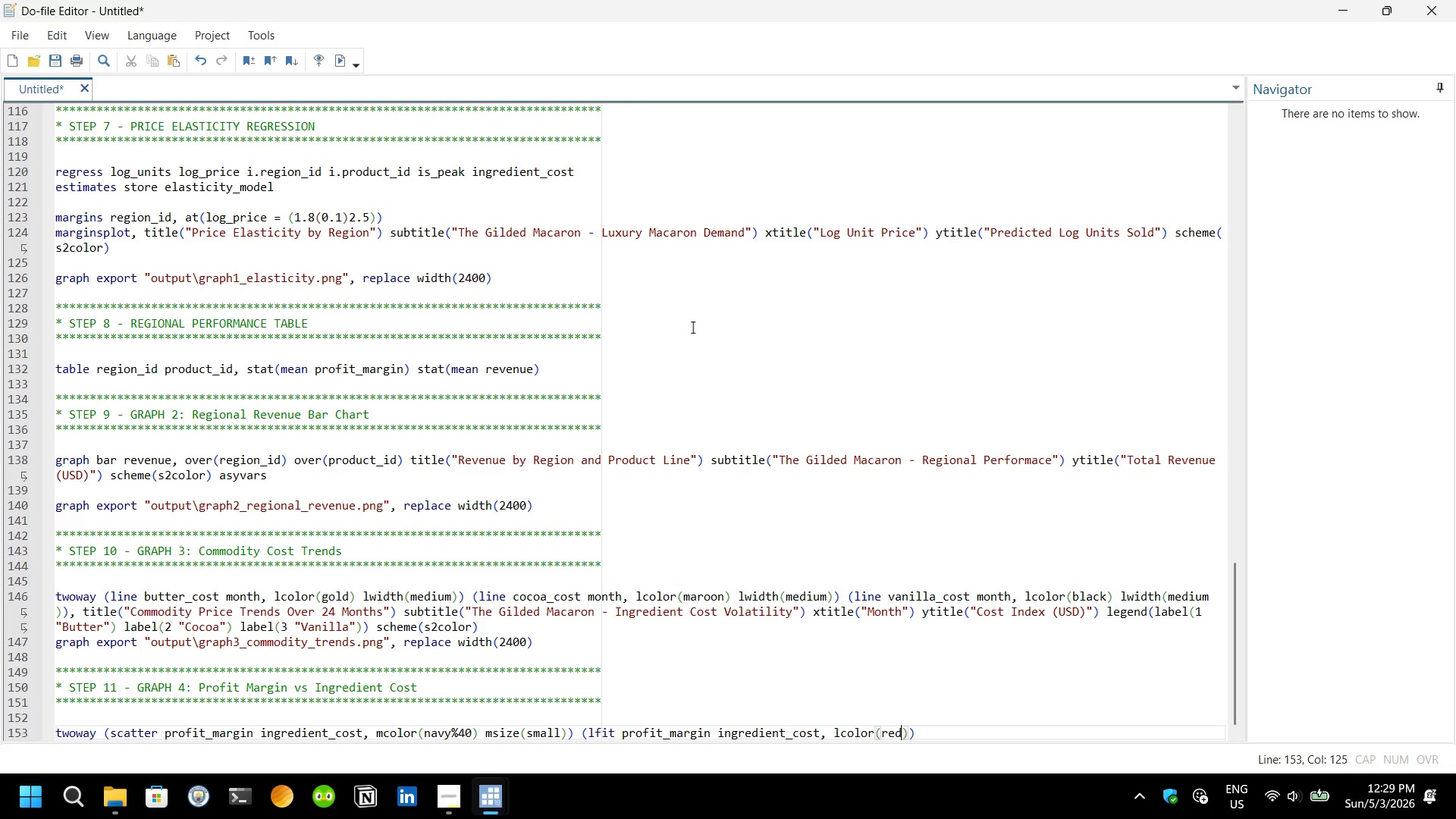 
key(ArrowRight)
 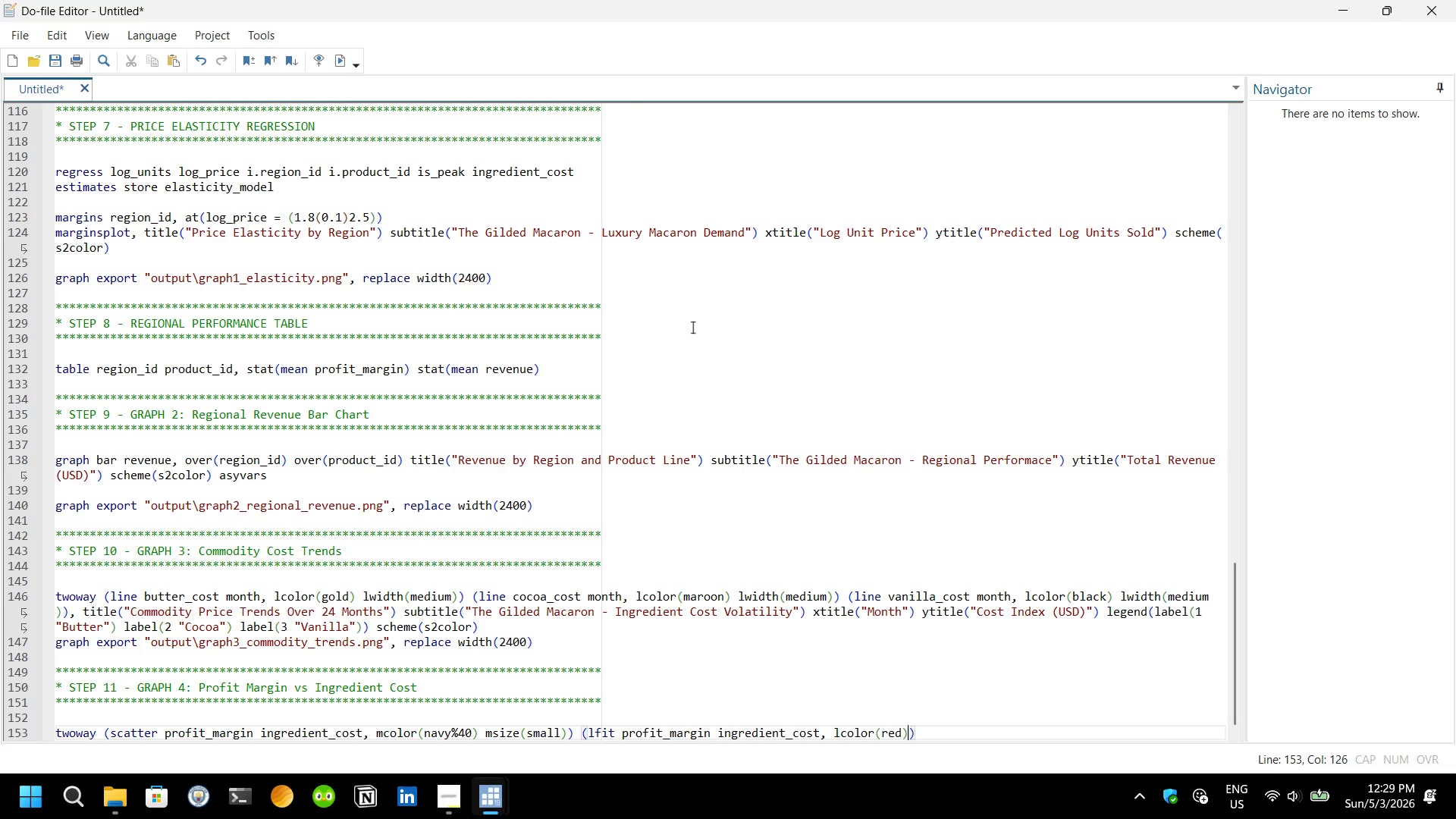 
type( lwi)
 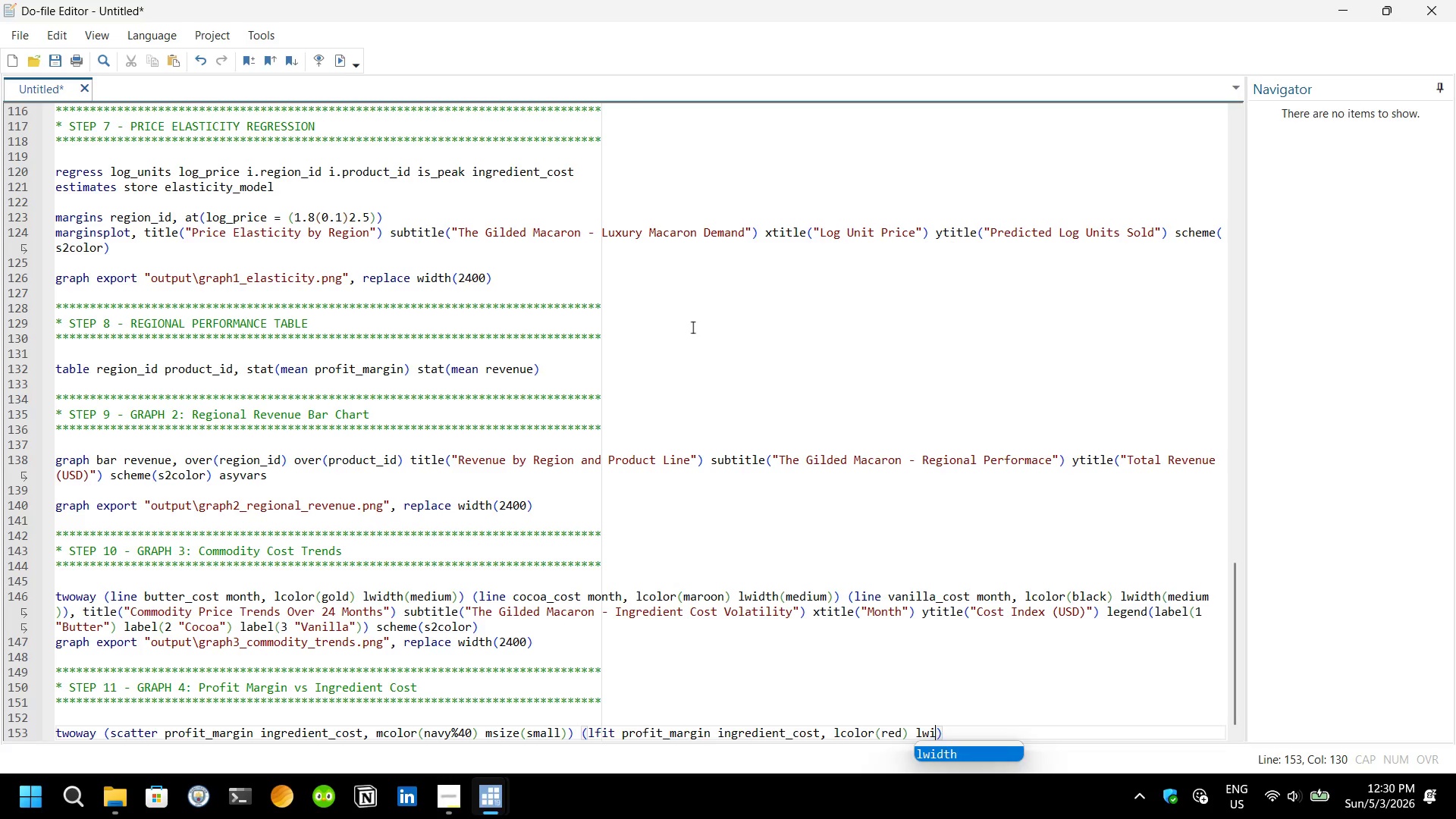 
key(Enter)
 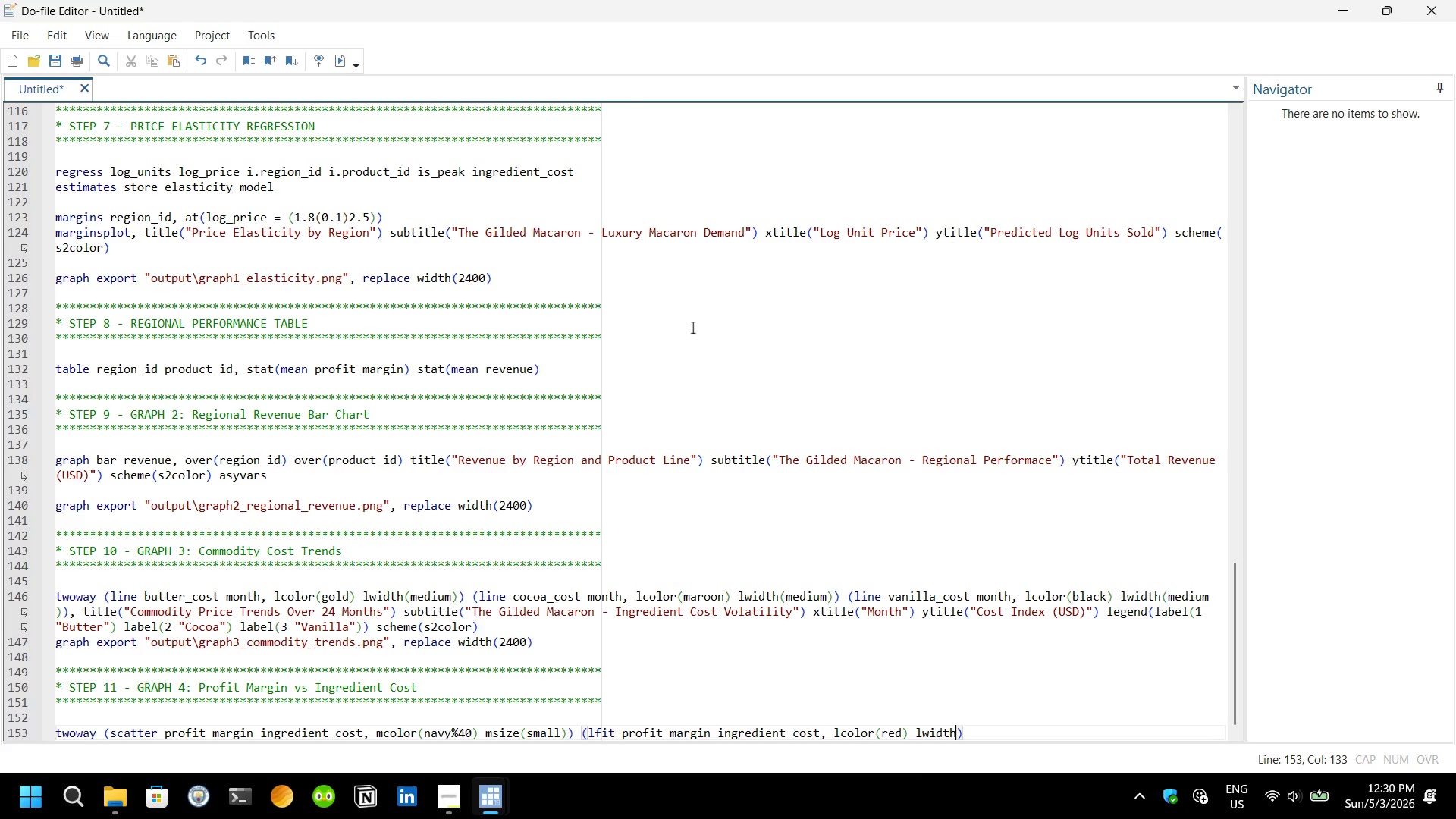 
type((medium)
 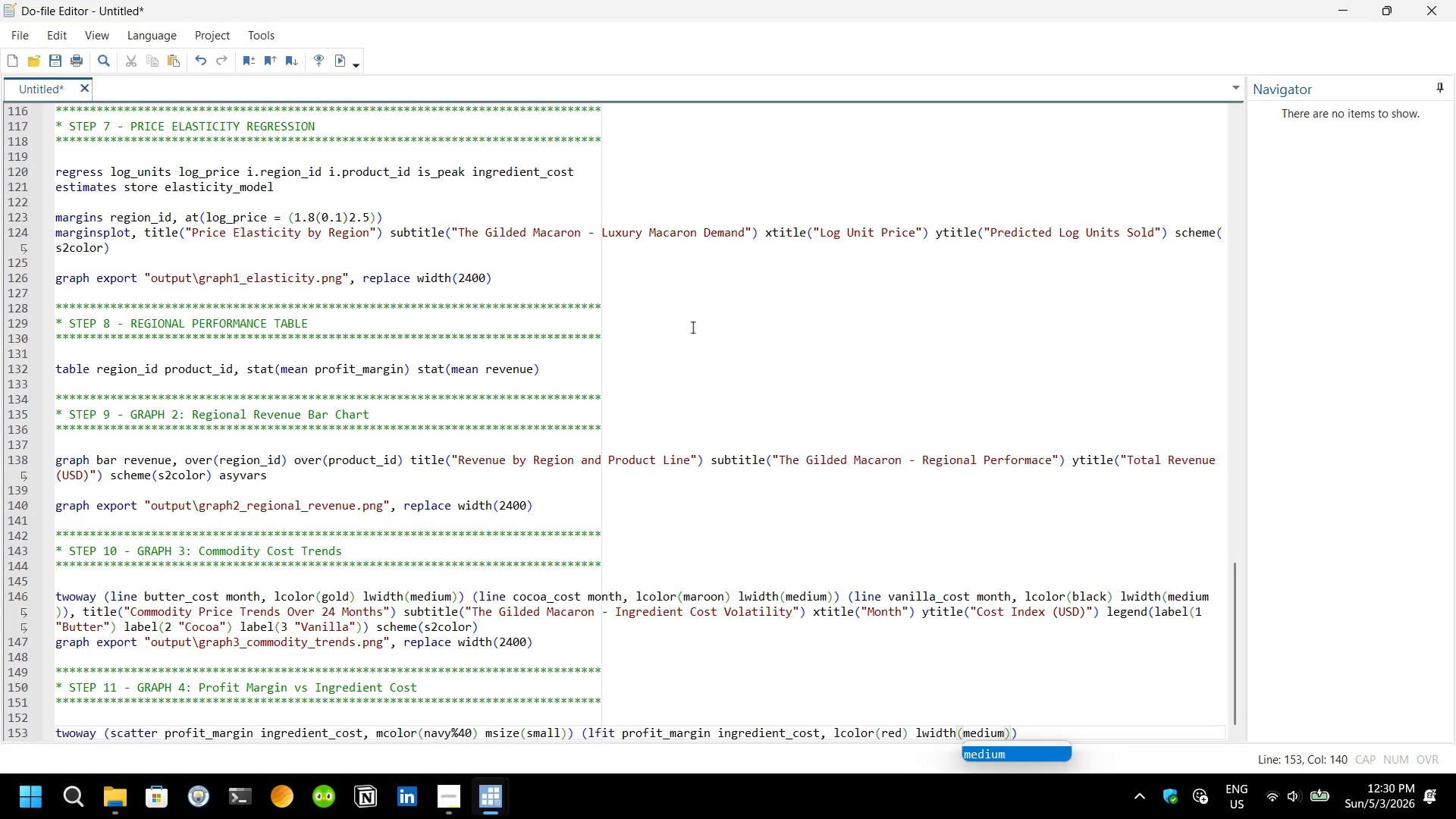 
key(Enter)
 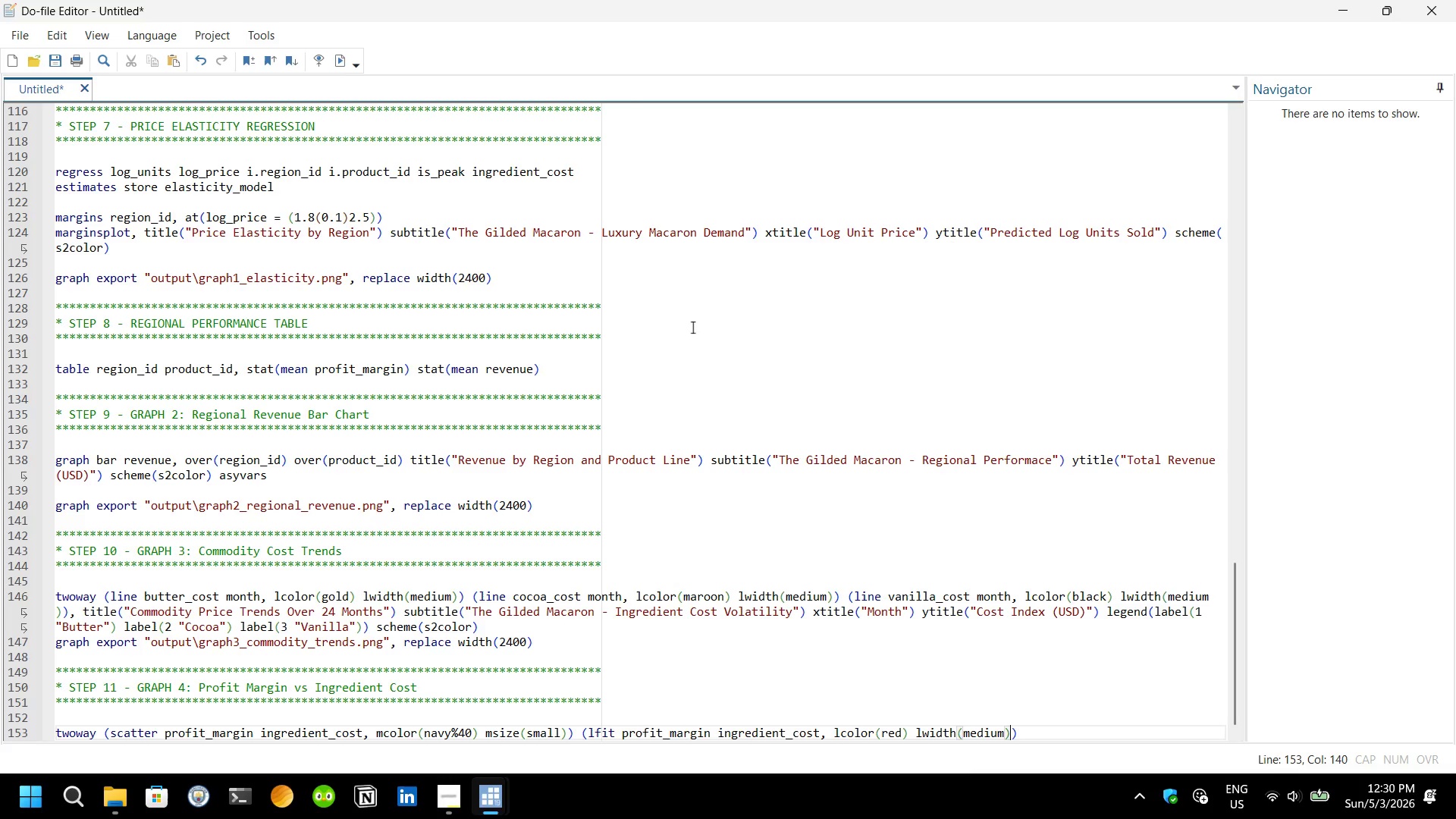 
key(ArrowRight)
 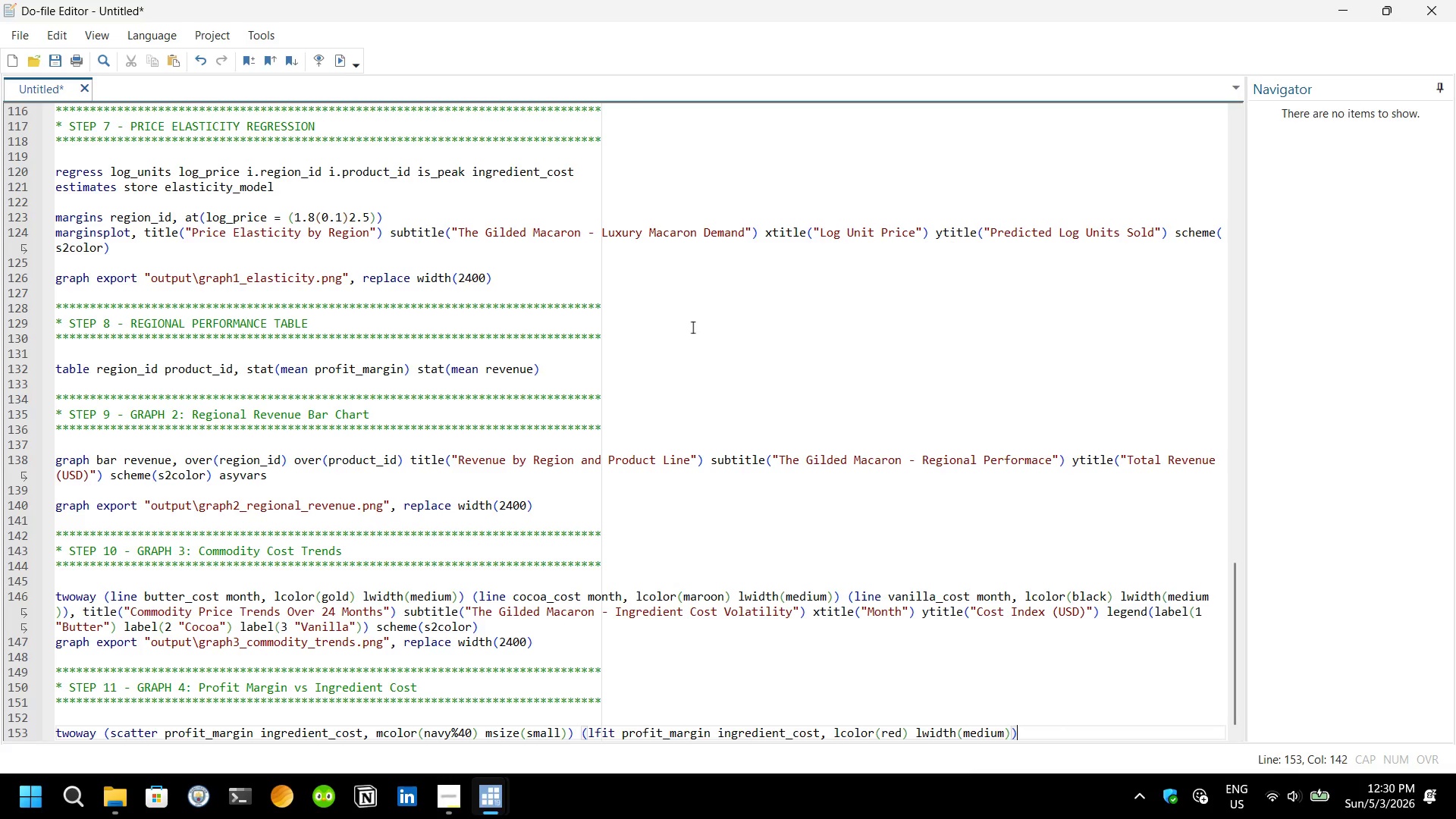 
key(ArrowRight)
 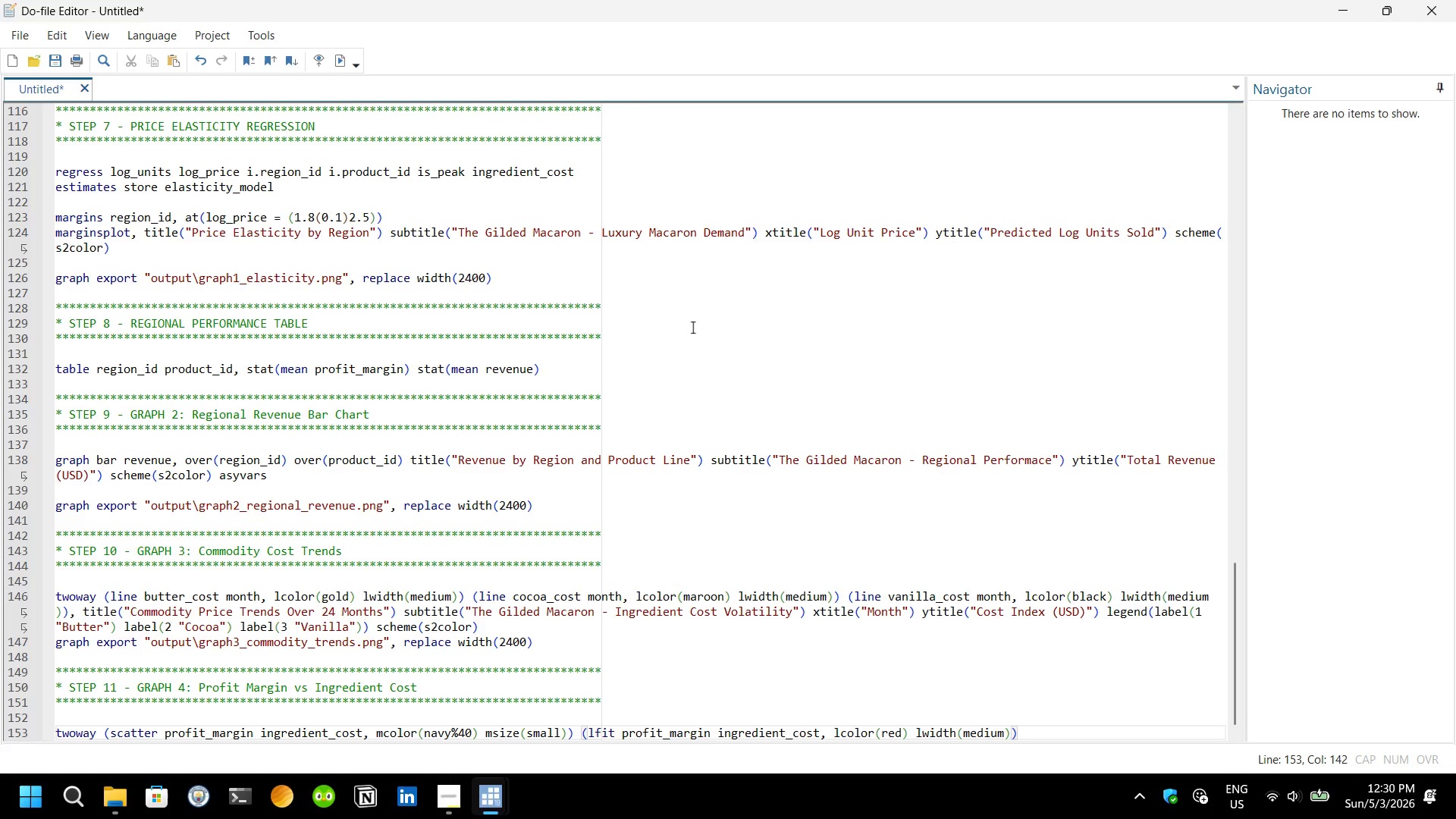 
type(, titile)
key(Backspace)
key(Backspace)
key(Backspace)
key(Backspace)
type(tle("In)
 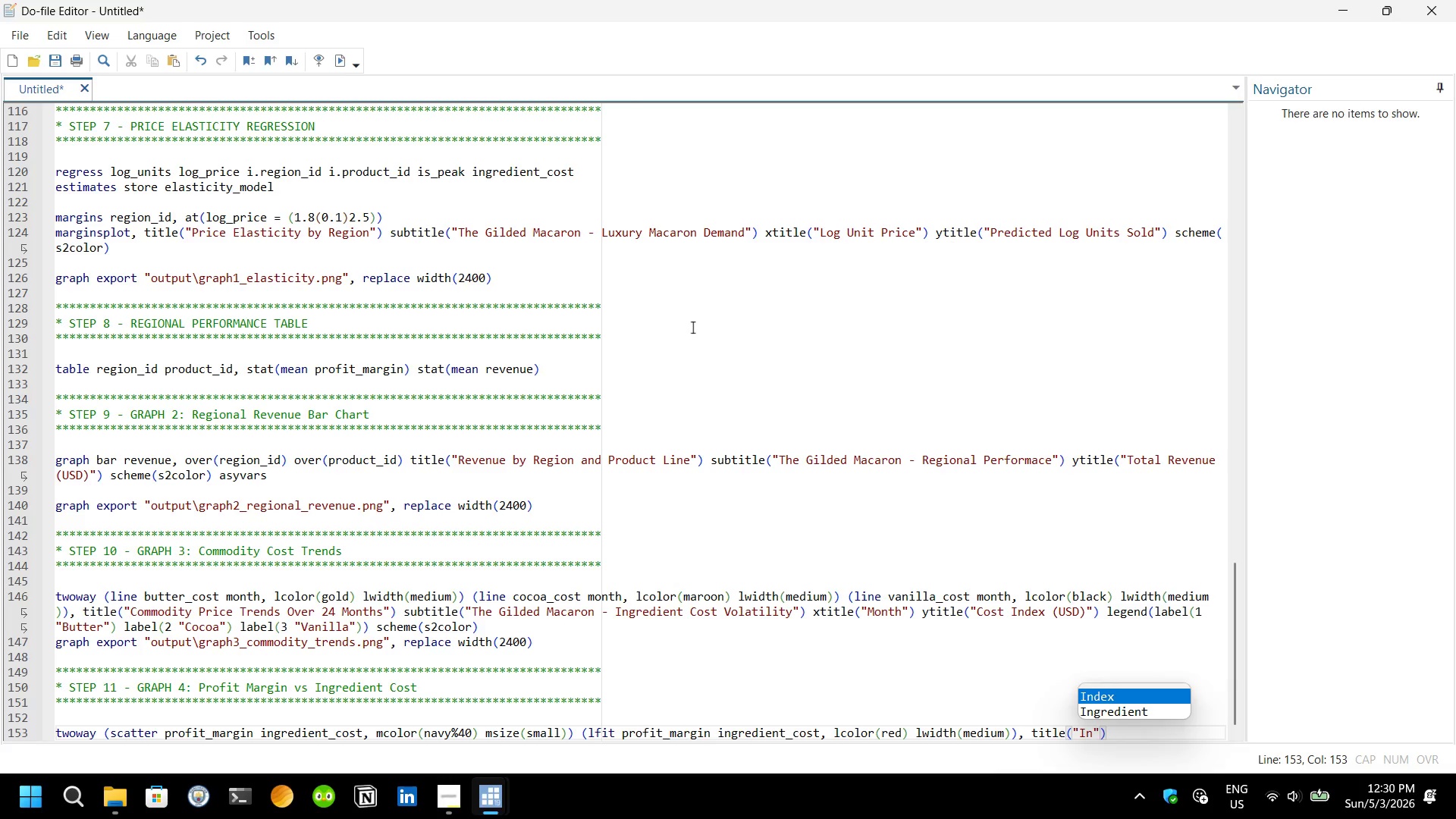 
key(ArrowDown)
 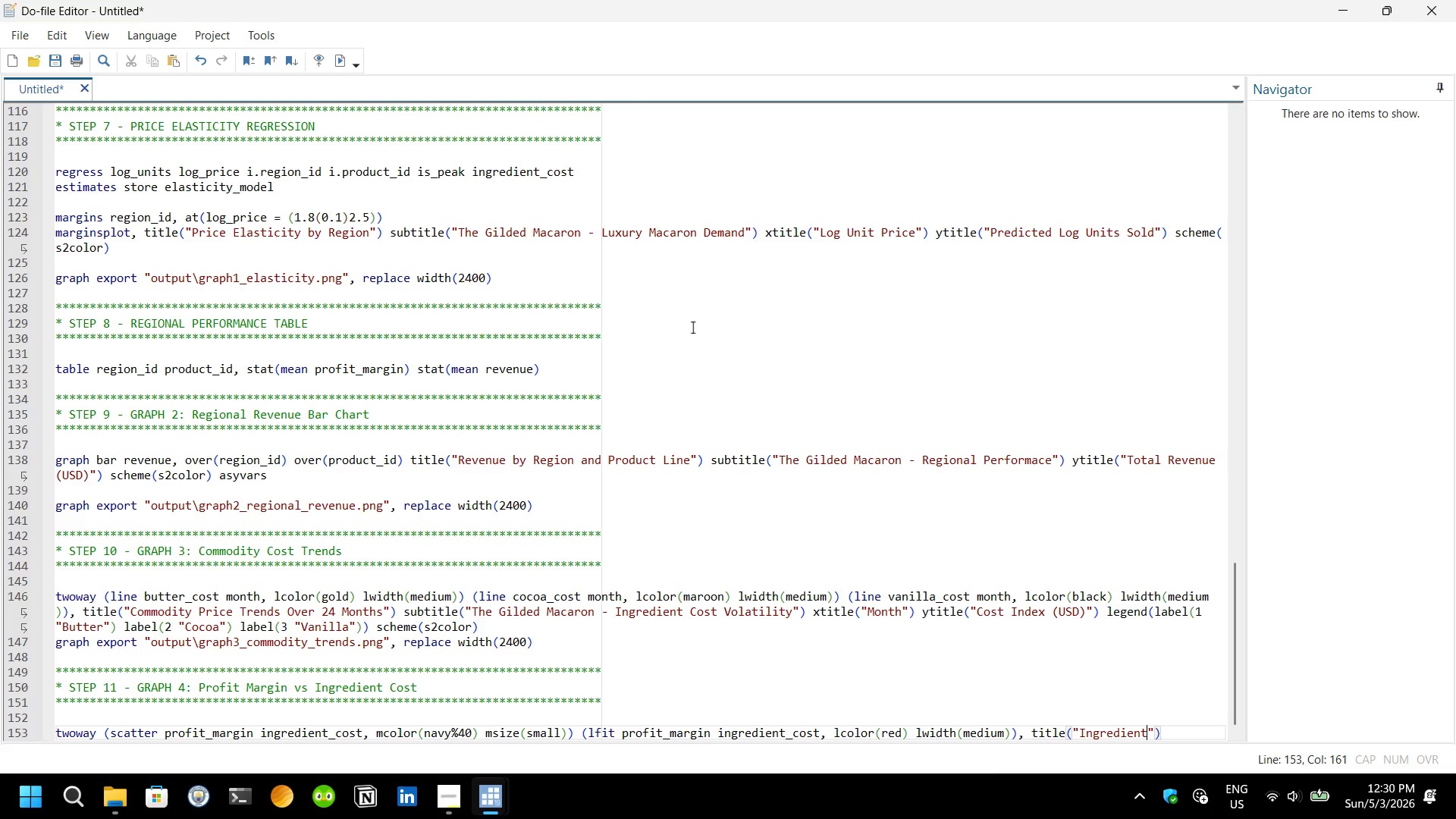 
key(Enter)
 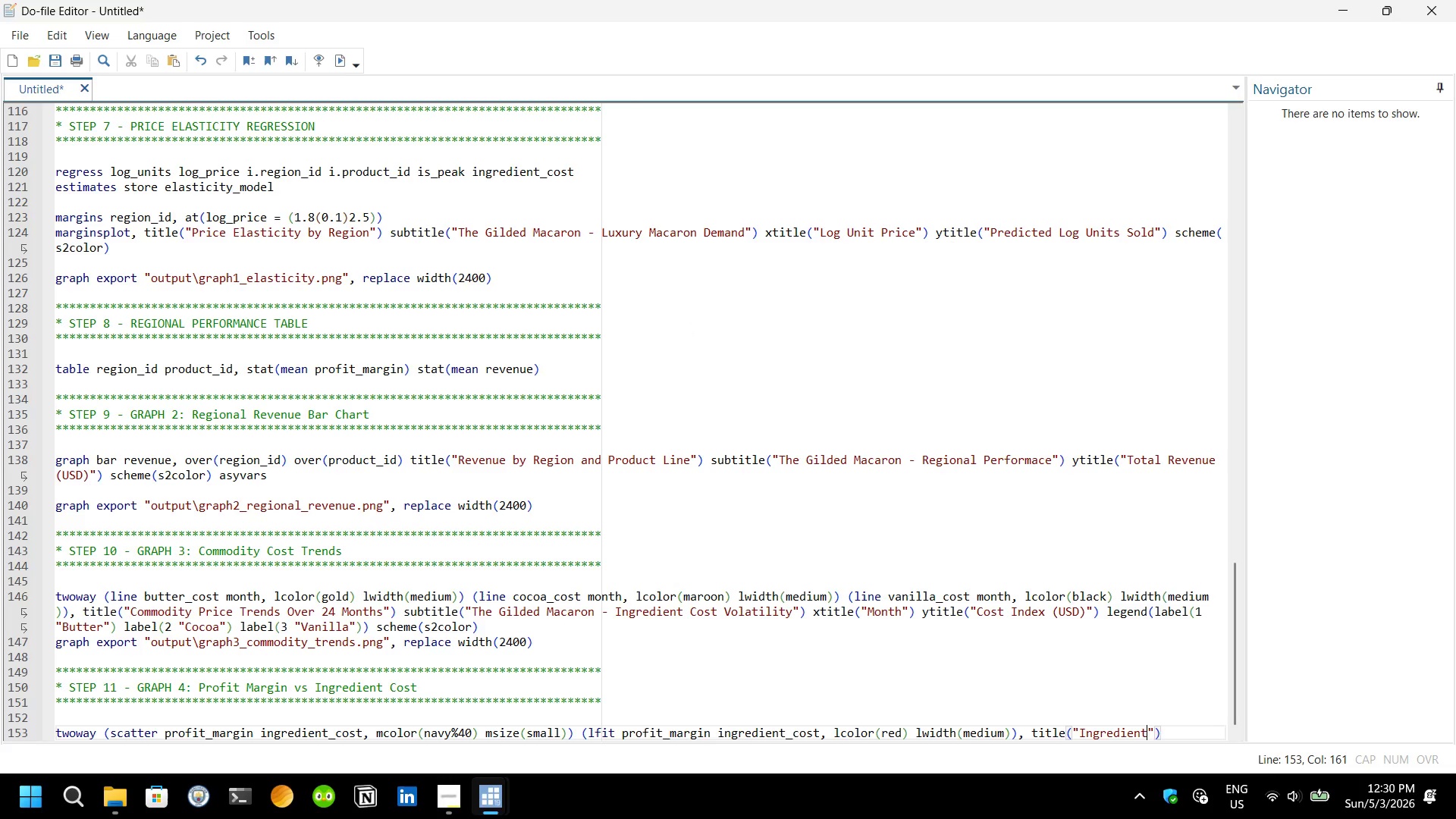 
key(Space)
 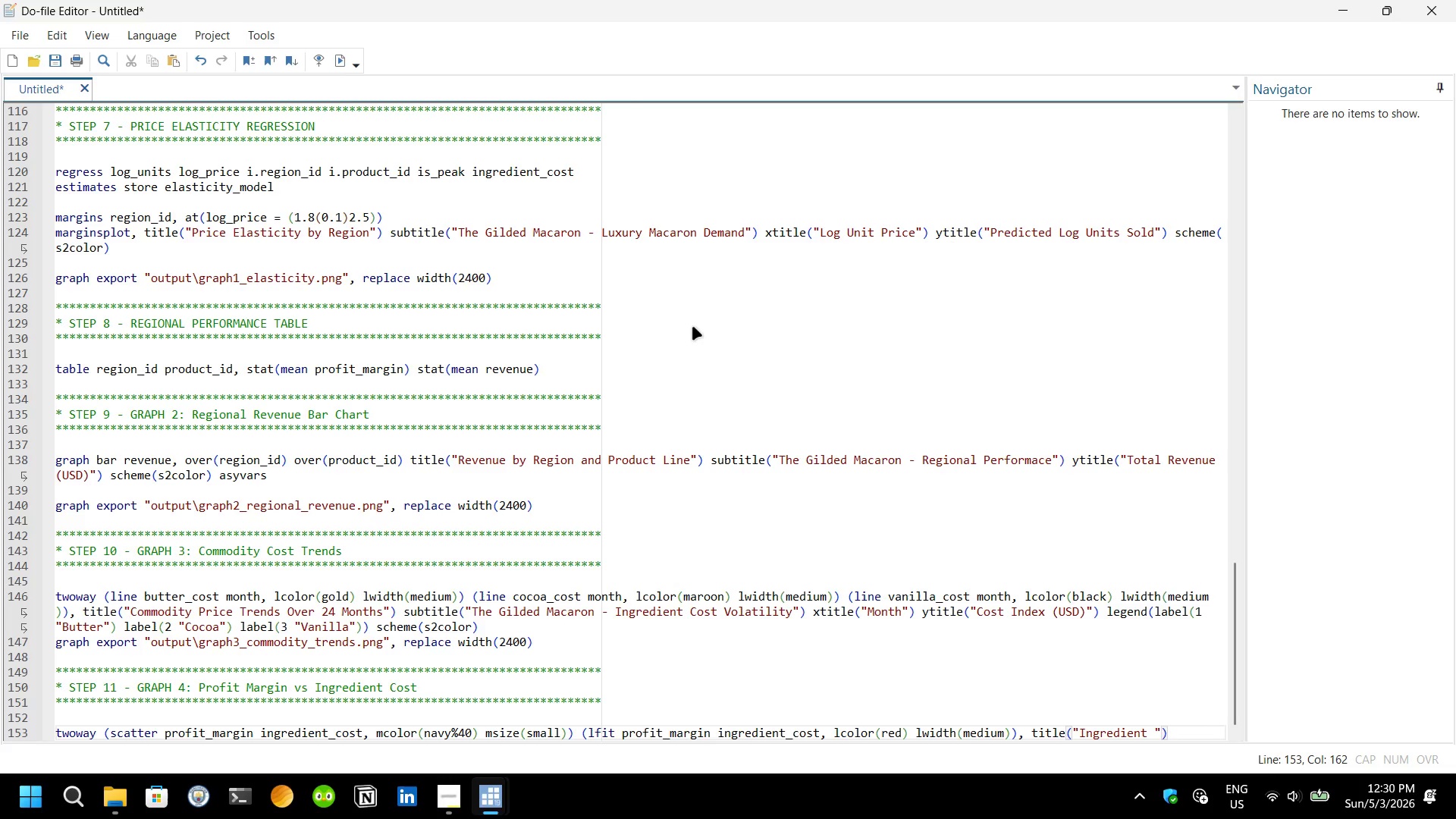 
type(Cost vs Profit Margin)
 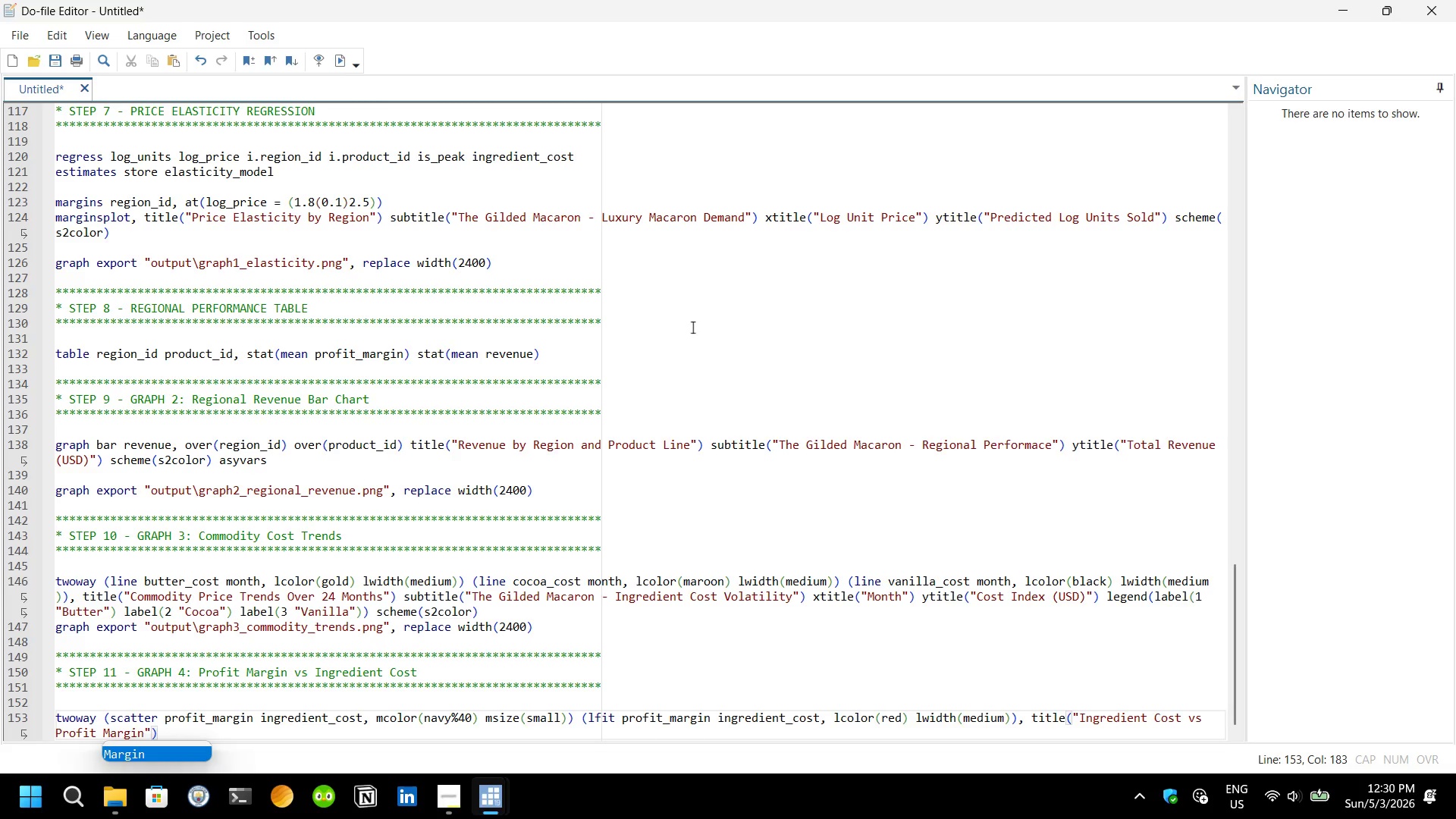 
wait(5.72)
 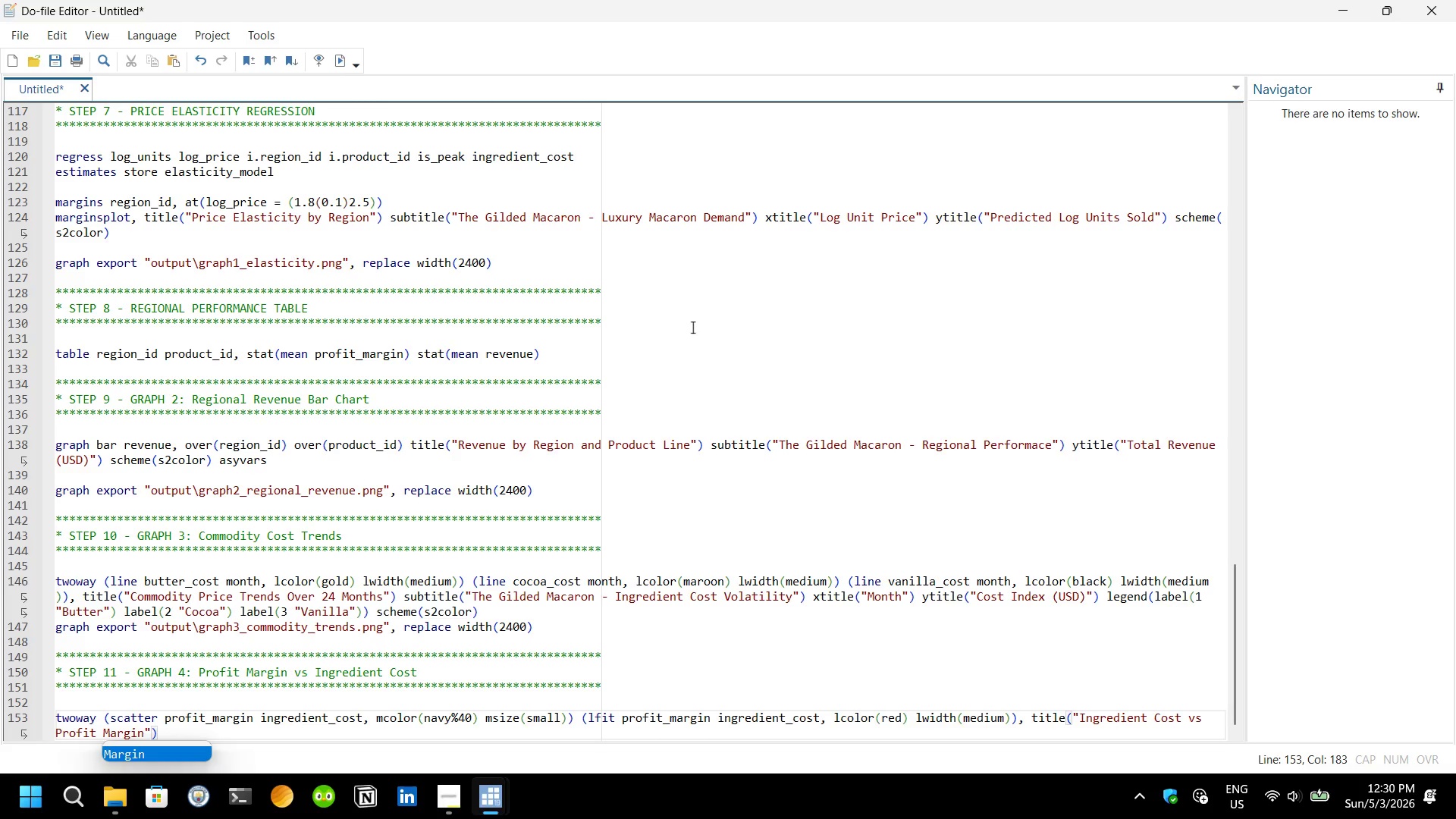 
key(ArrowRight)
 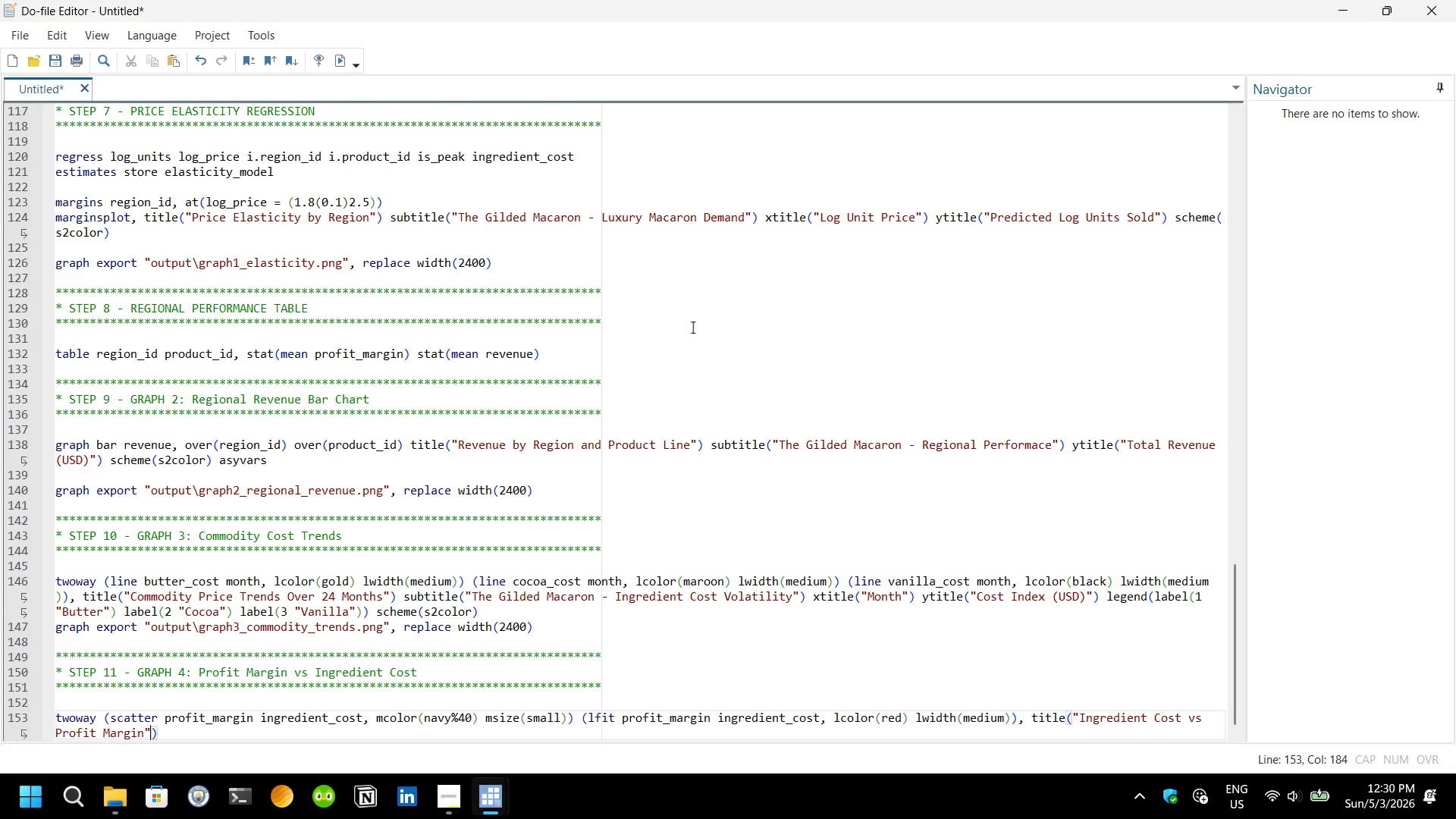 
key(ArrowRight)
 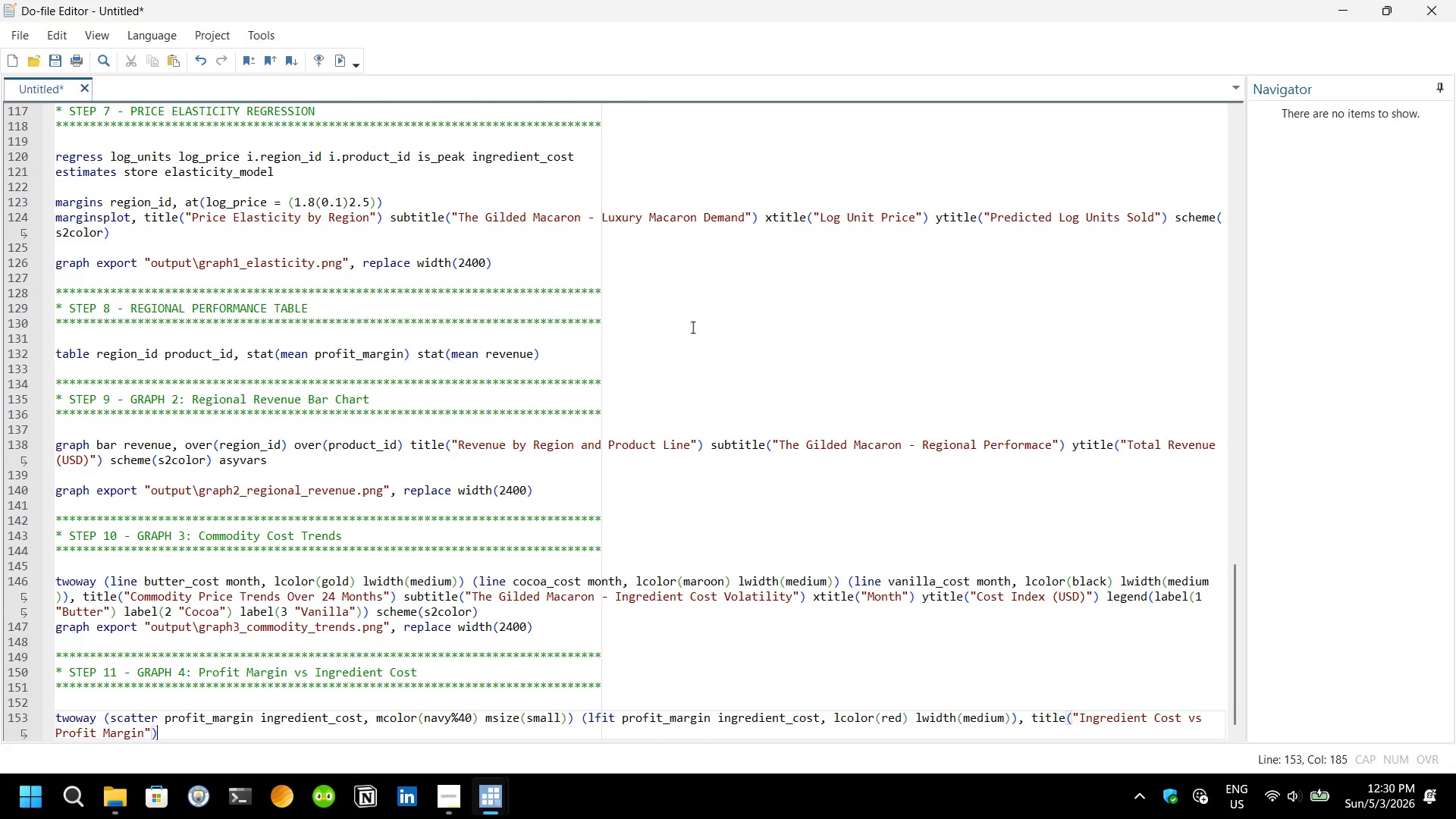 
type( sub)
 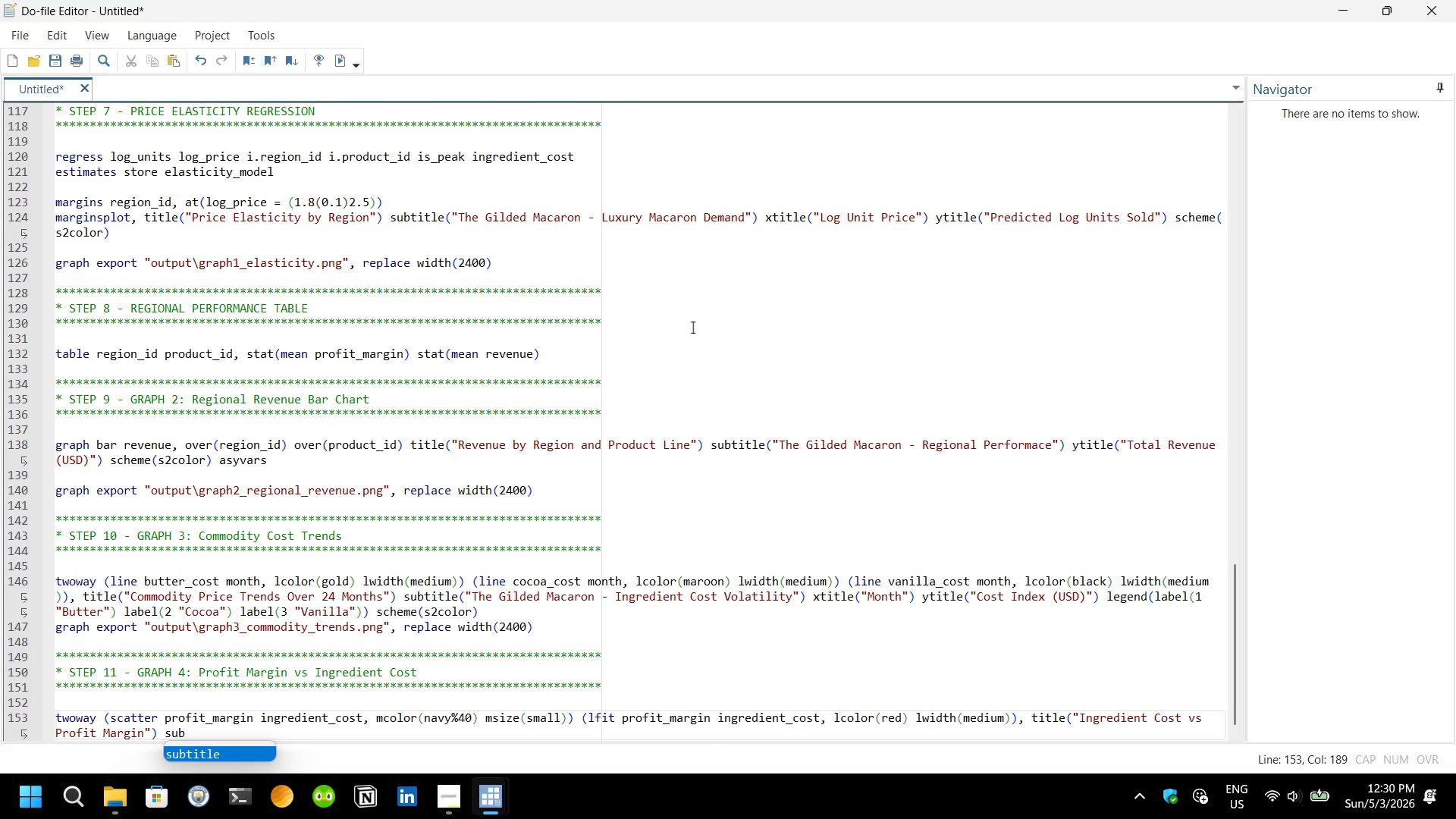 
key(Enter)
 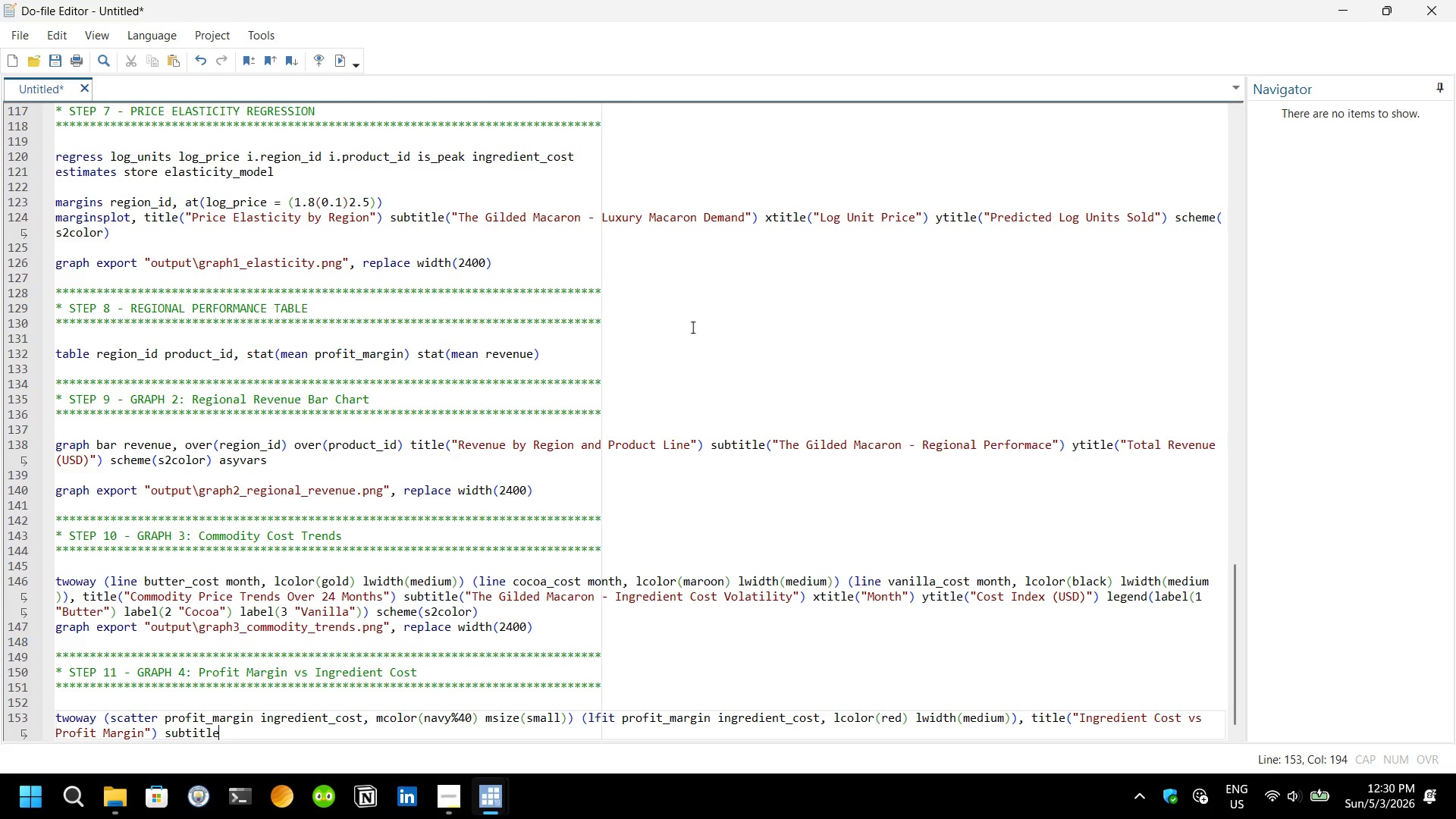 
type(9"The Gilded Macaron - S)
key(Backspace)
type(Cost Impact Analysis)
 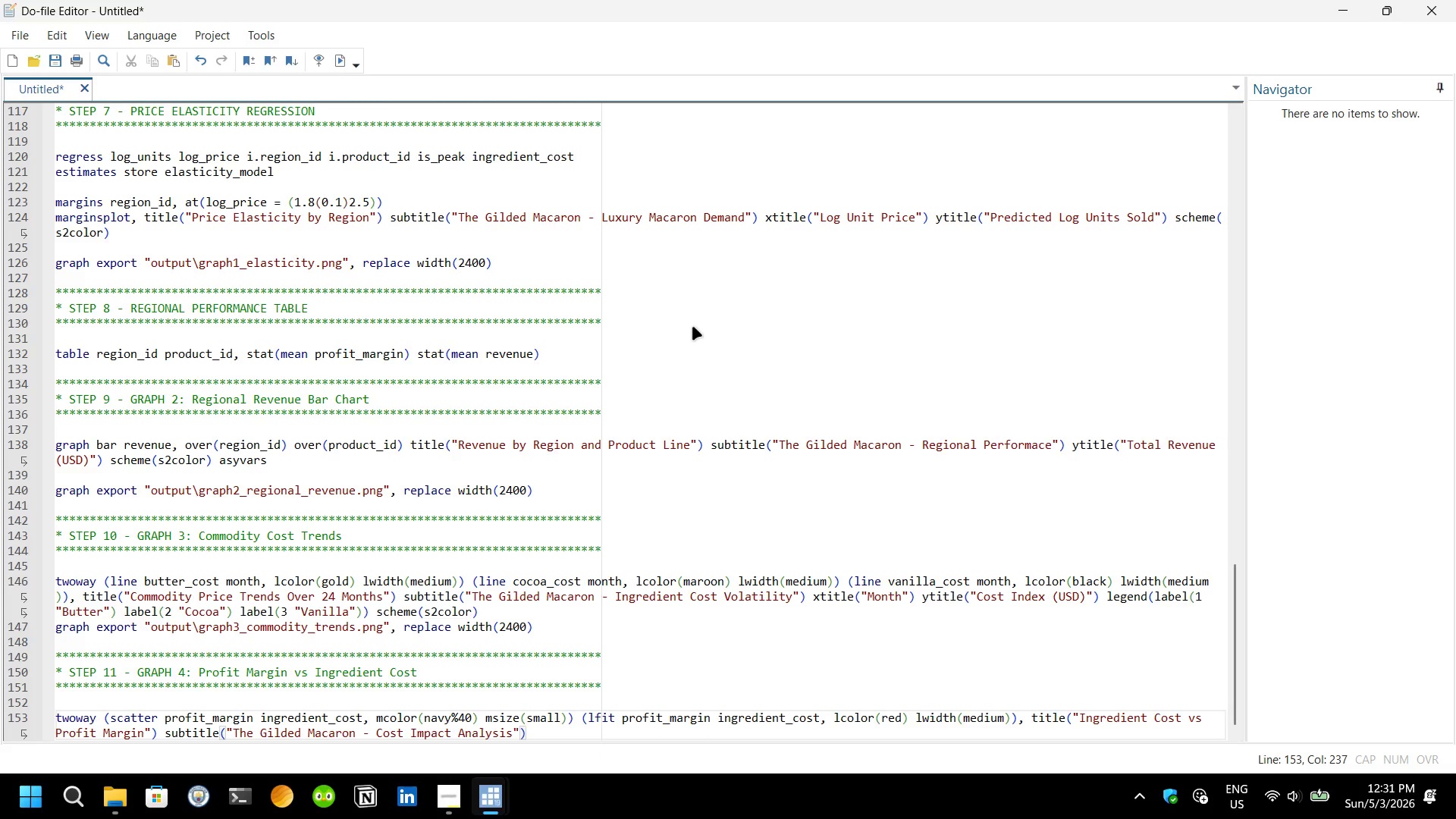 
key(ArrowRight)
 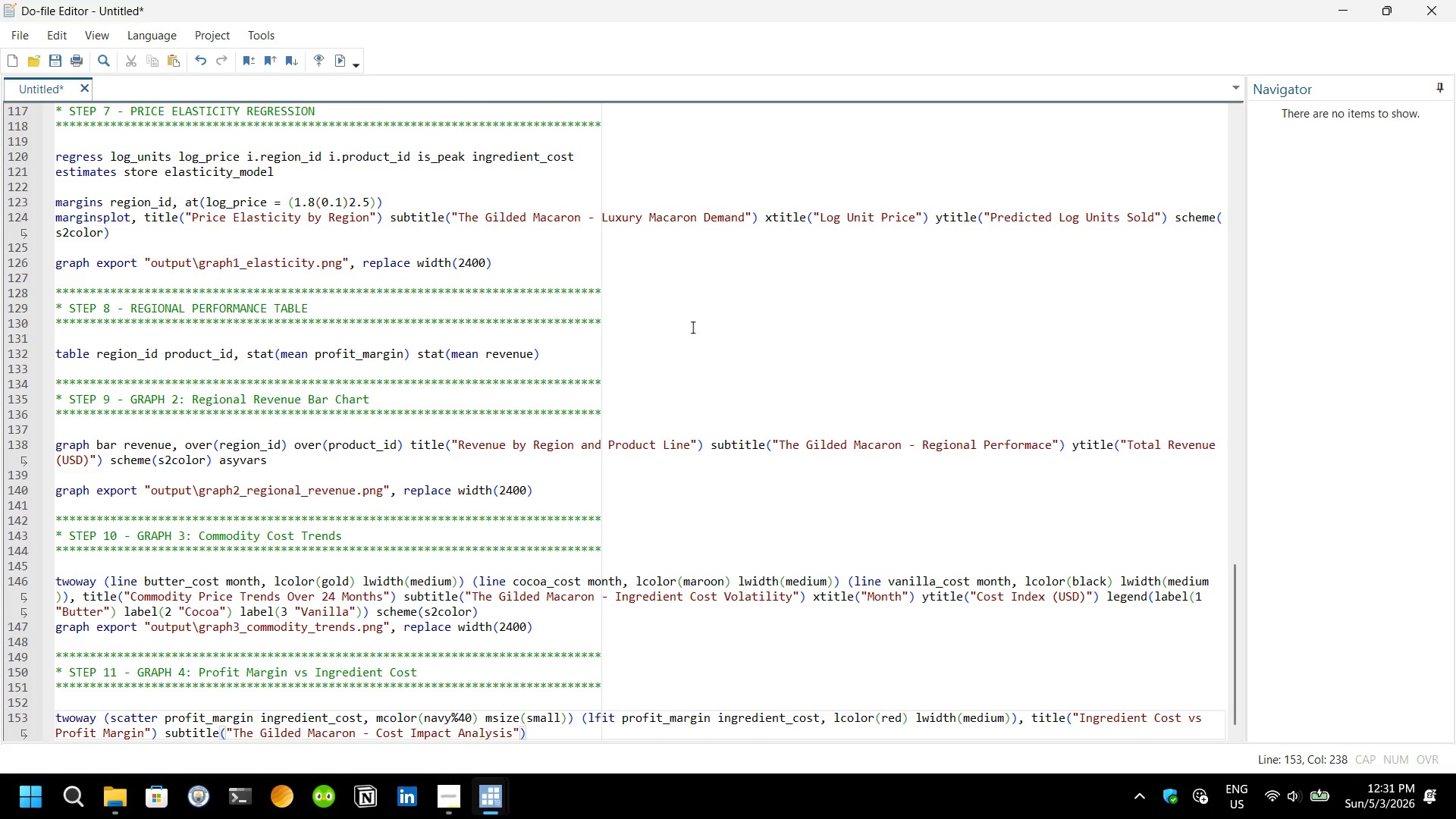 
key(ArrowRight)
 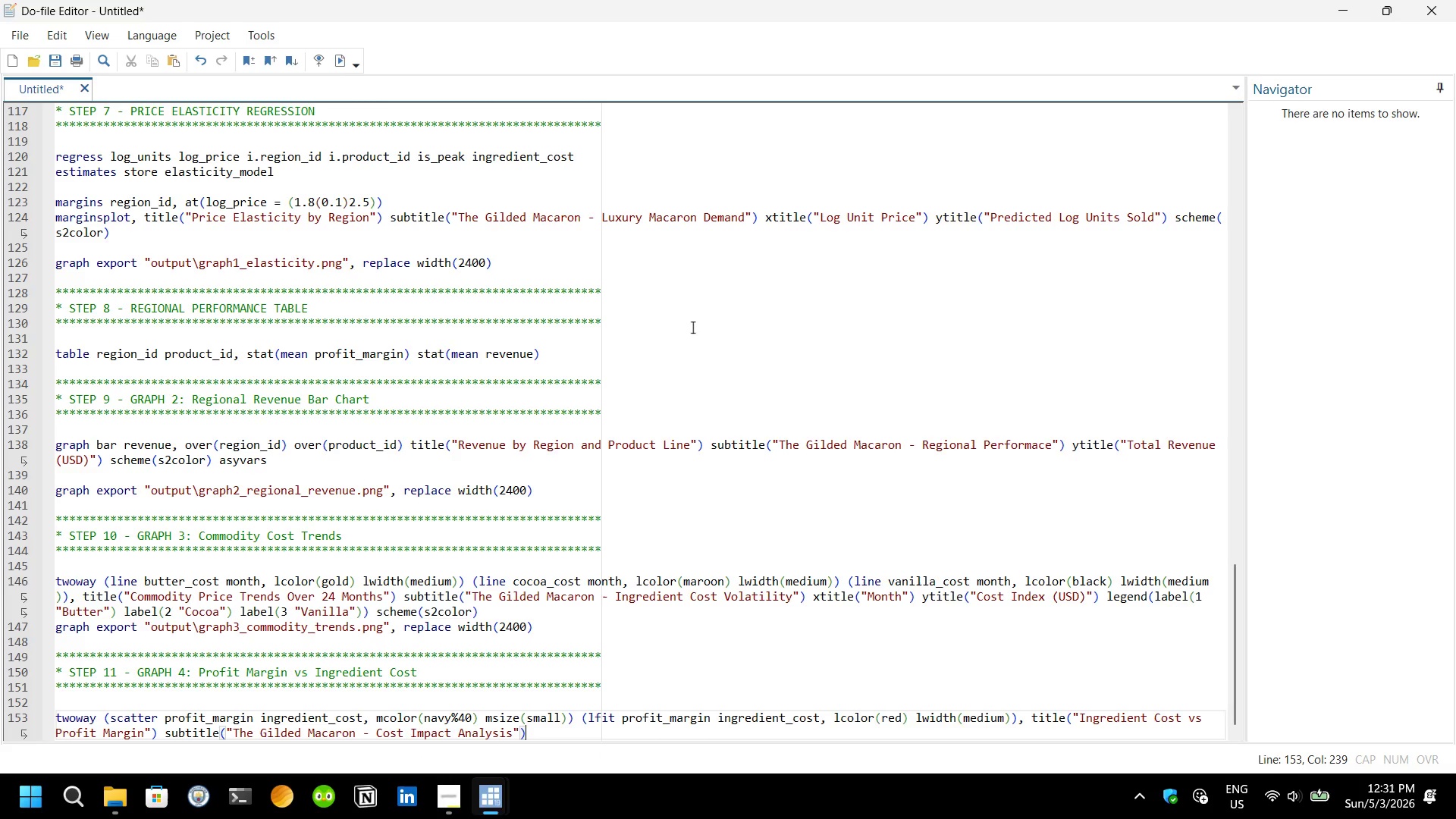 
type( xtit)
 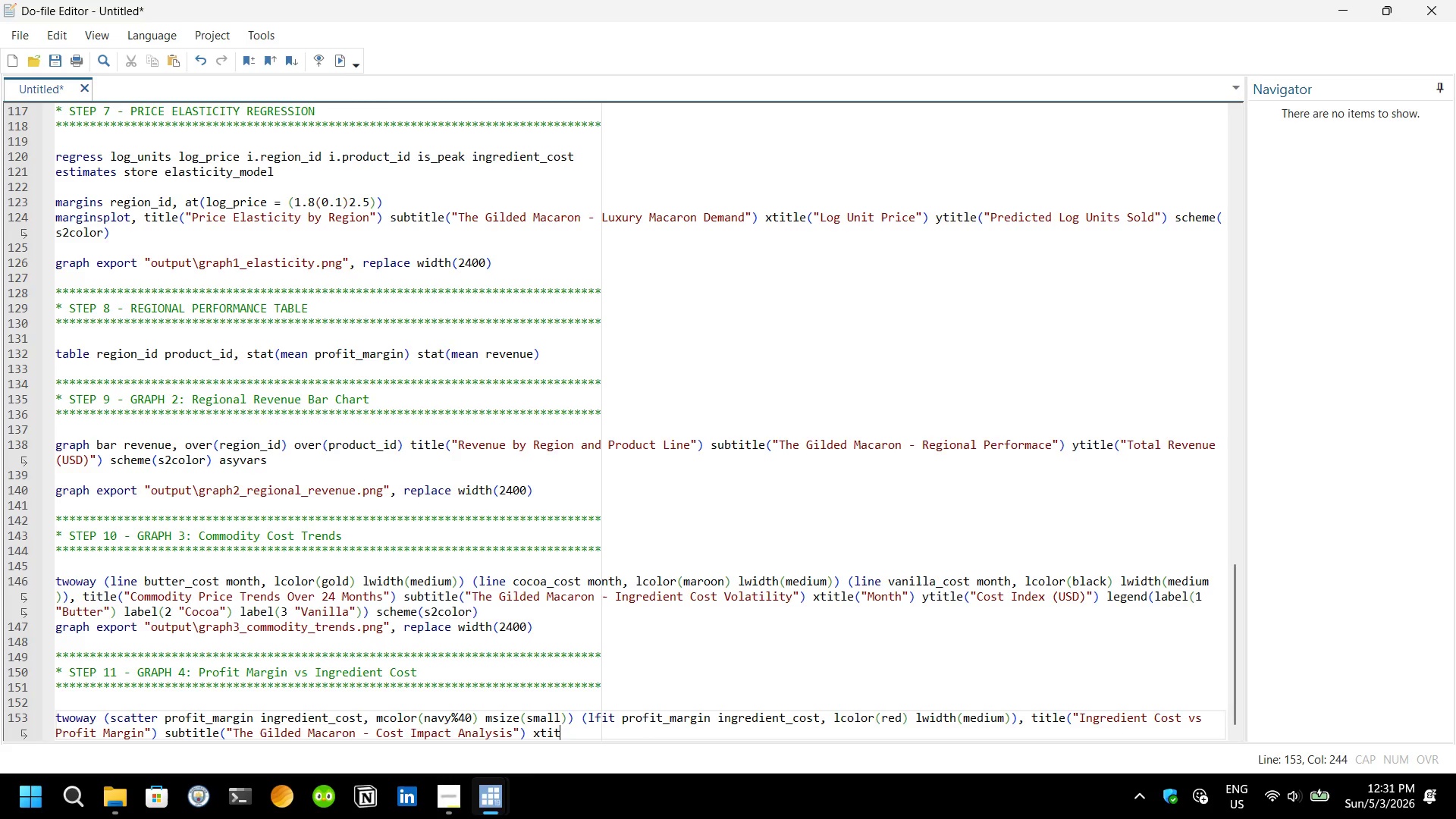 
key(Enter)
 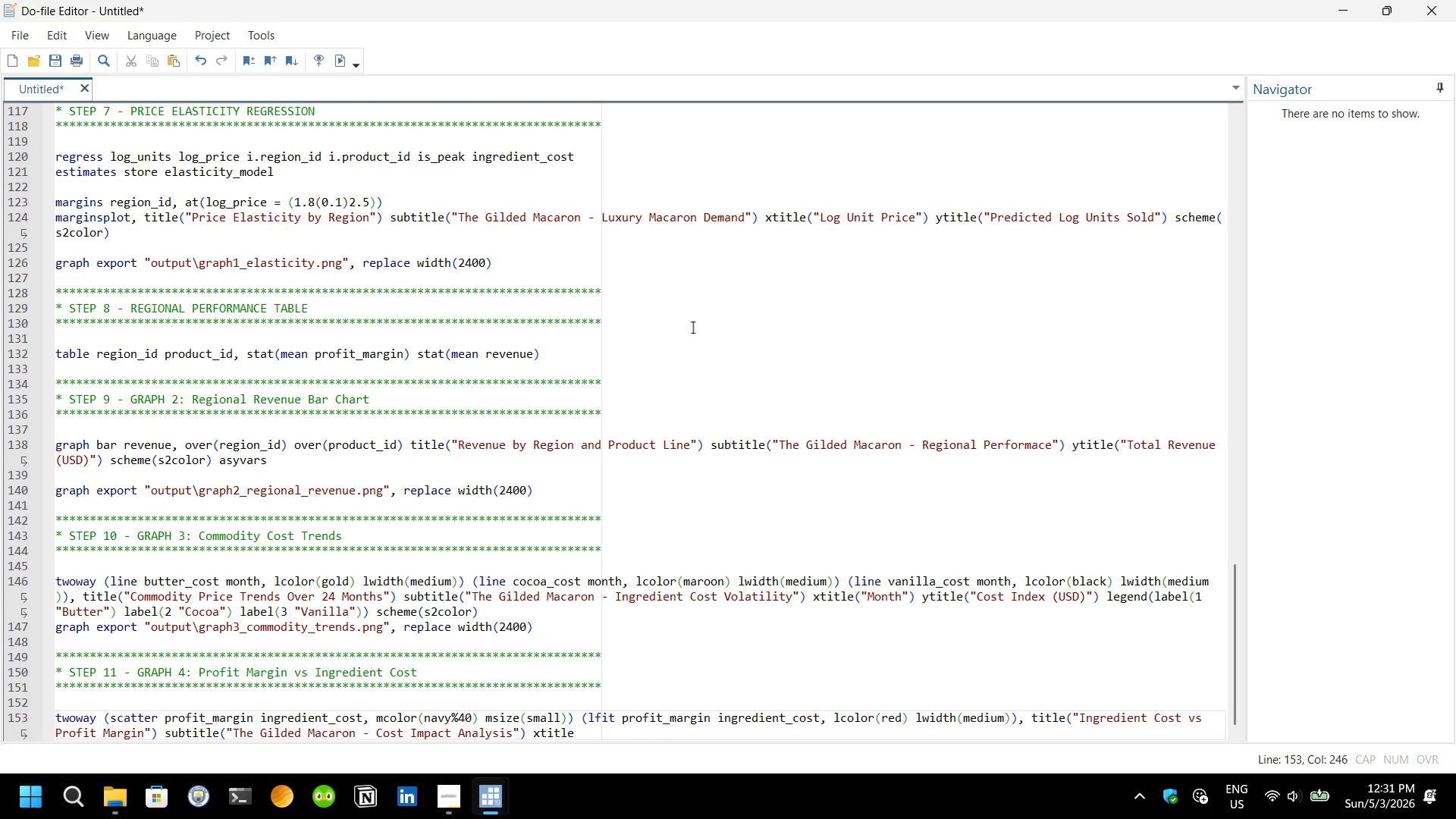 
type(("Ingra)
key(Backspace)
type(edient Cost per Unit (USD)
 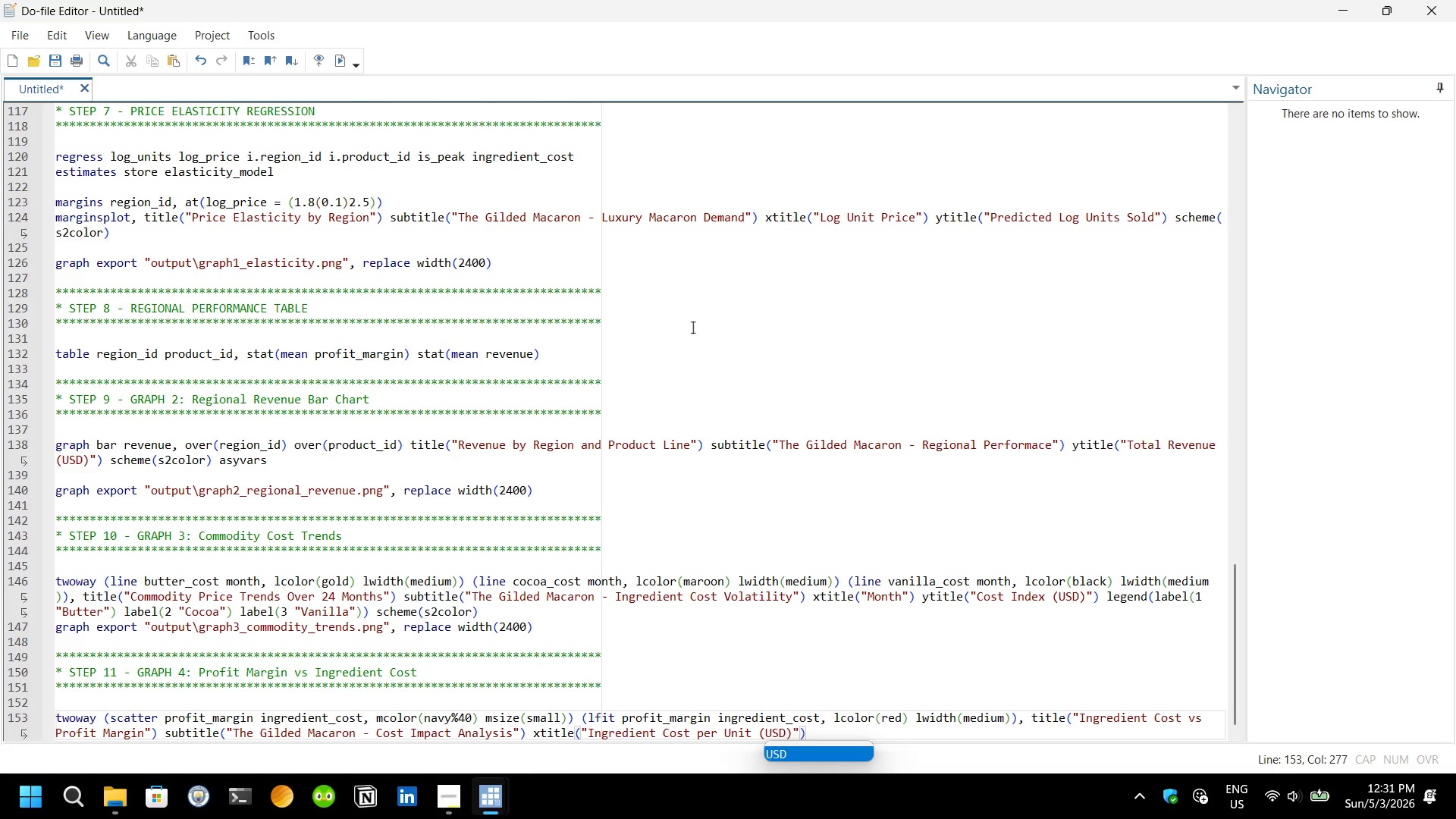 
wait(7.08)
 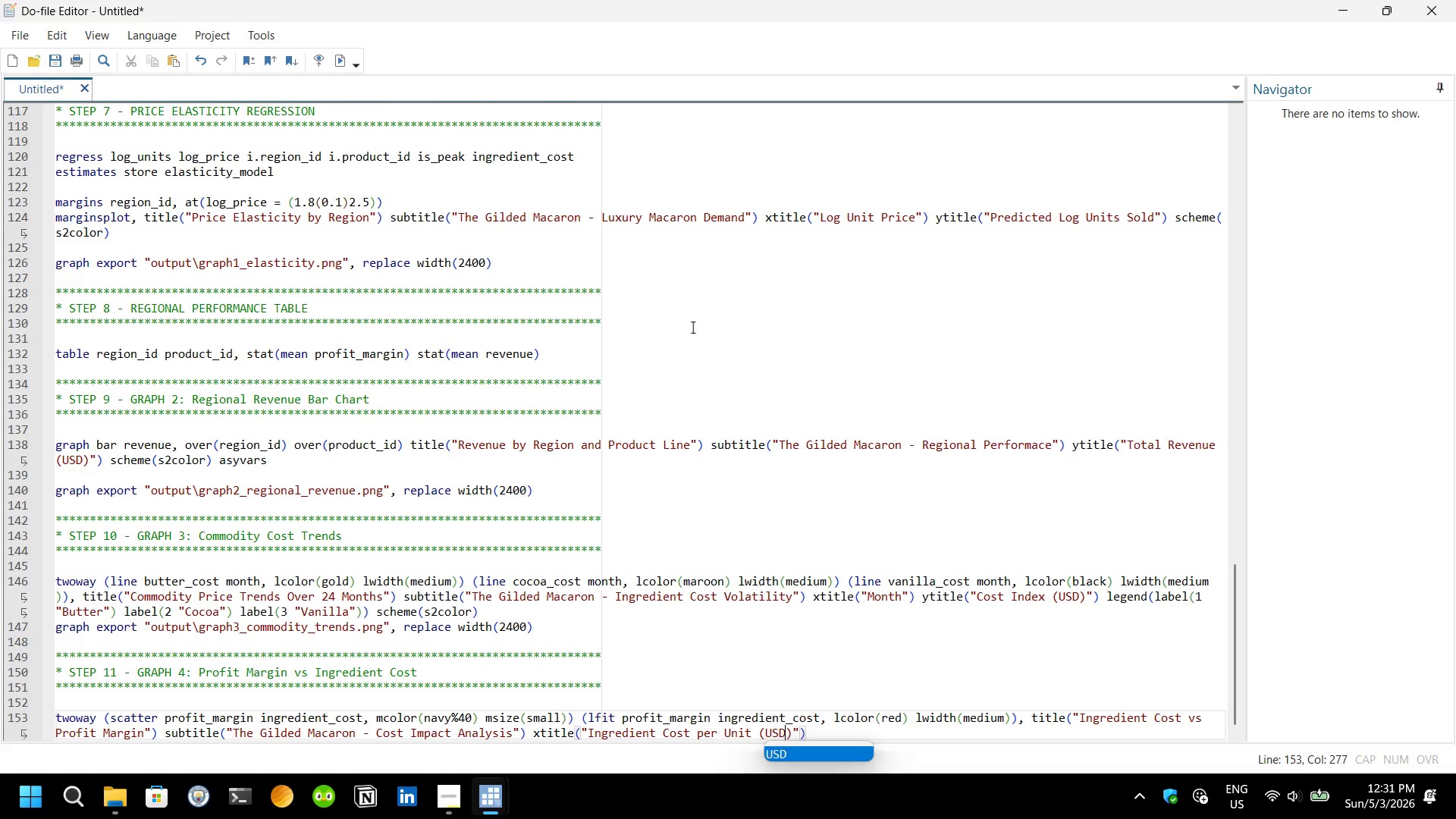 
key(ArrowRight)
 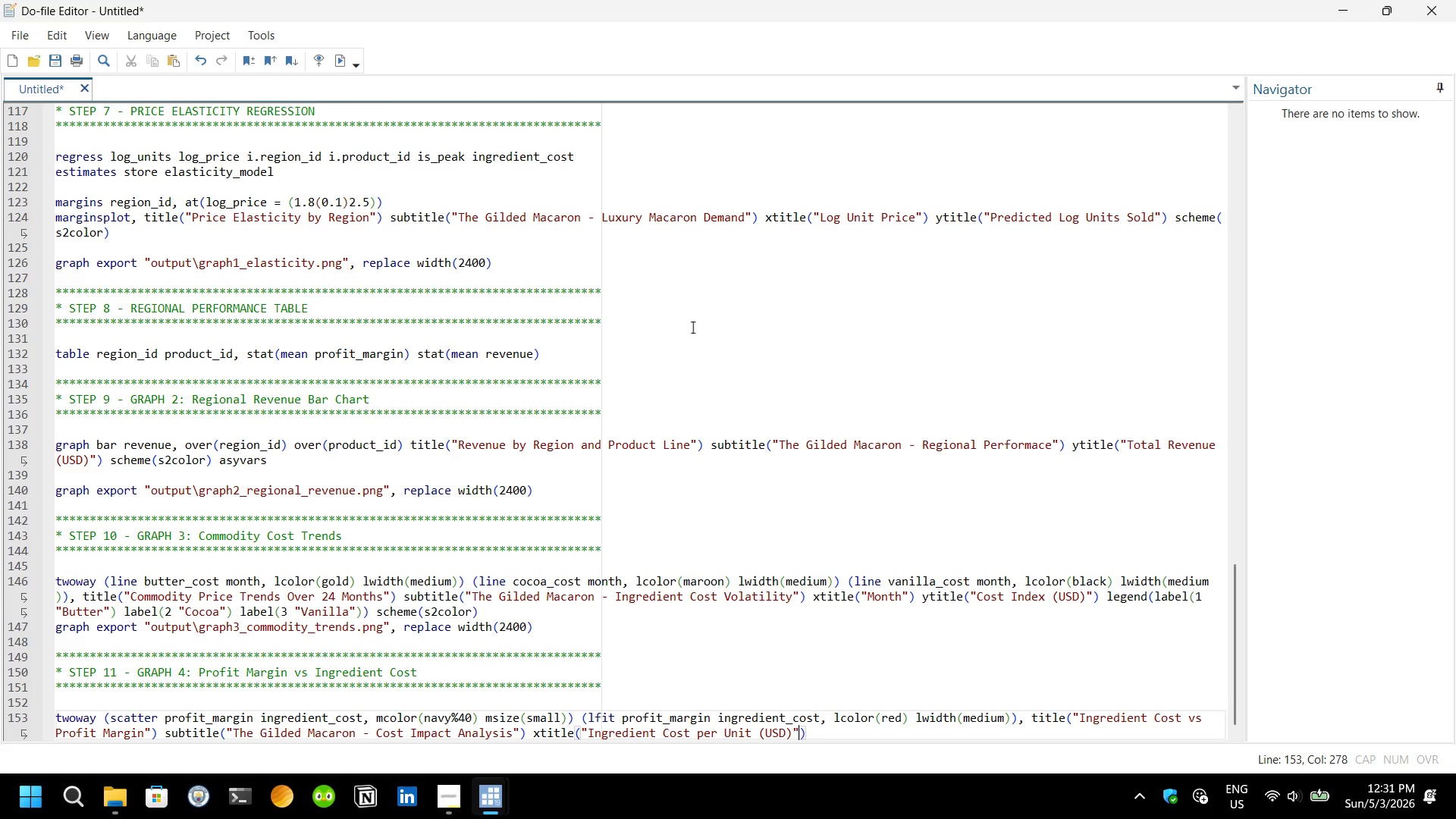 
key(ArrowRight)
 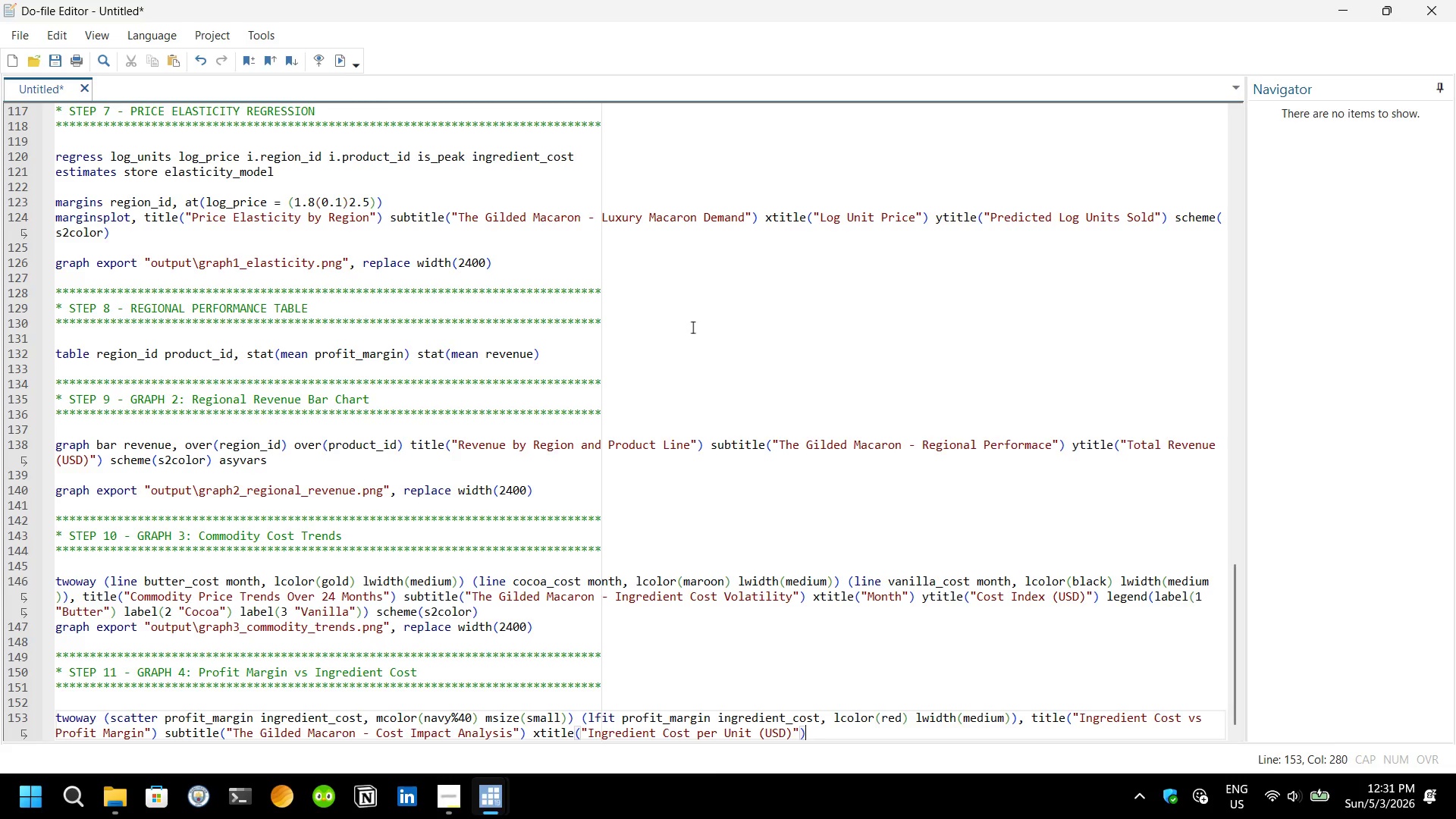 
key(ArrowRight)
 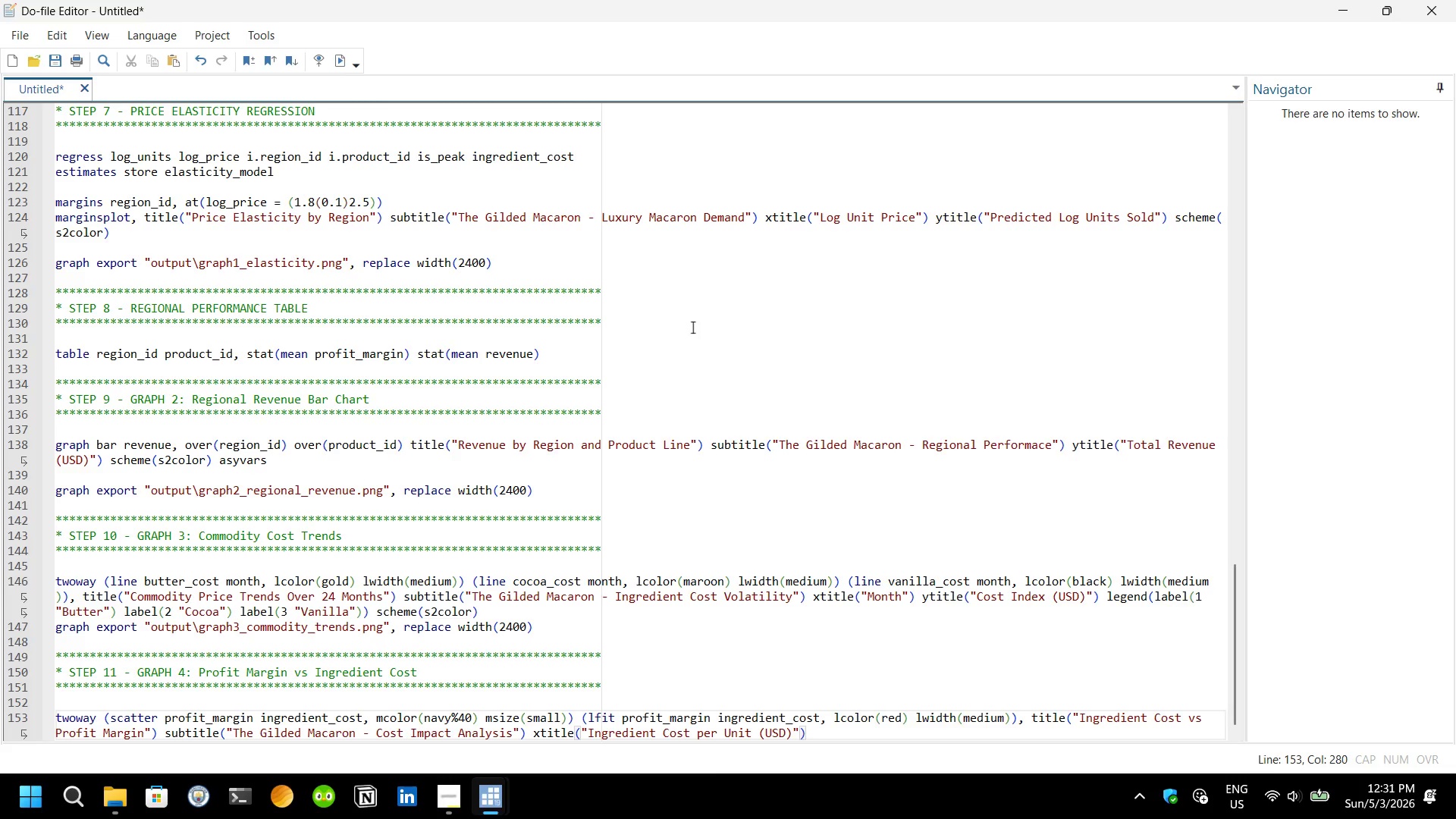 
type( y)
key(Backspace)
type(yti)
 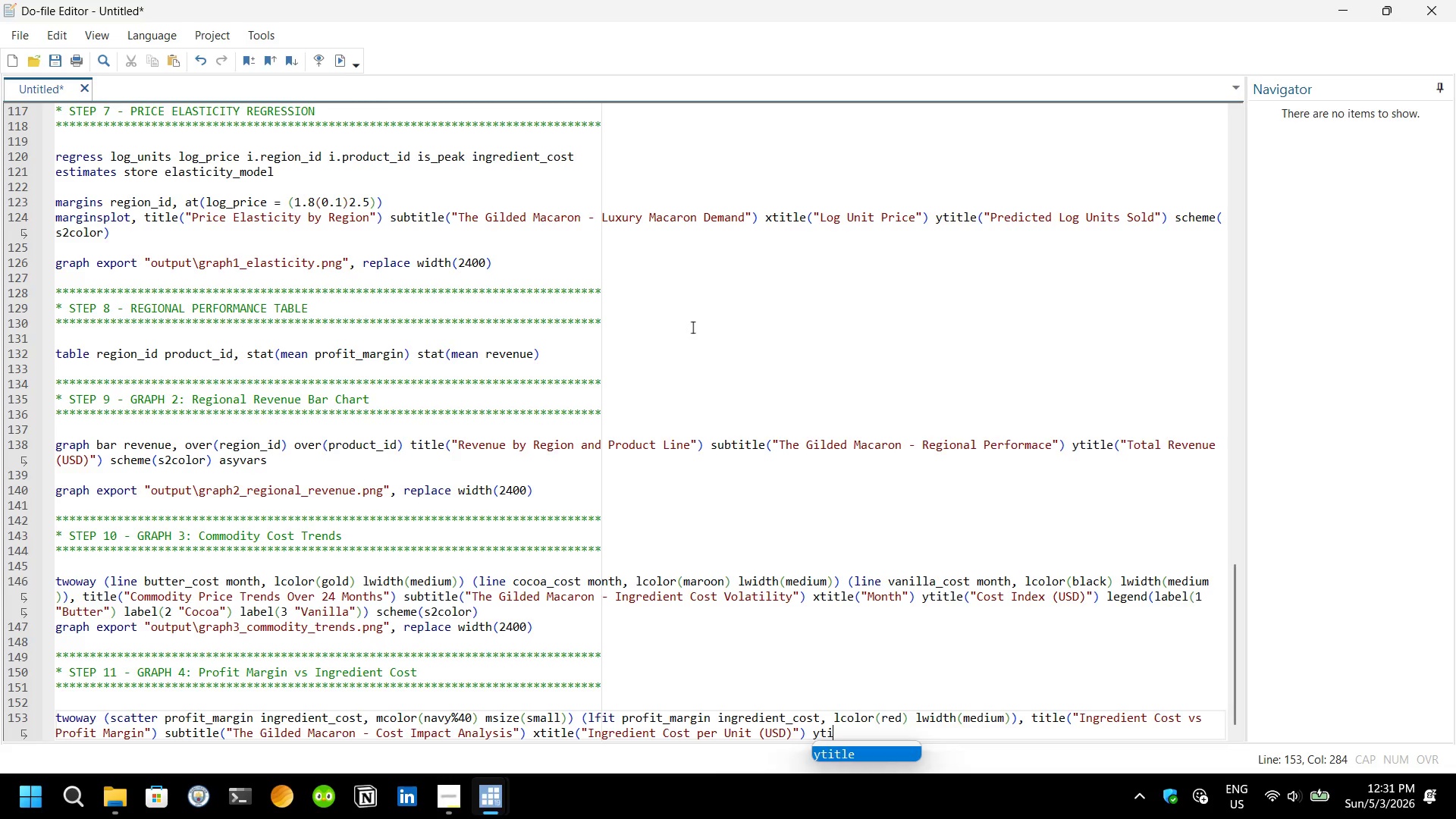 
key(Enter)
 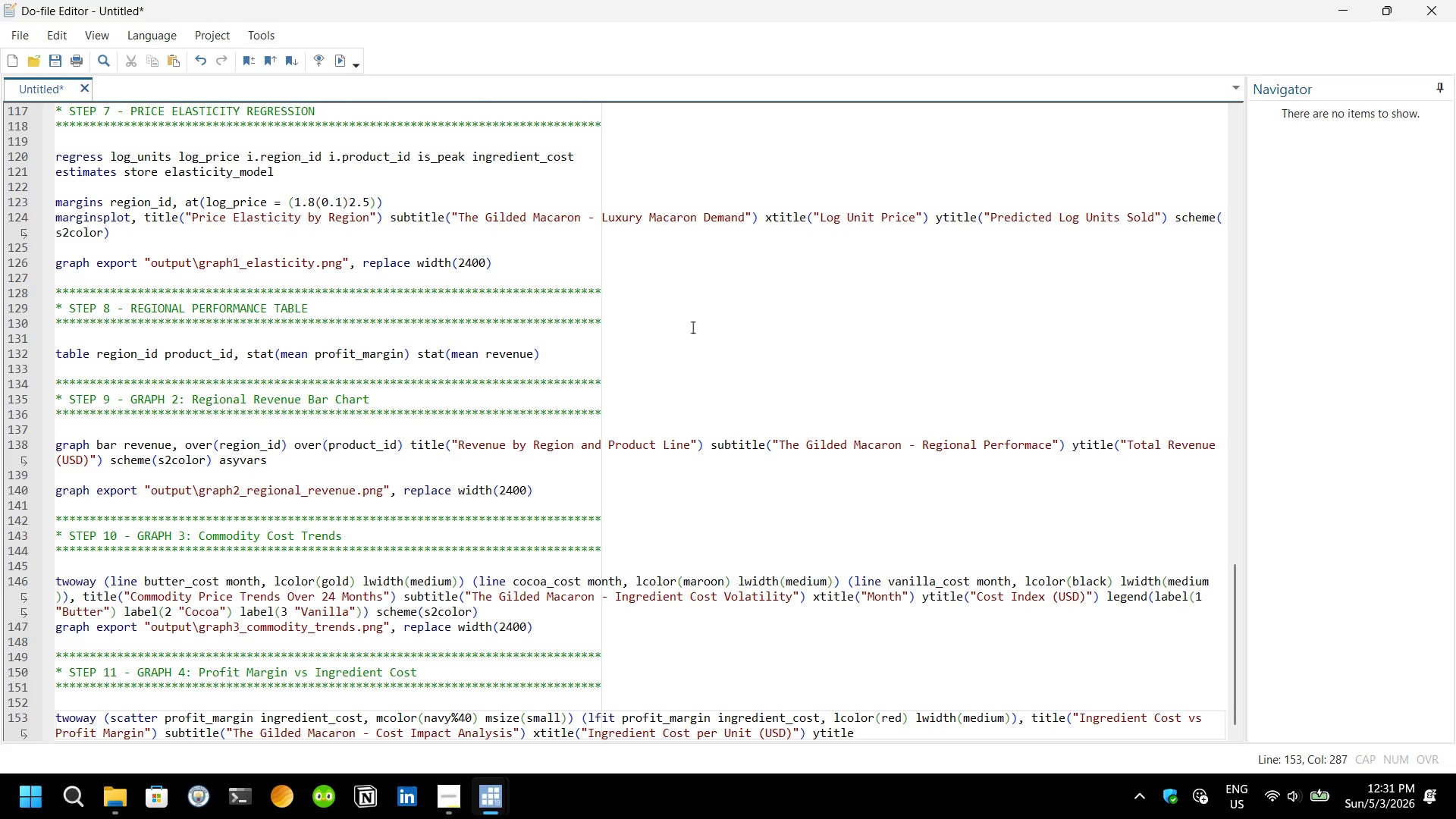 
type(("Profit Margin)
 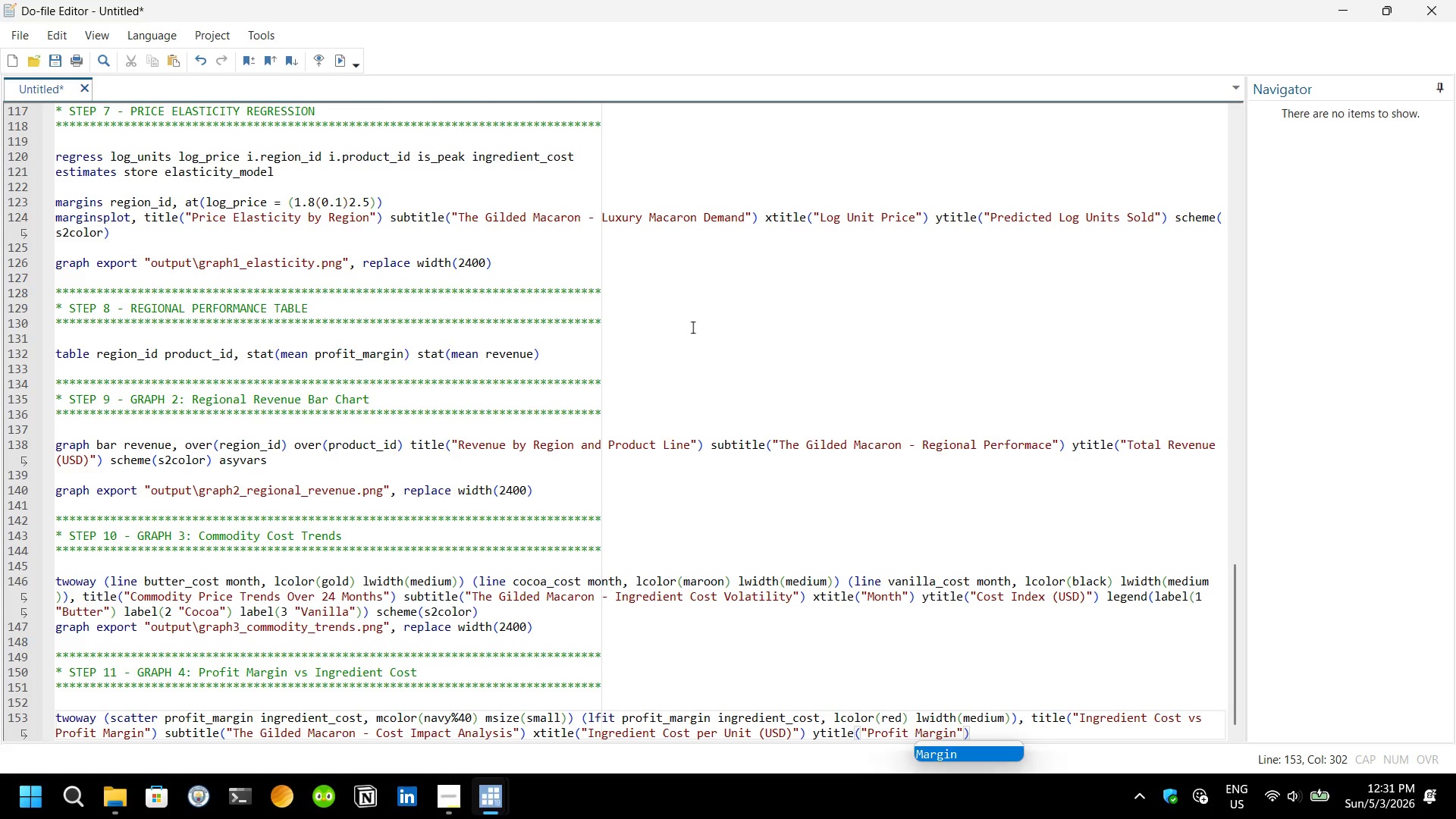 
type( (%)
 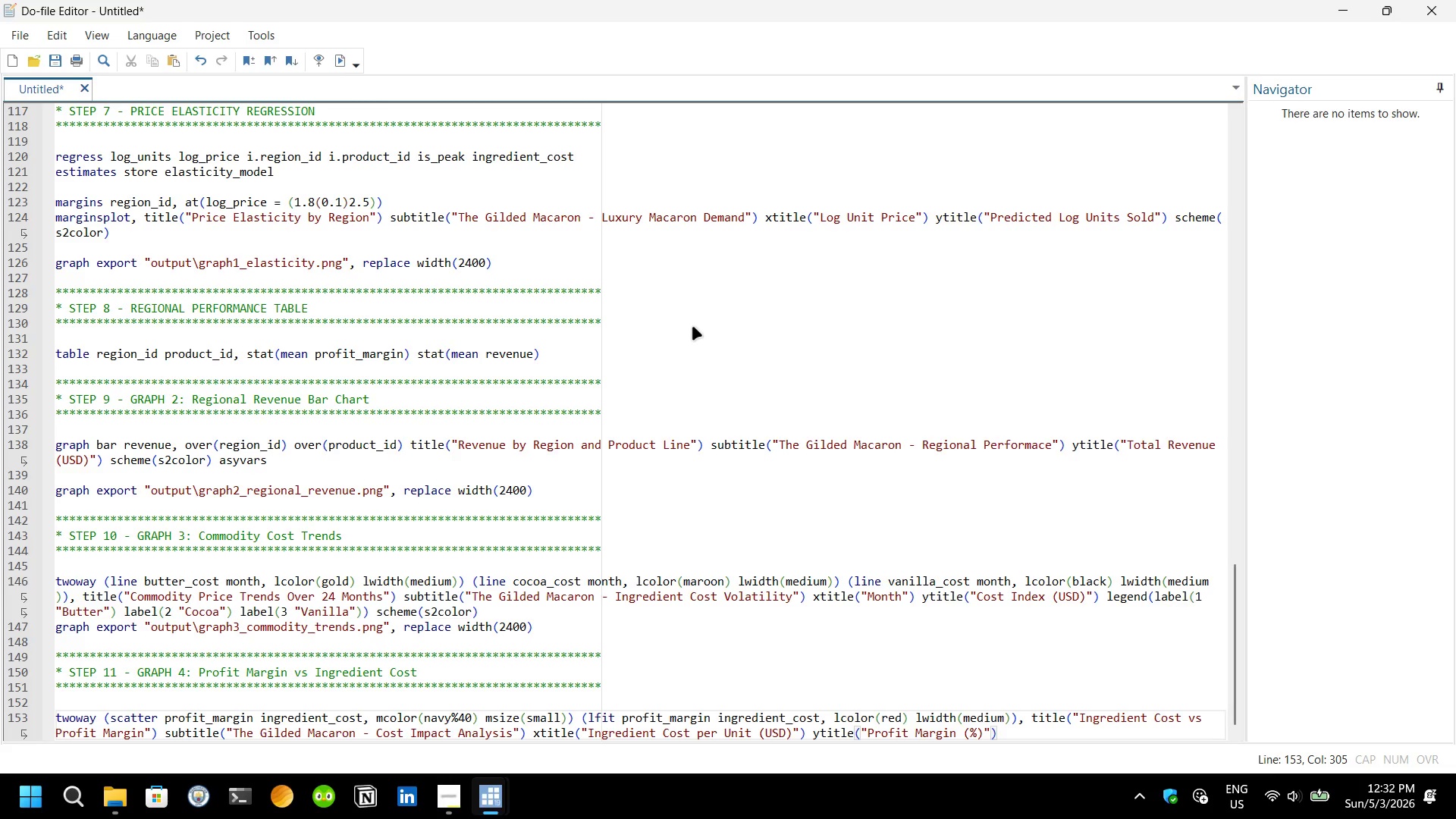 
left_click([692, 327])
 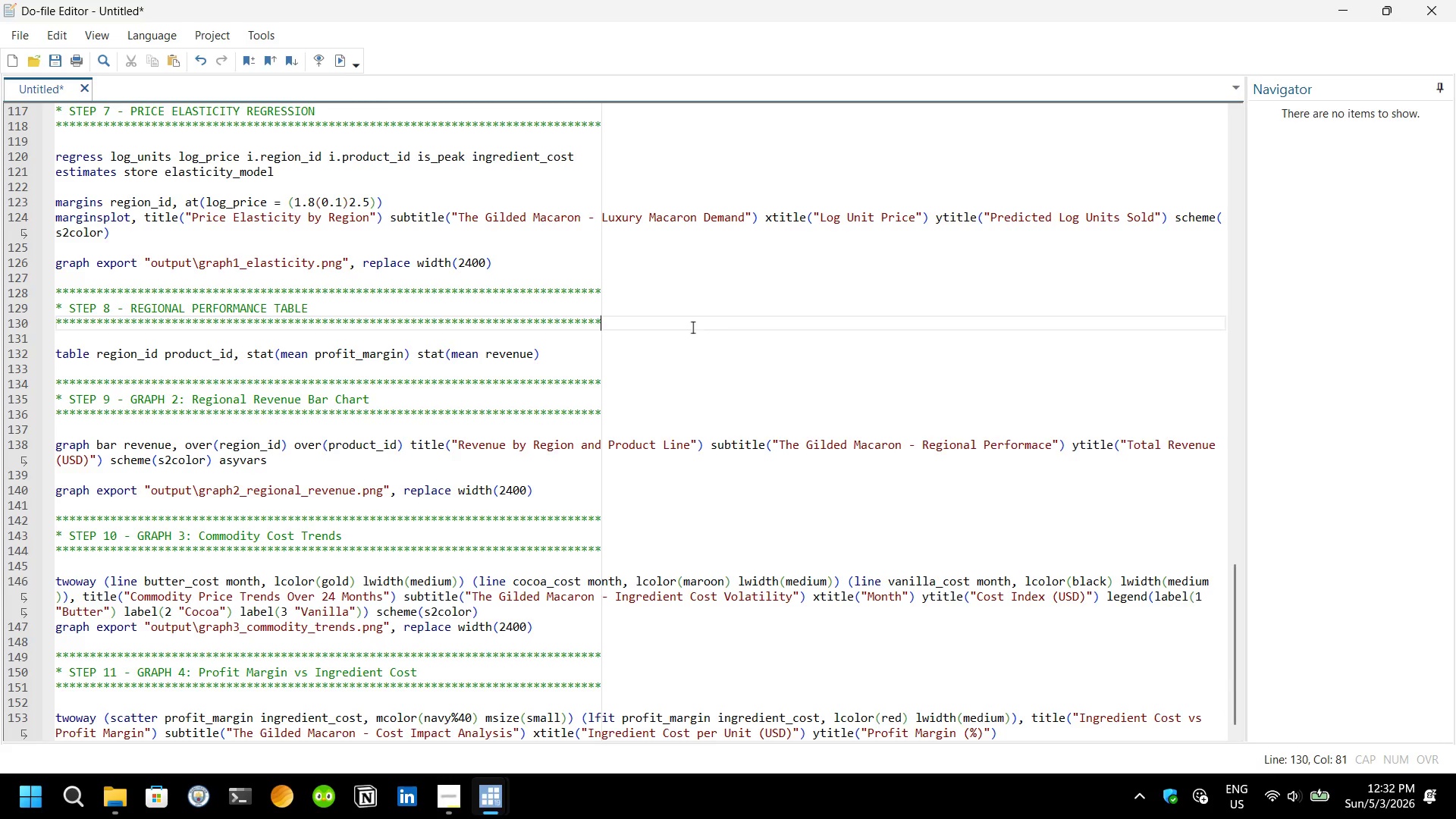 
key(ArrowRight)
 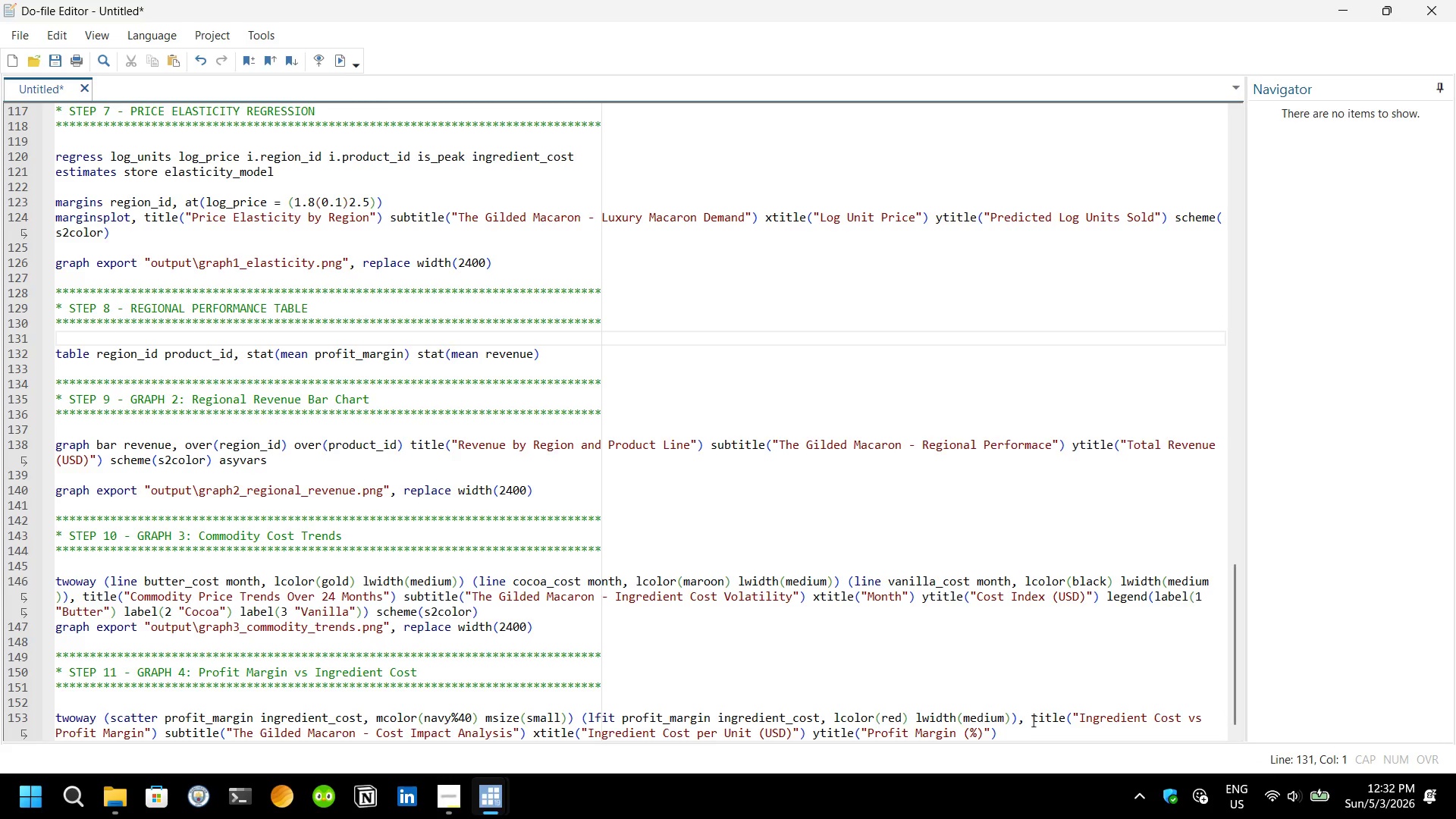 
left_click([1033, 726])
 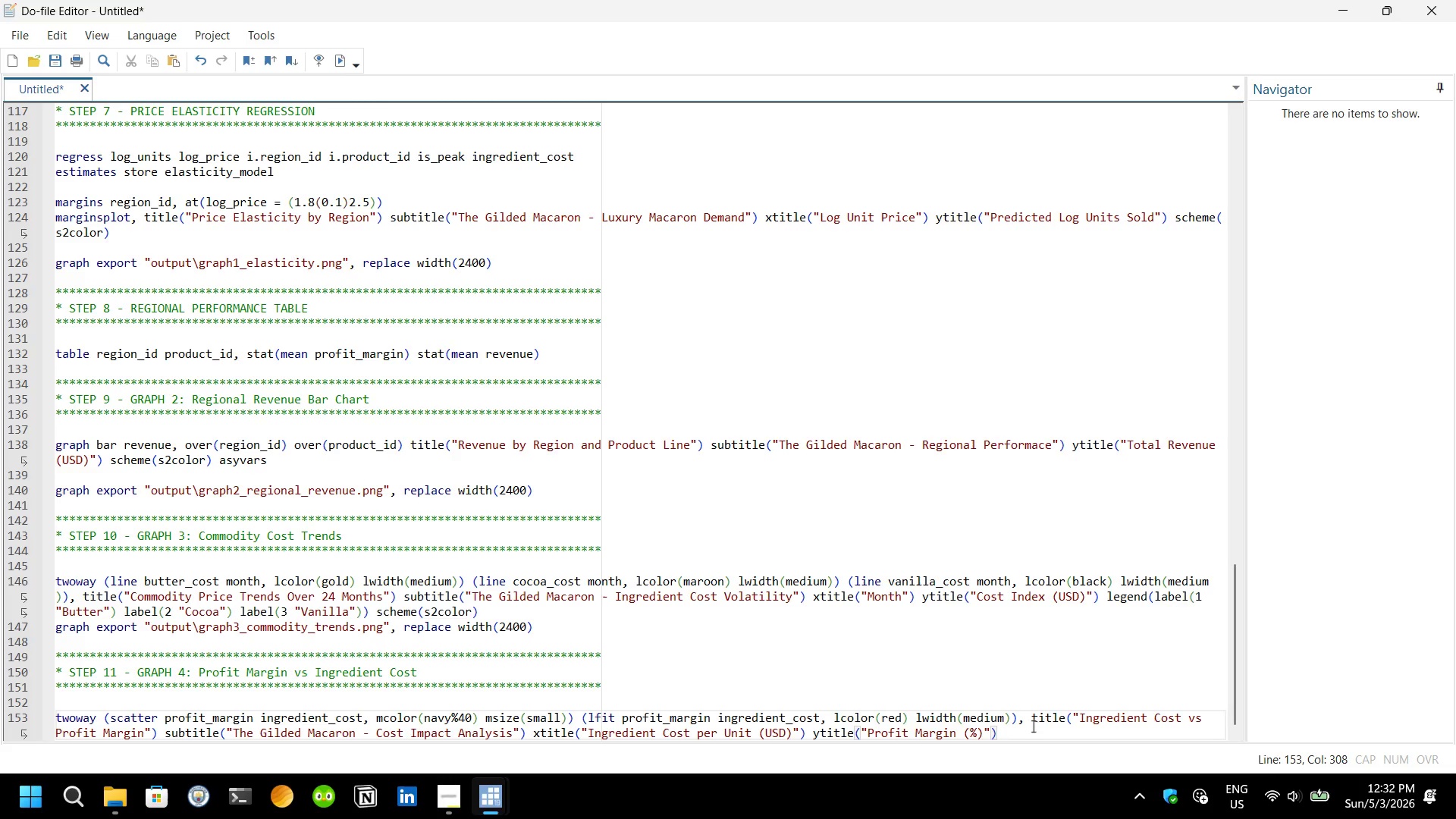 
wait(20.67)
 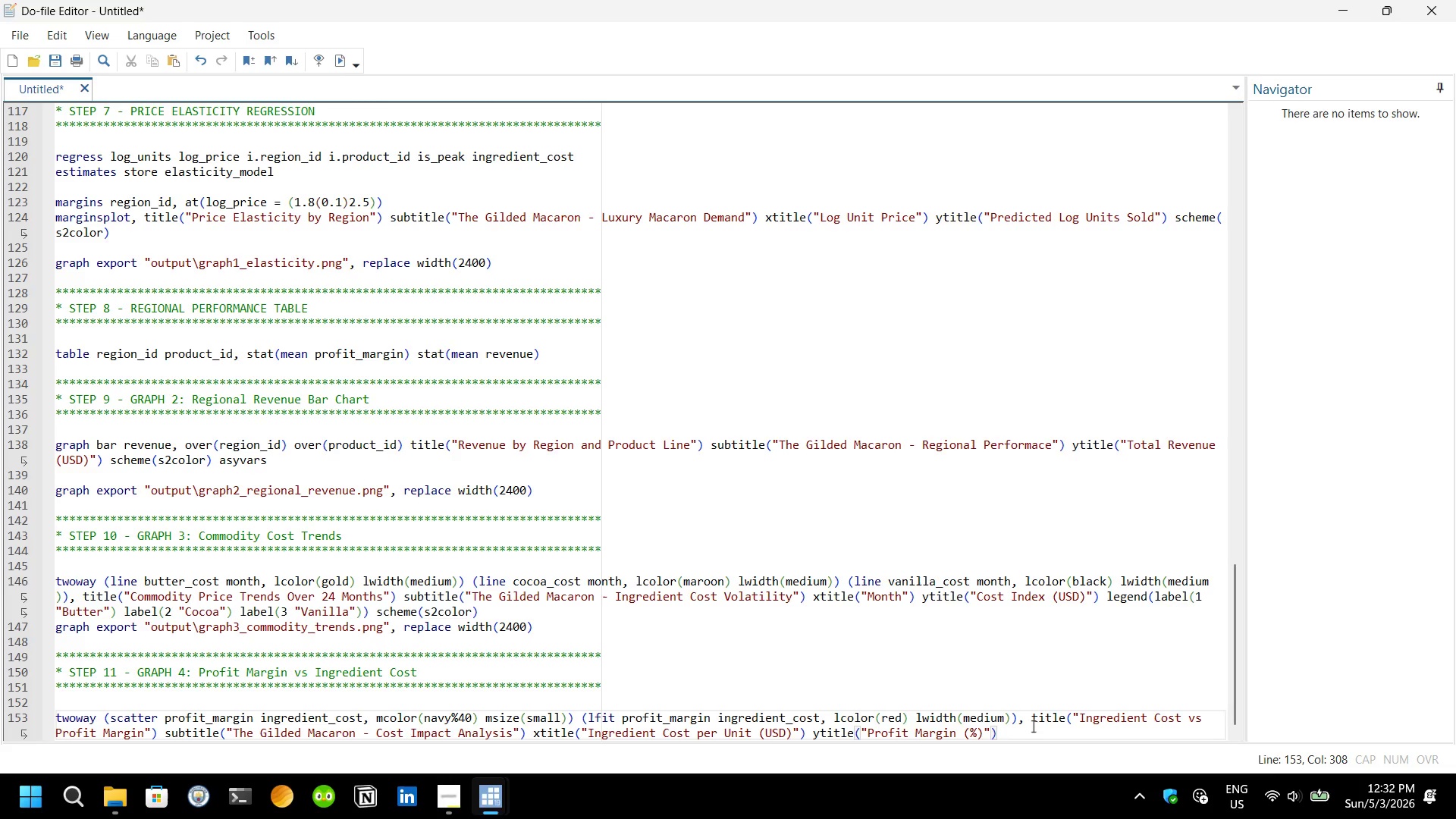 
type( legend(label(1 "Observations)
 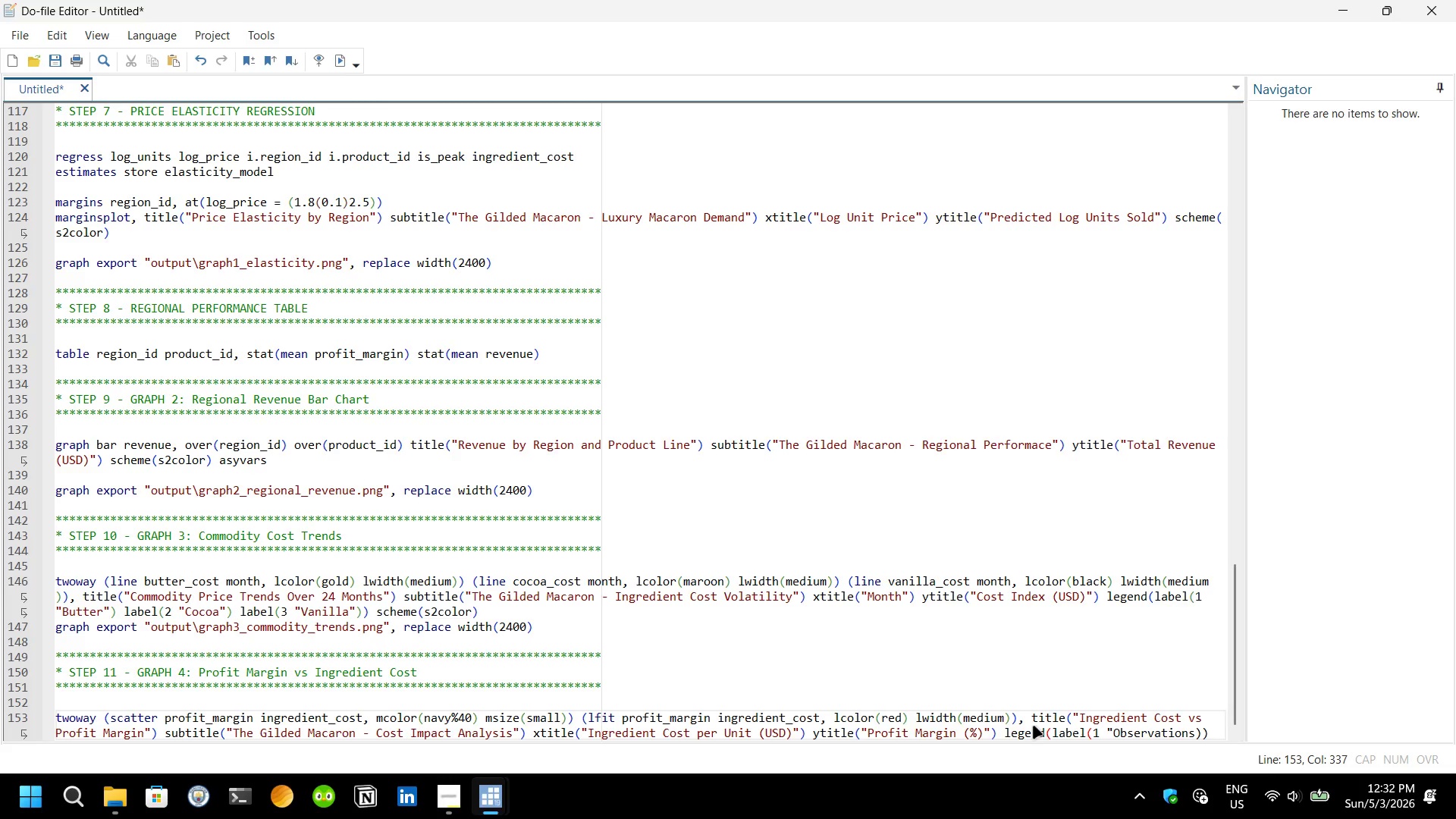 
wait(5.8)
 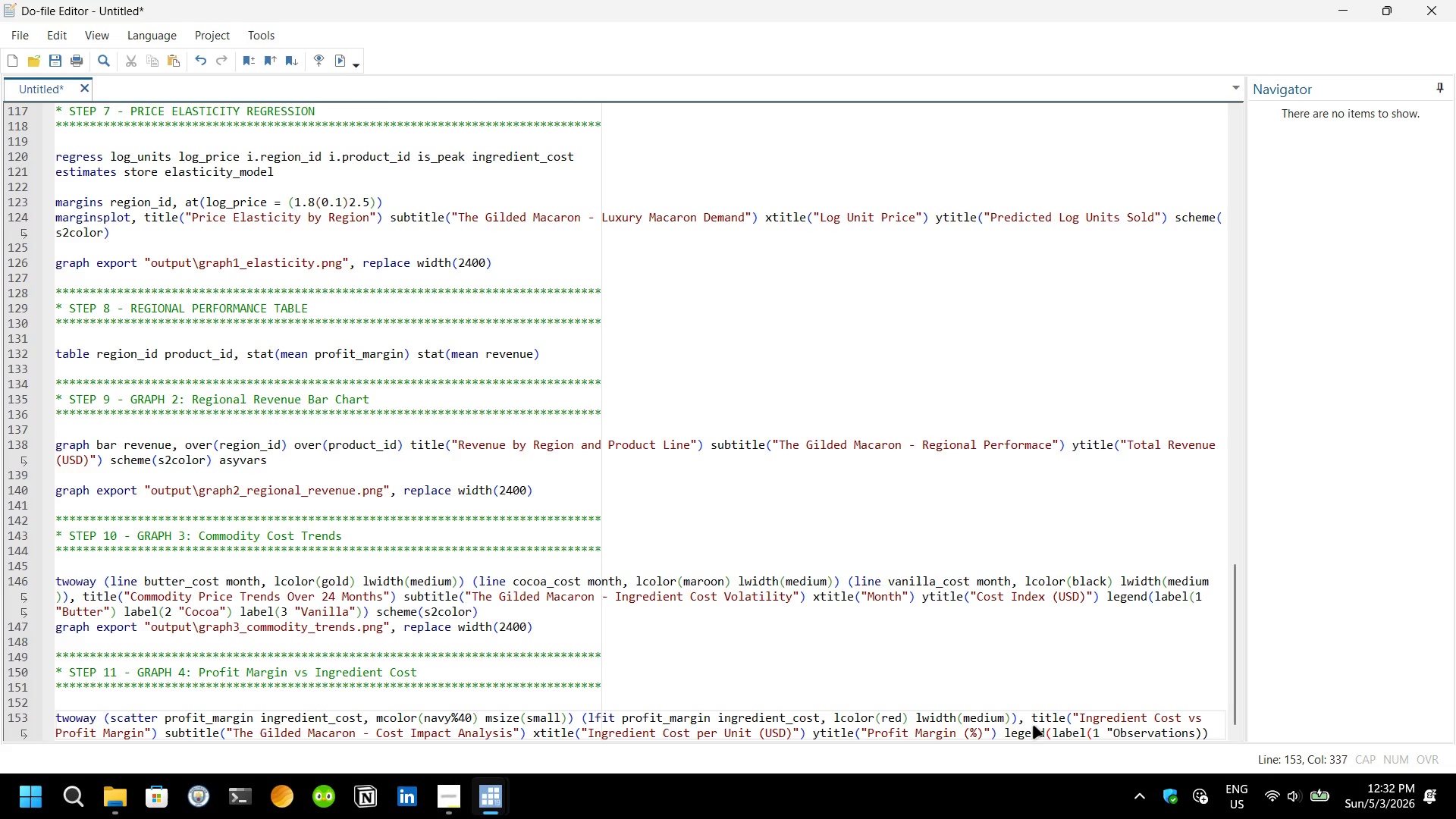 
key(ArrowRight)
 